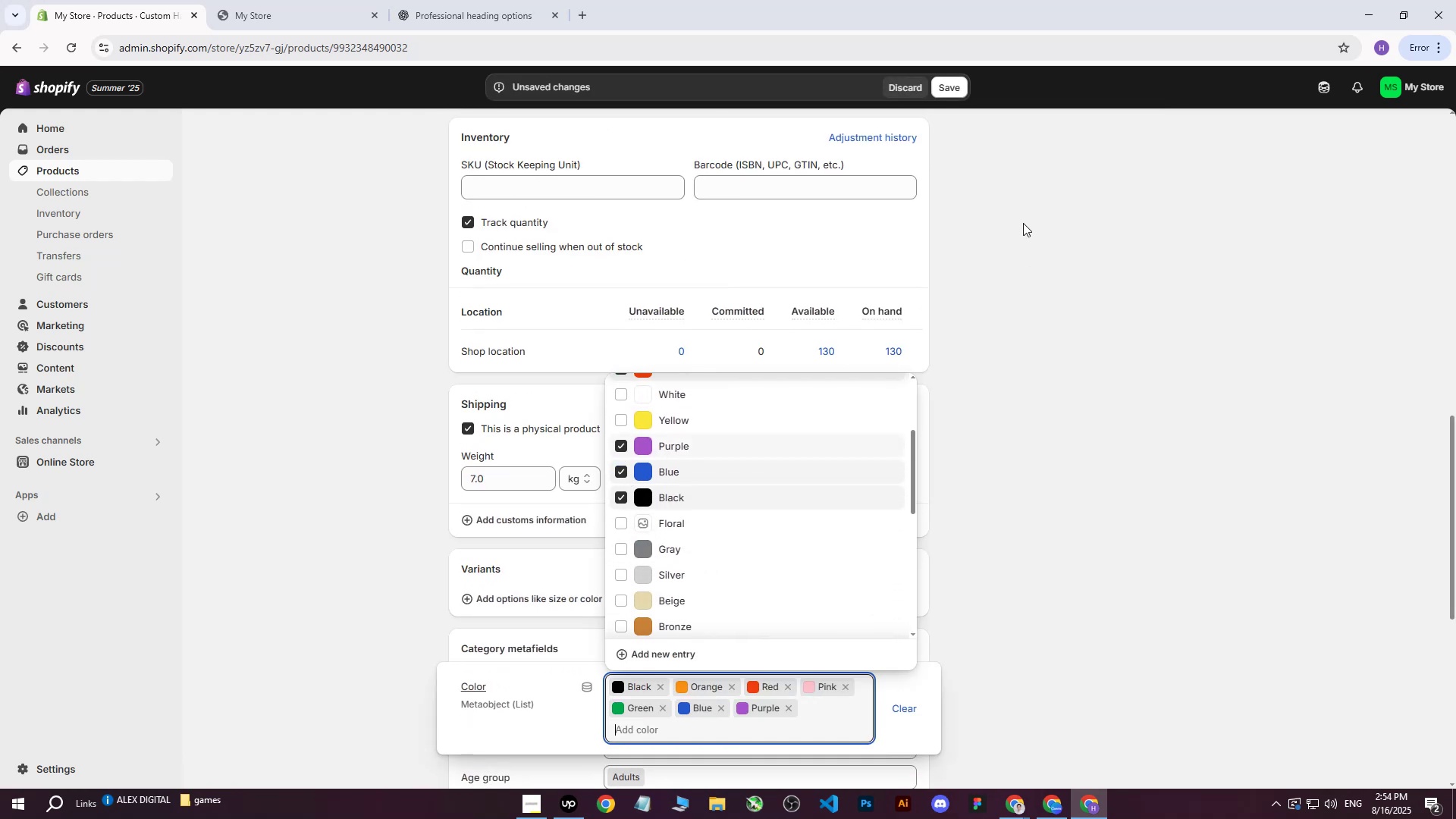 
left_click([1022, 222])
 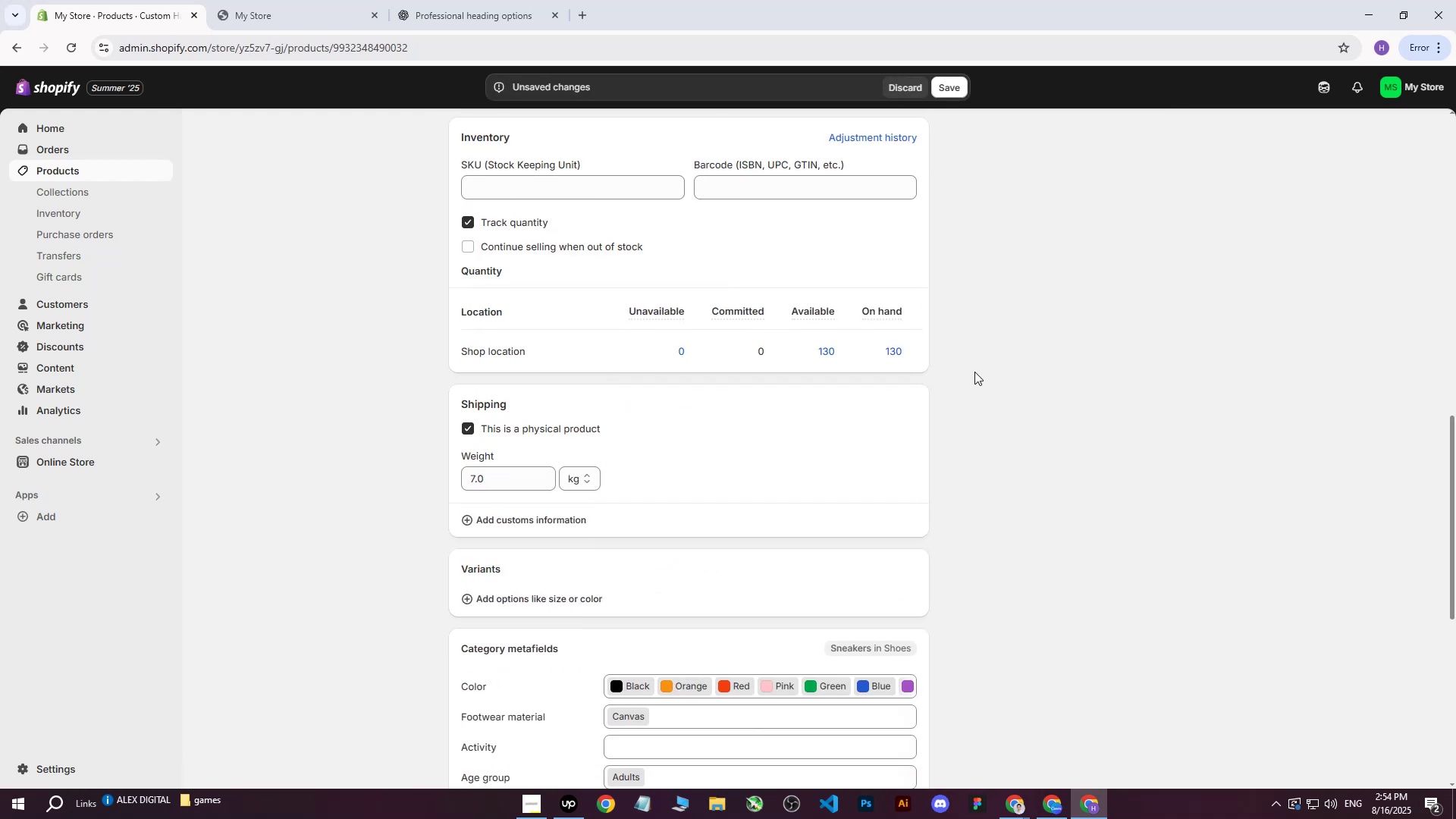 
scroll: coordinate [954, 259], scroll_direction: up, amount: 18.0
 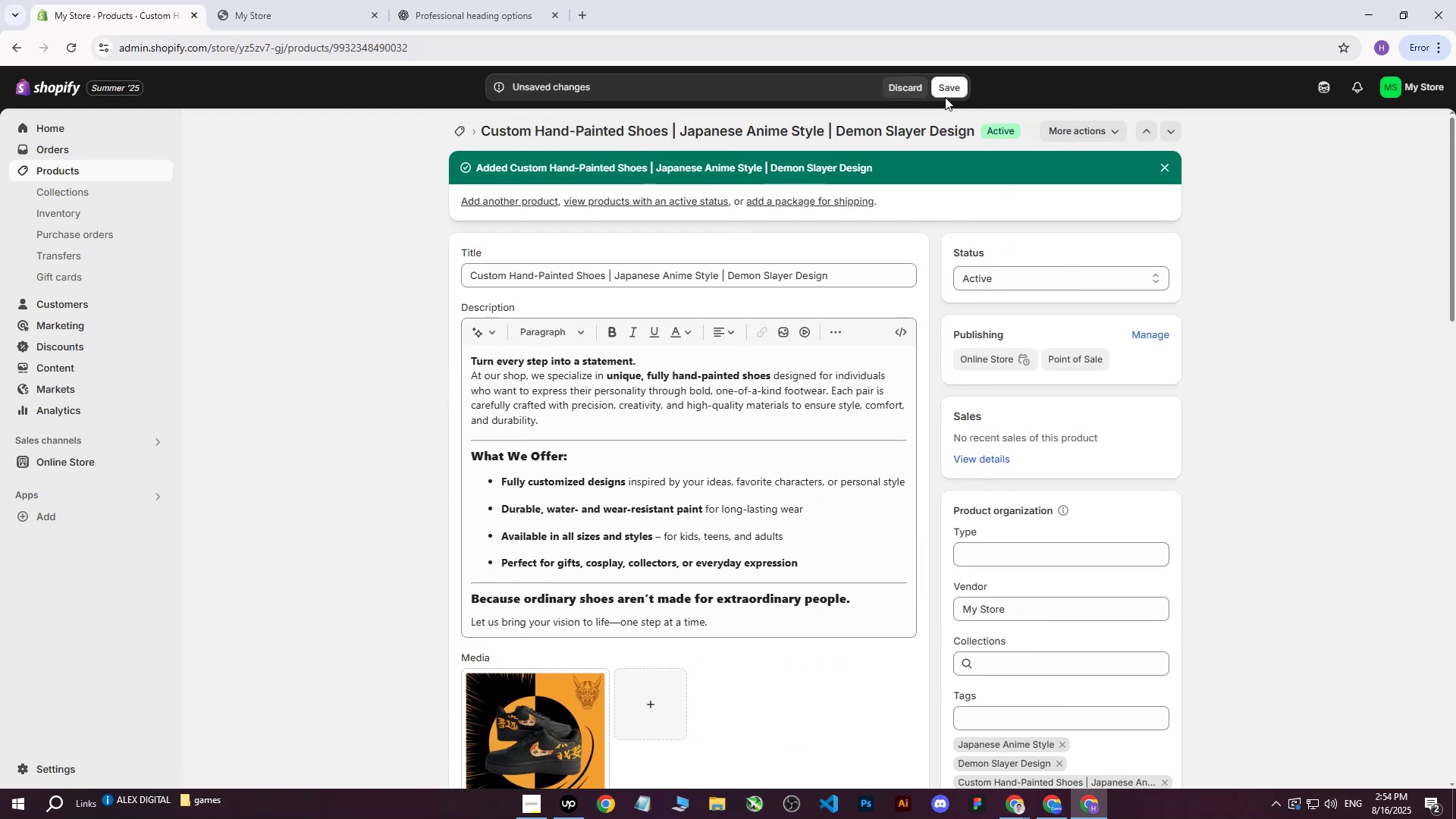 
left_click([948, 85])
 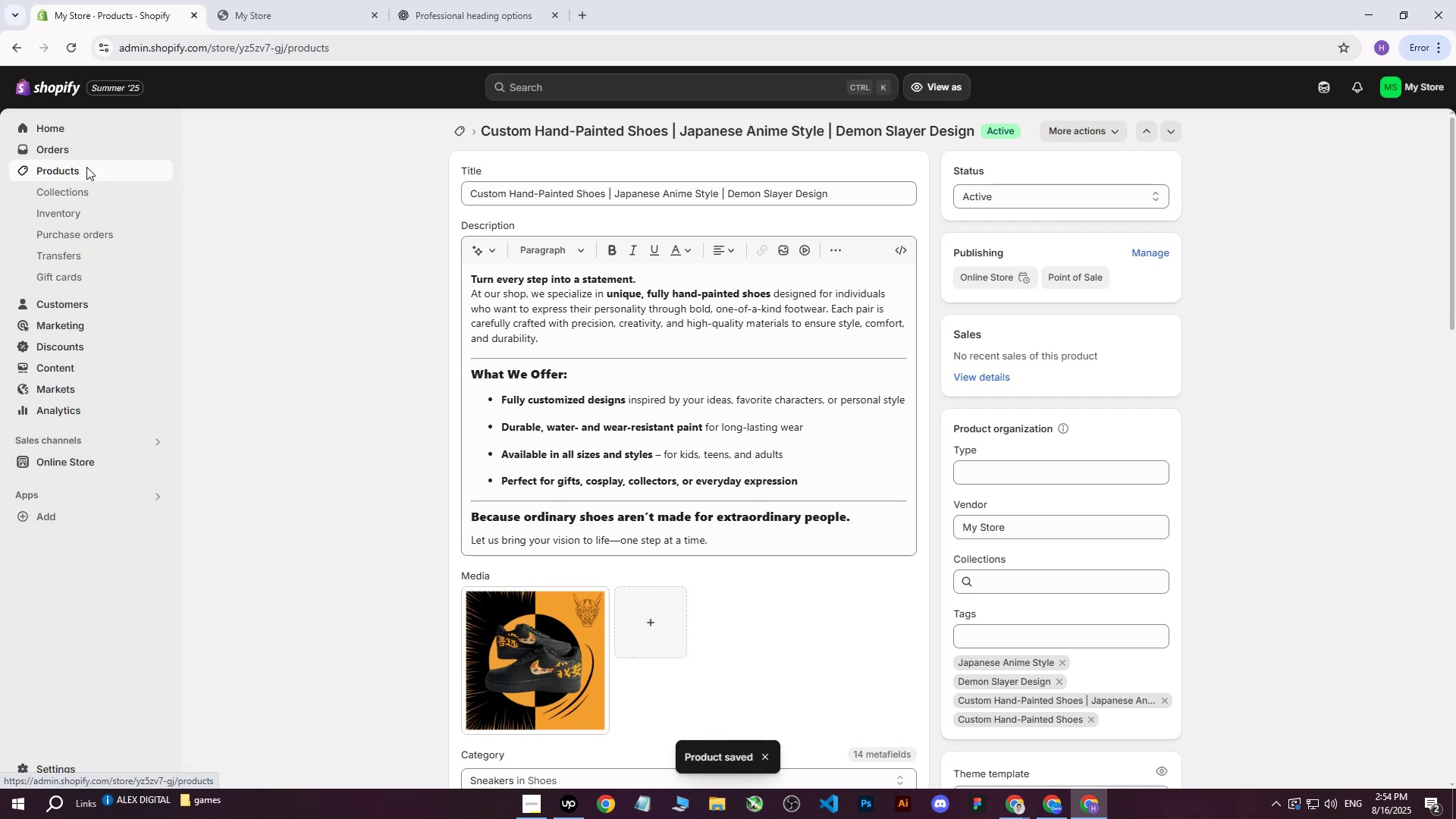 
wait(8.29)
 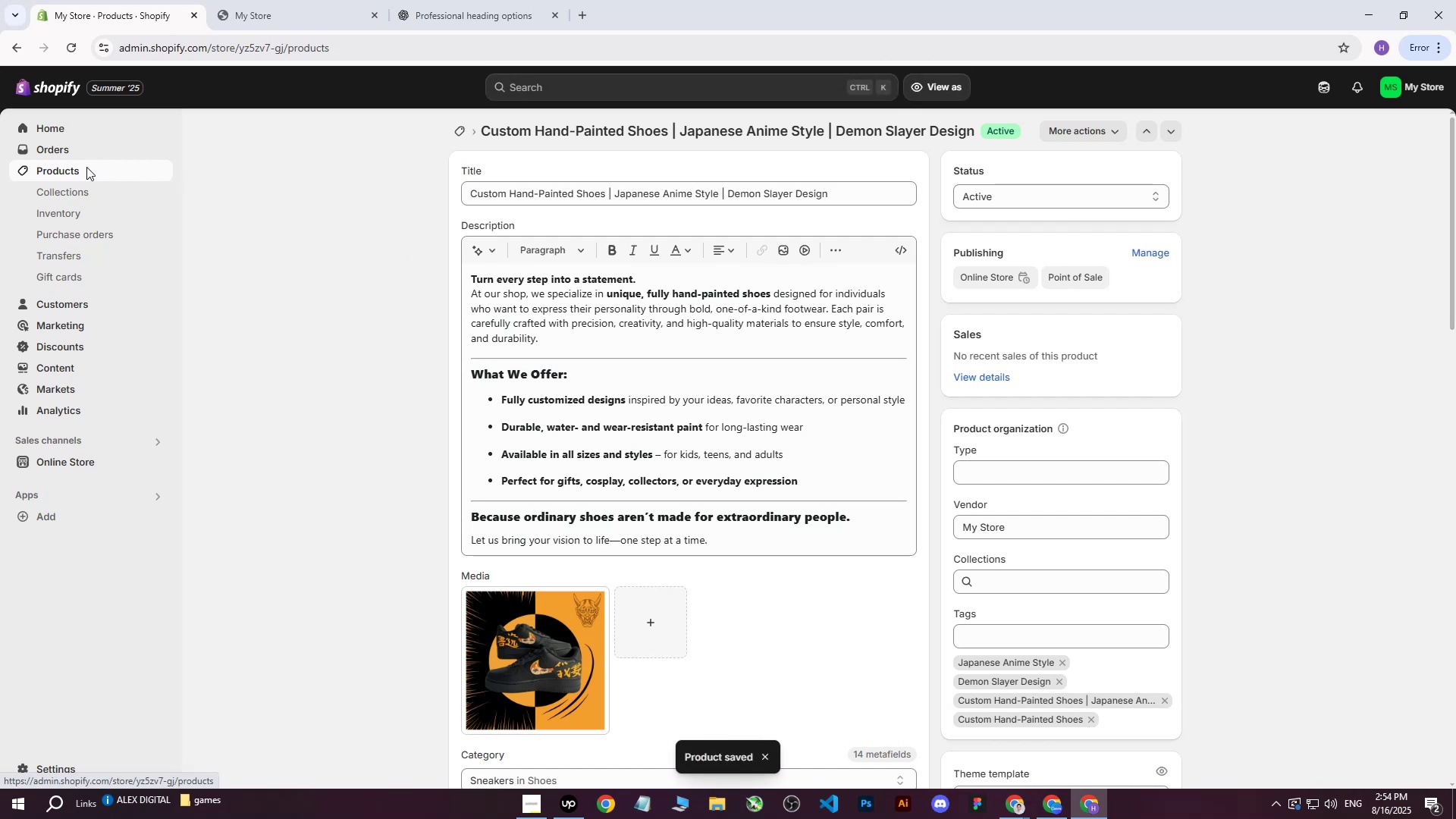 
double_click([957, 738])
 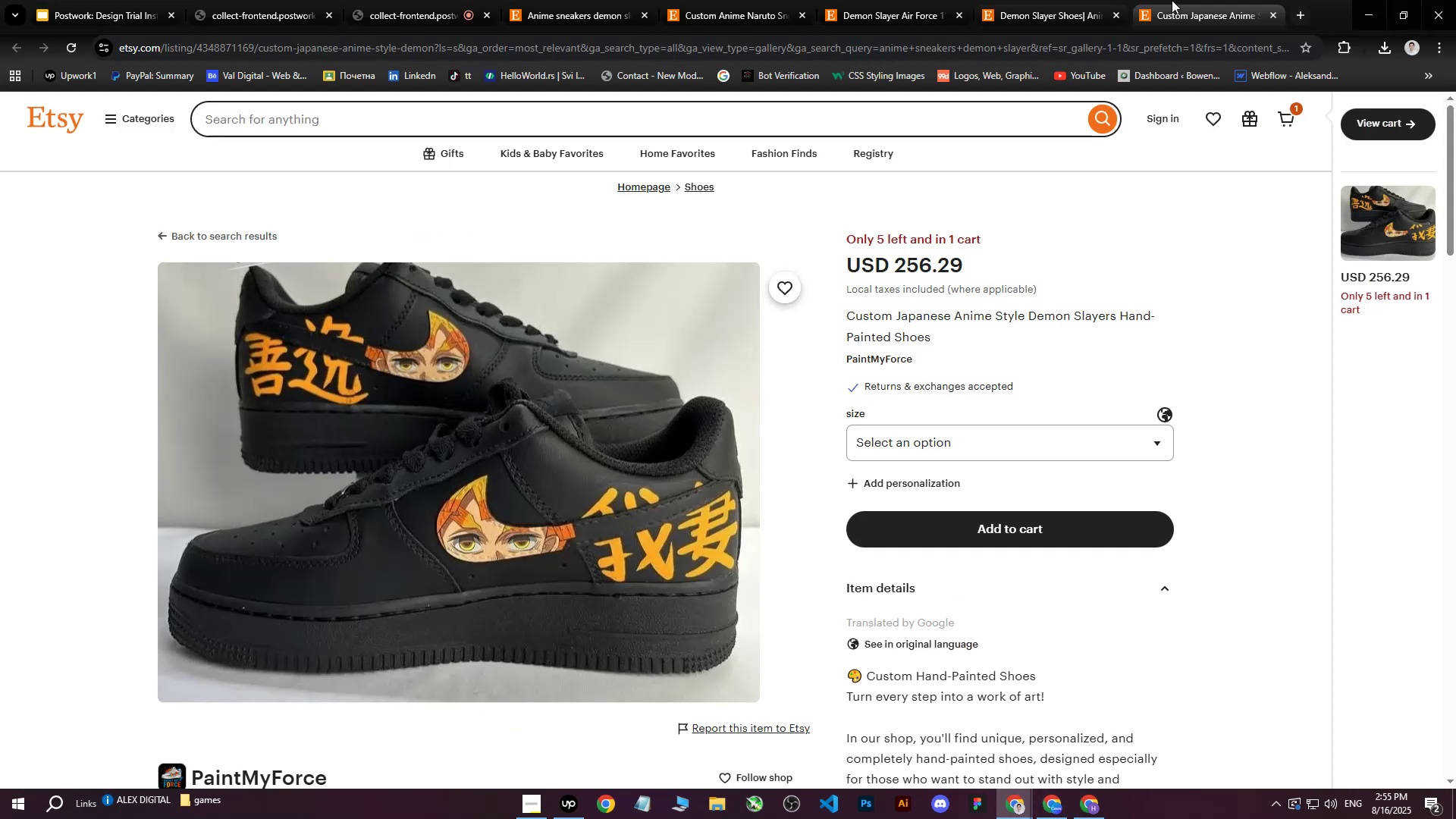 
left_click([1195, 0])
 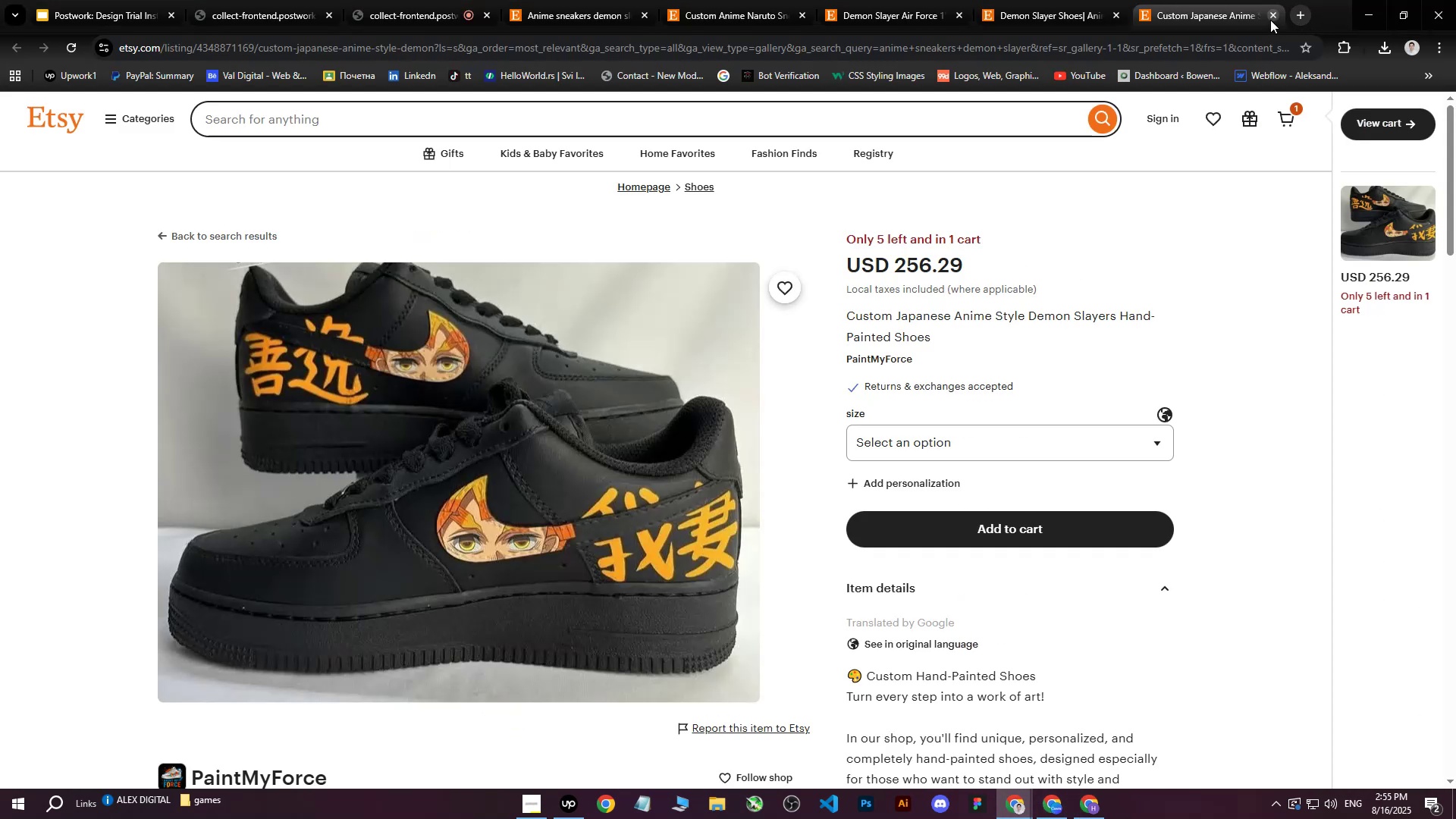 
left_click([1269, 17])
 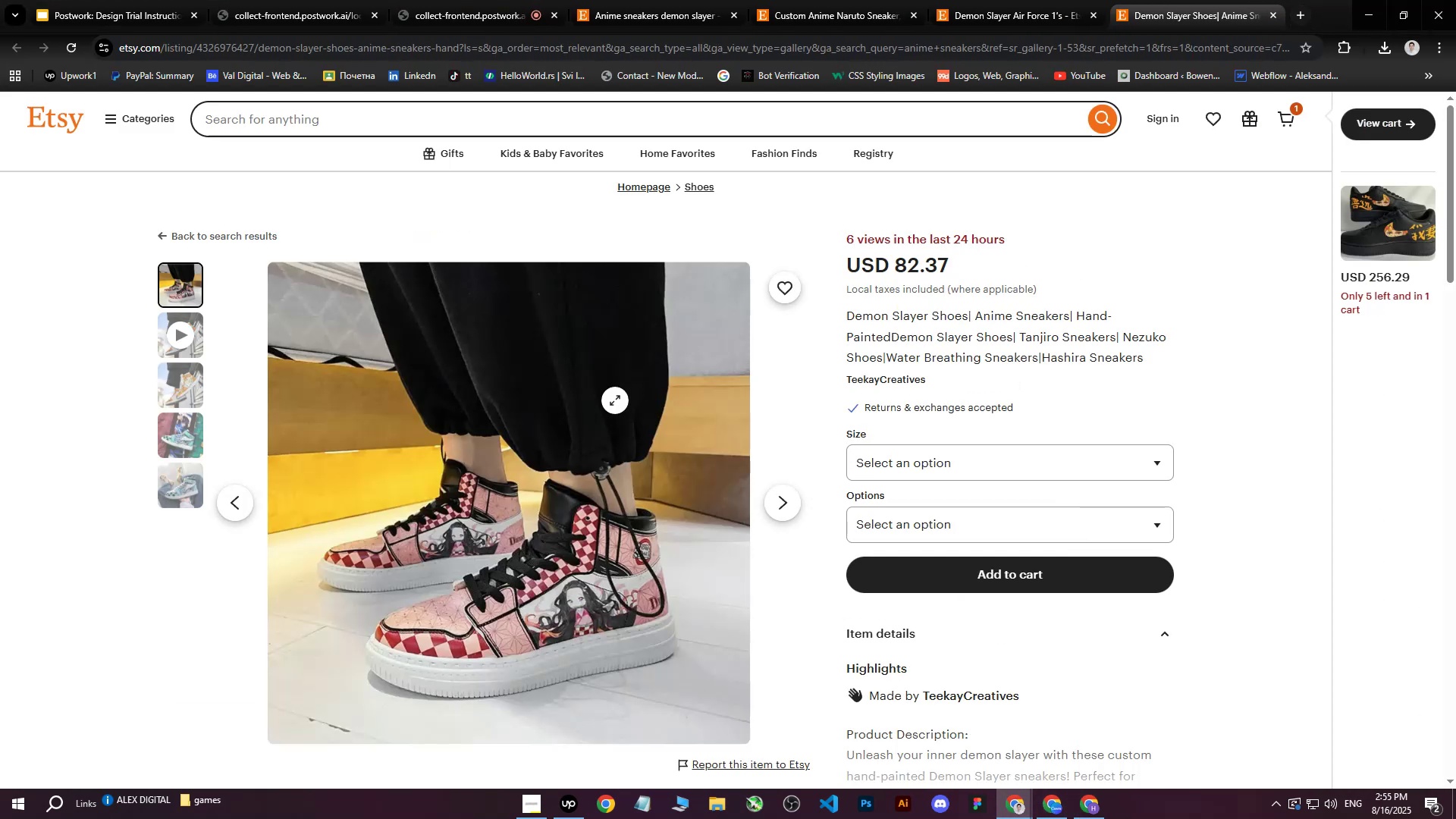 
right_click([615, 400])
 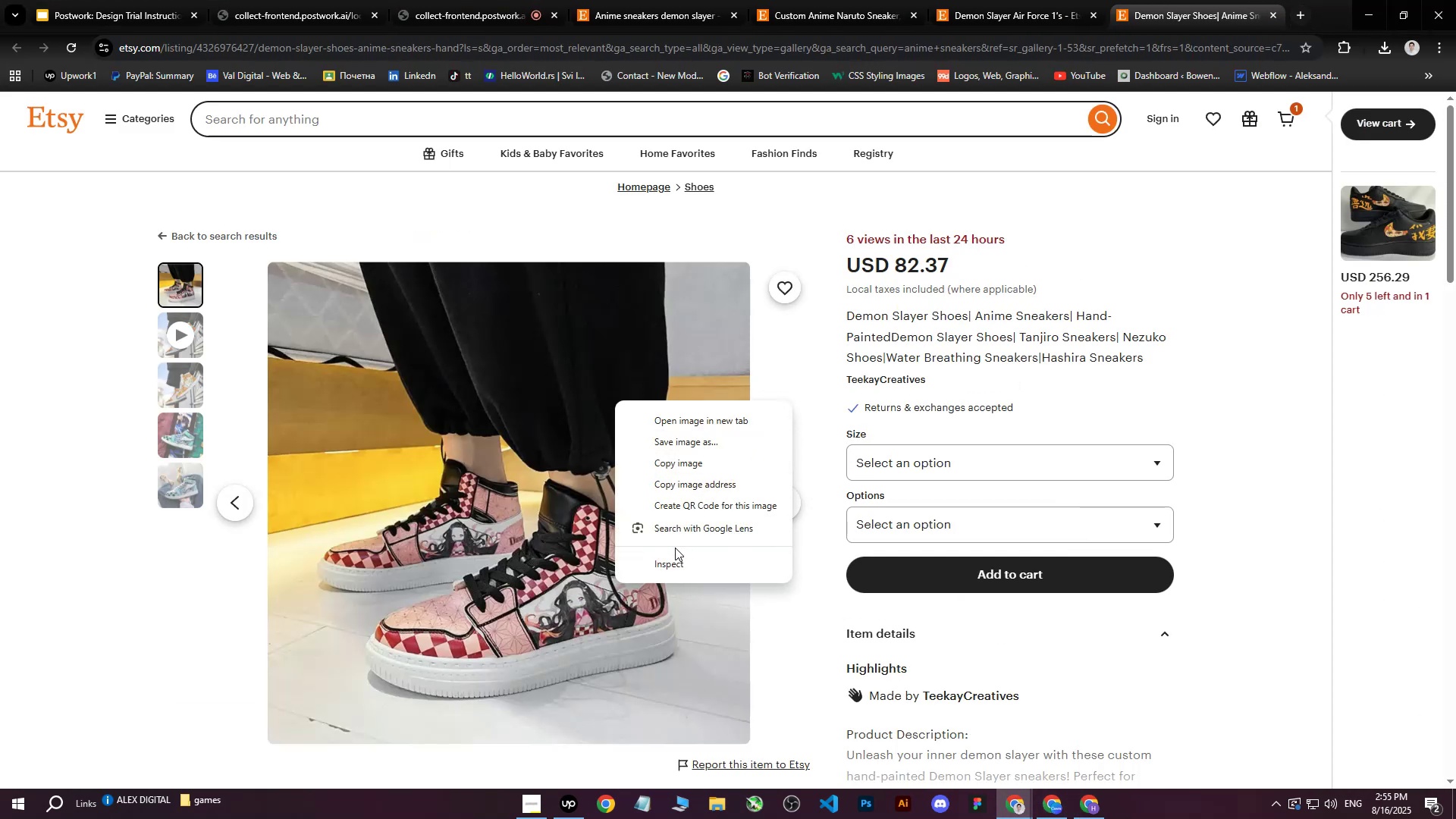 
left_click([670, 559])
 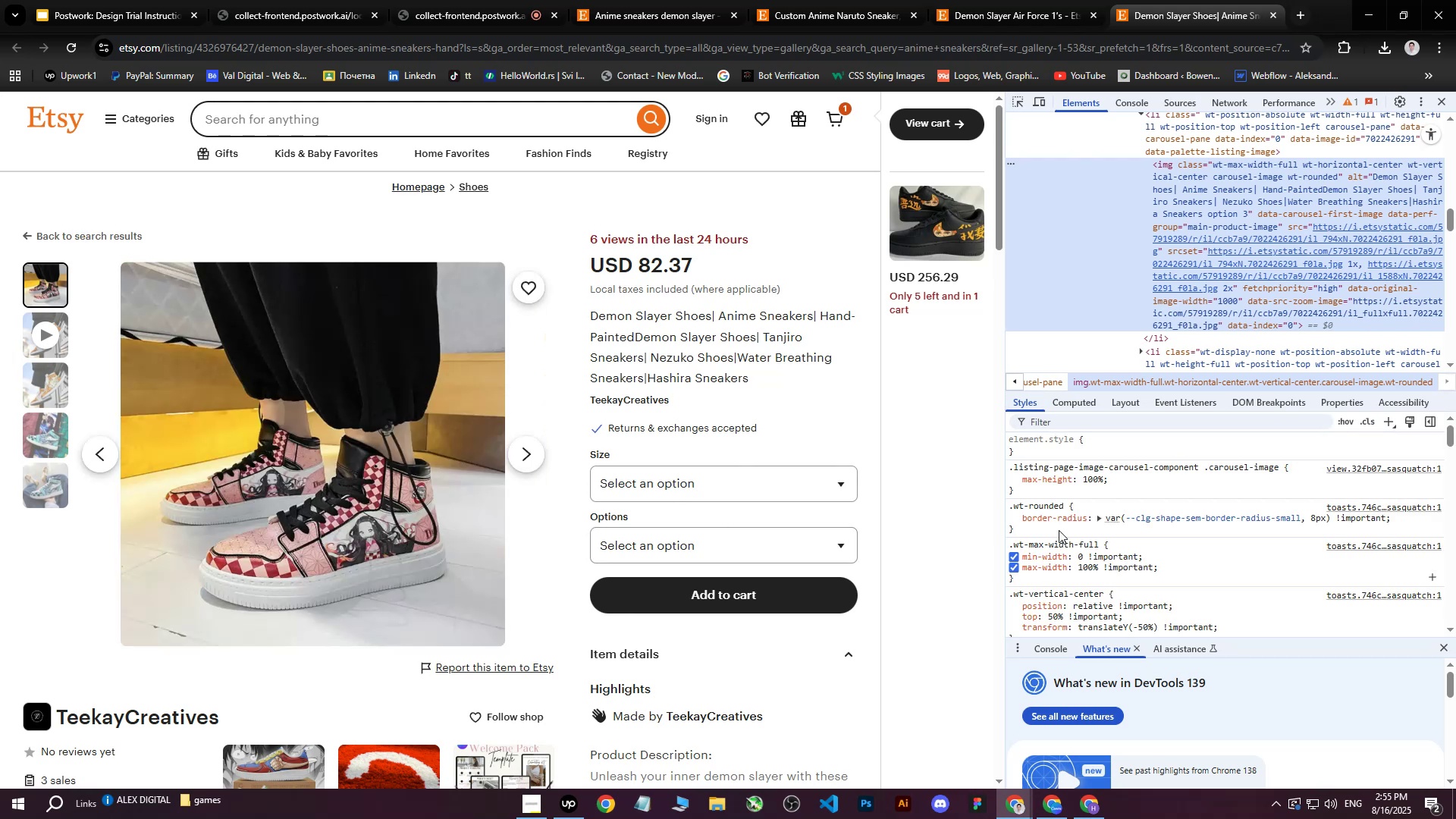 
left_click([1236, 262])
 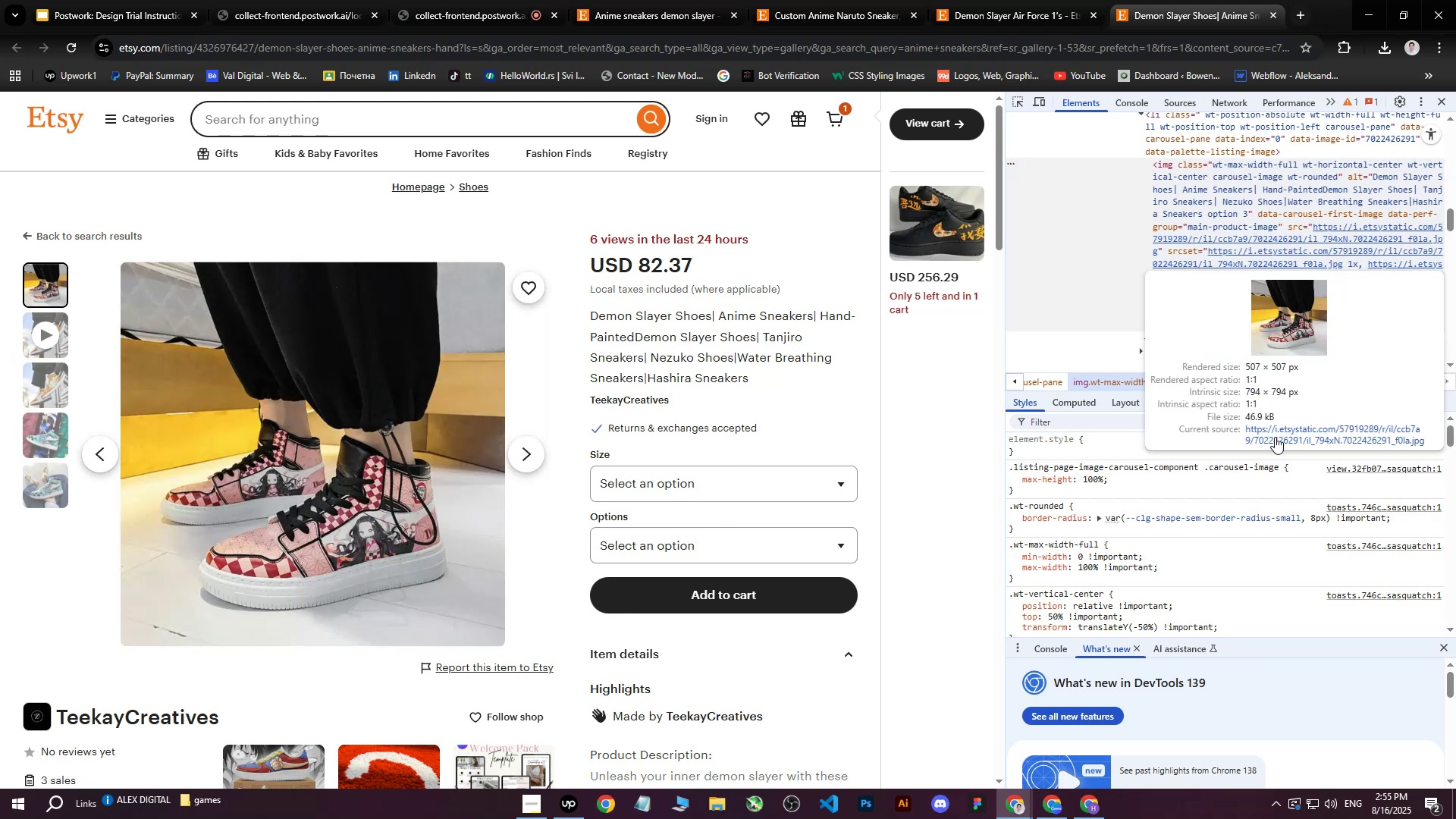 
left_click([1275, 438])
 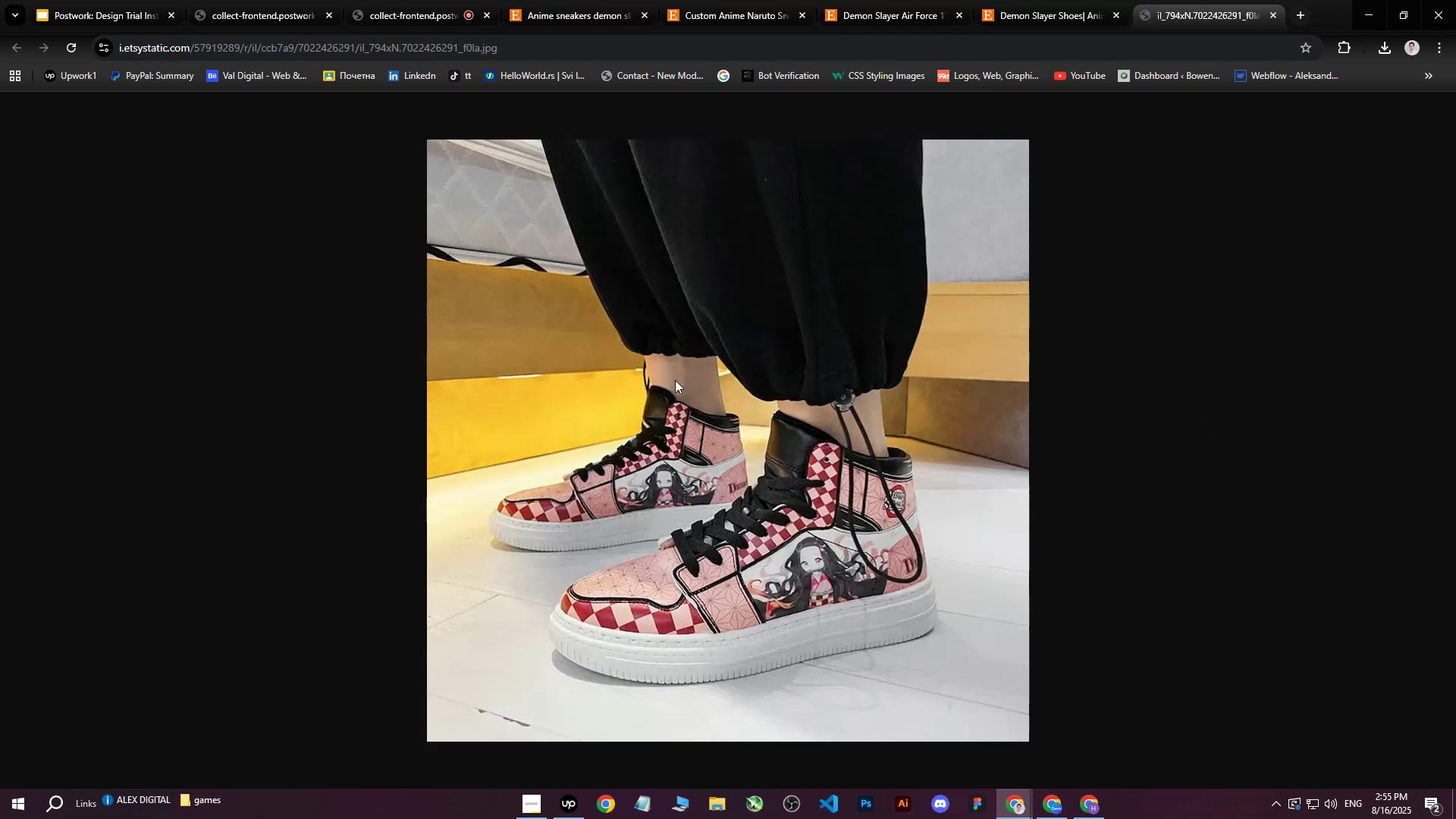 
right_click([670, 376])
 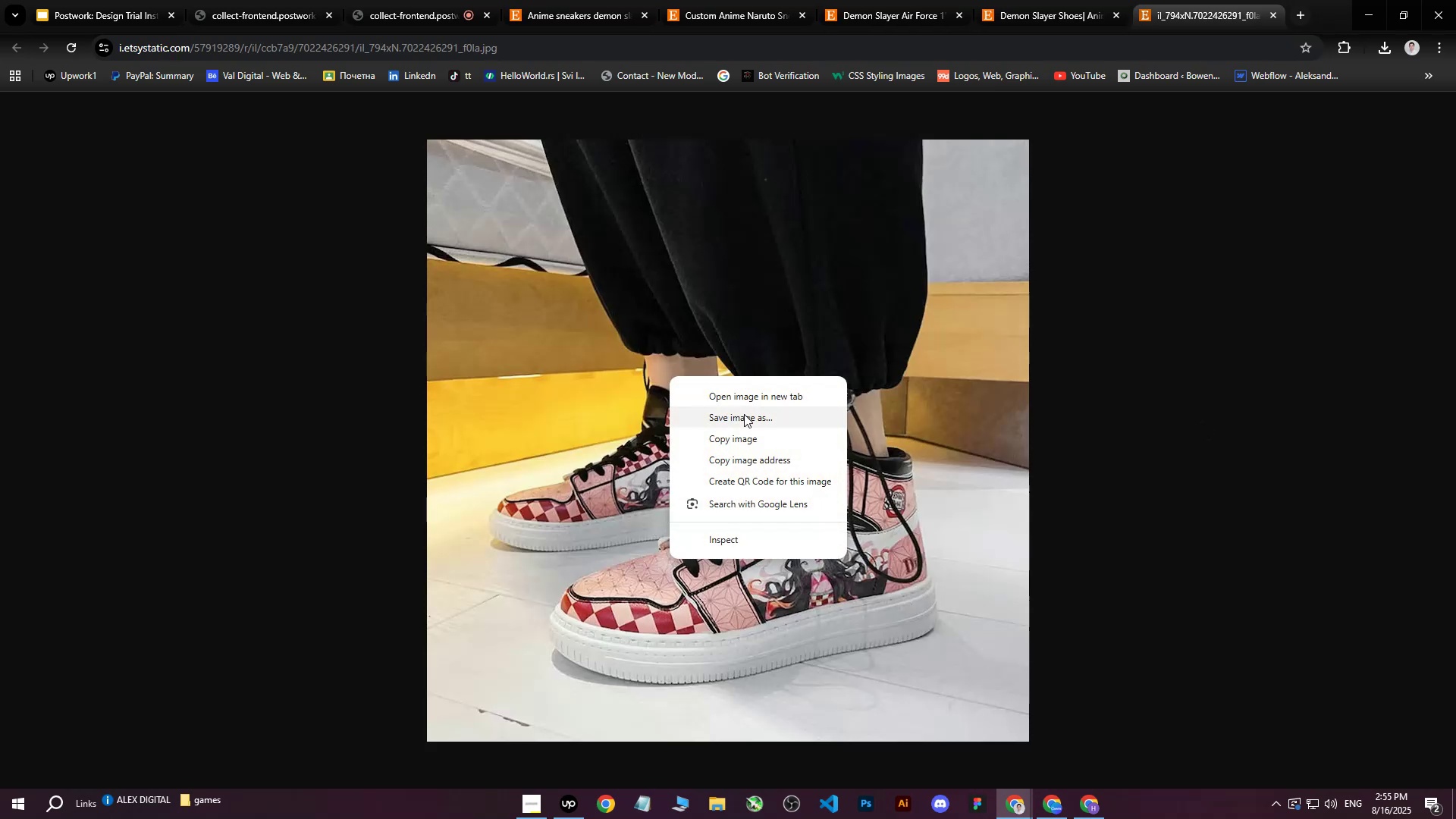 
left_click([744, 414])
 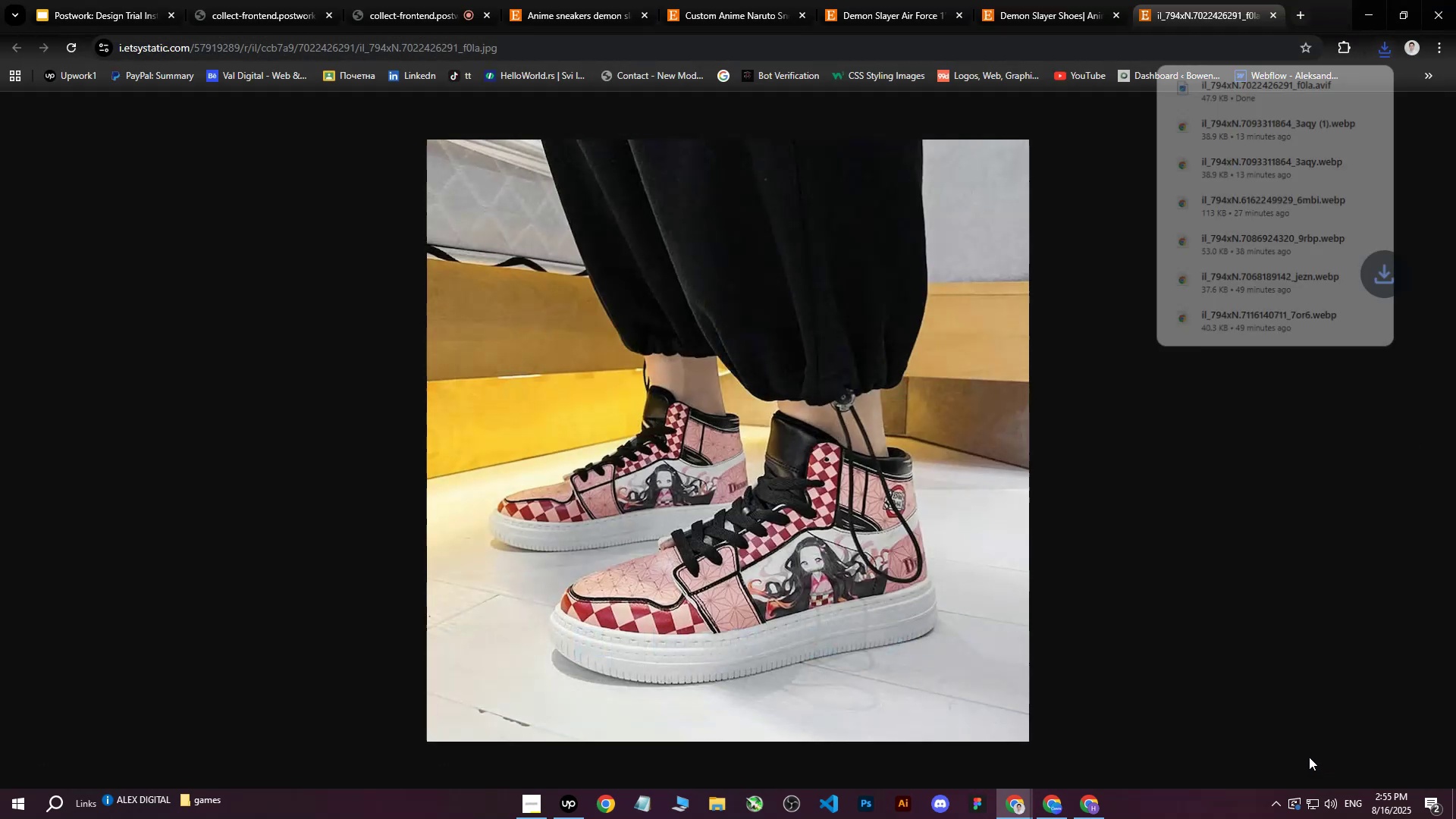 
left_click([1169, 0])
 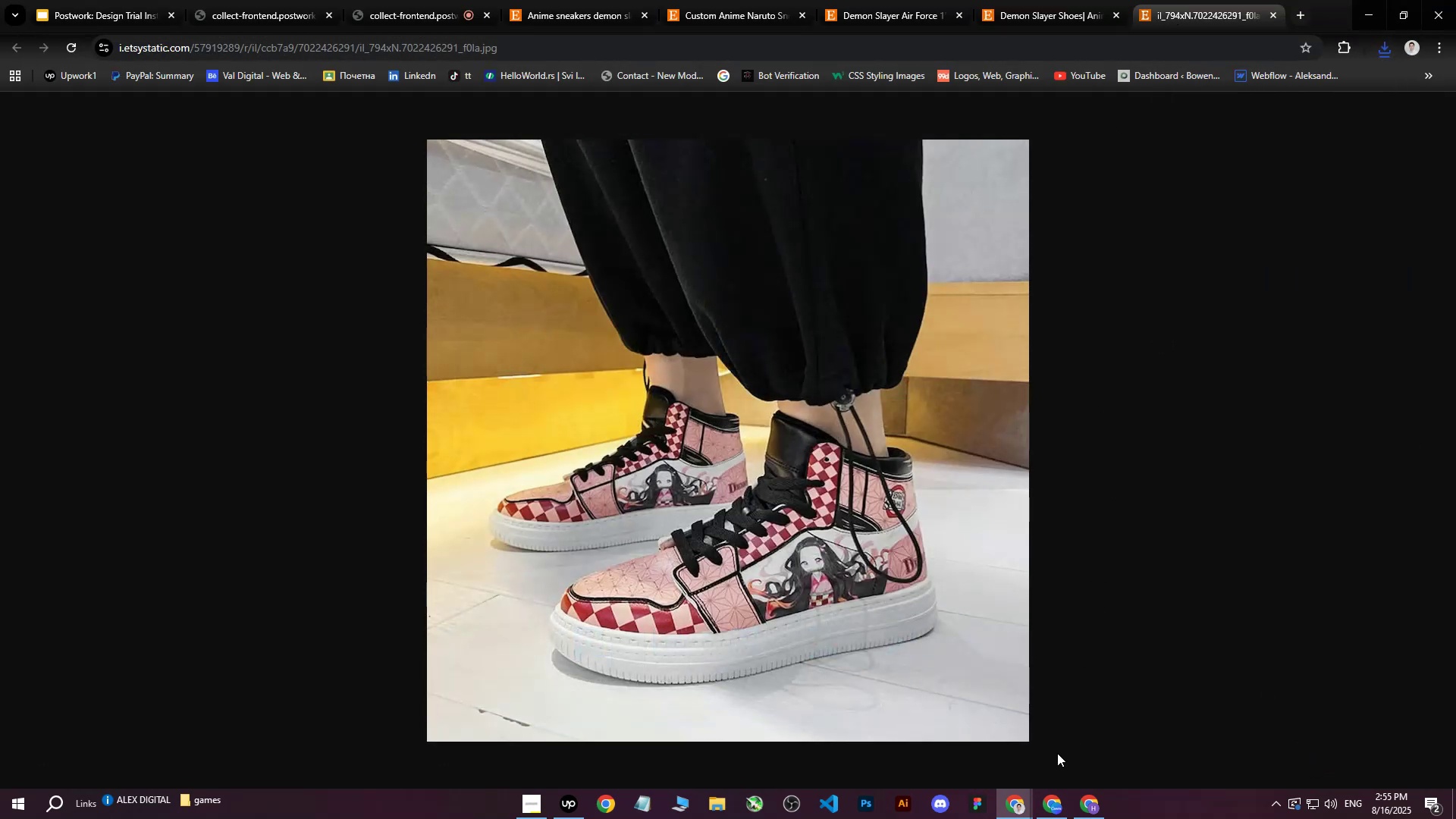 
left_click([1058, 818])
 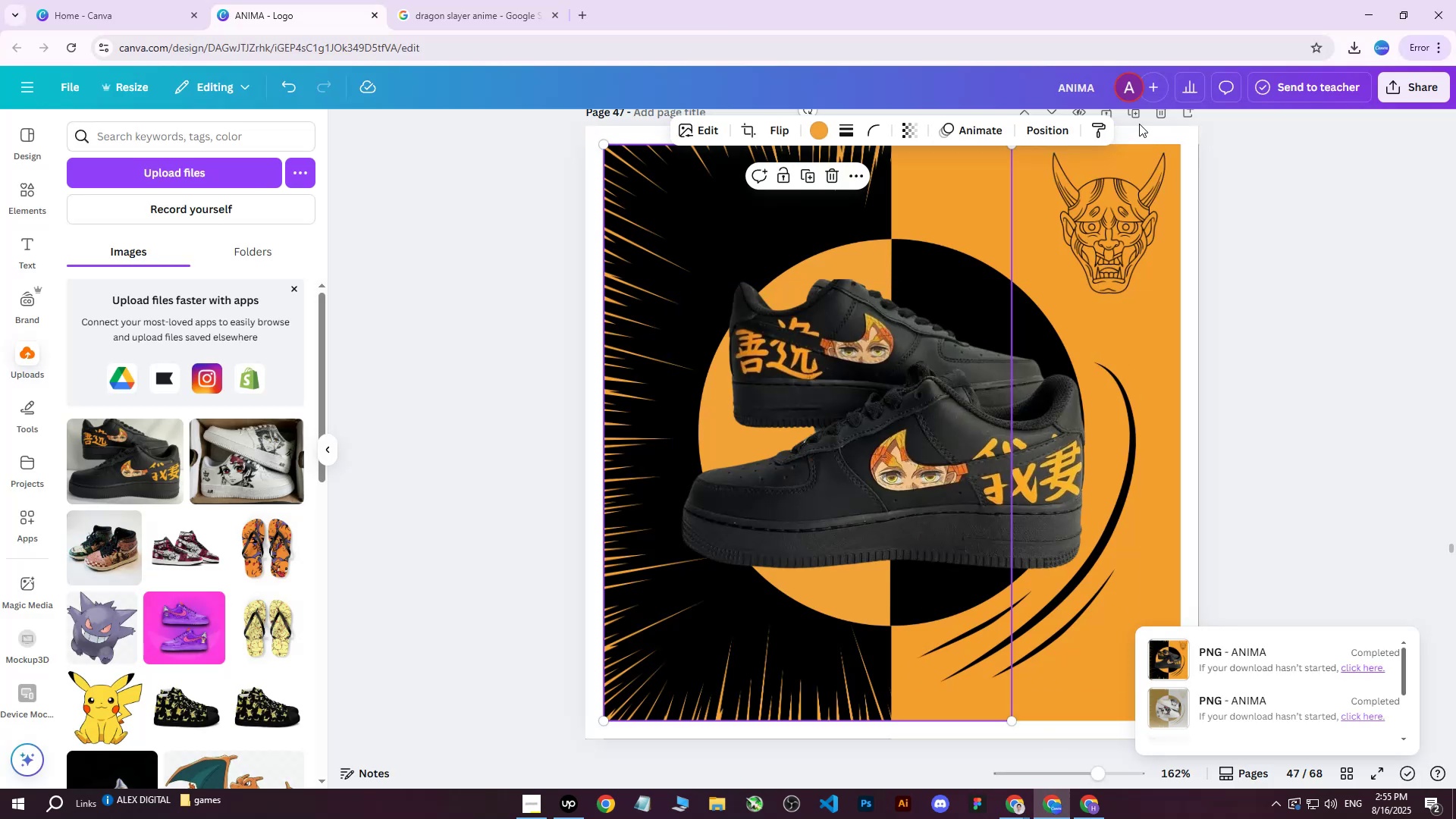 
left_click([1138, 121])
 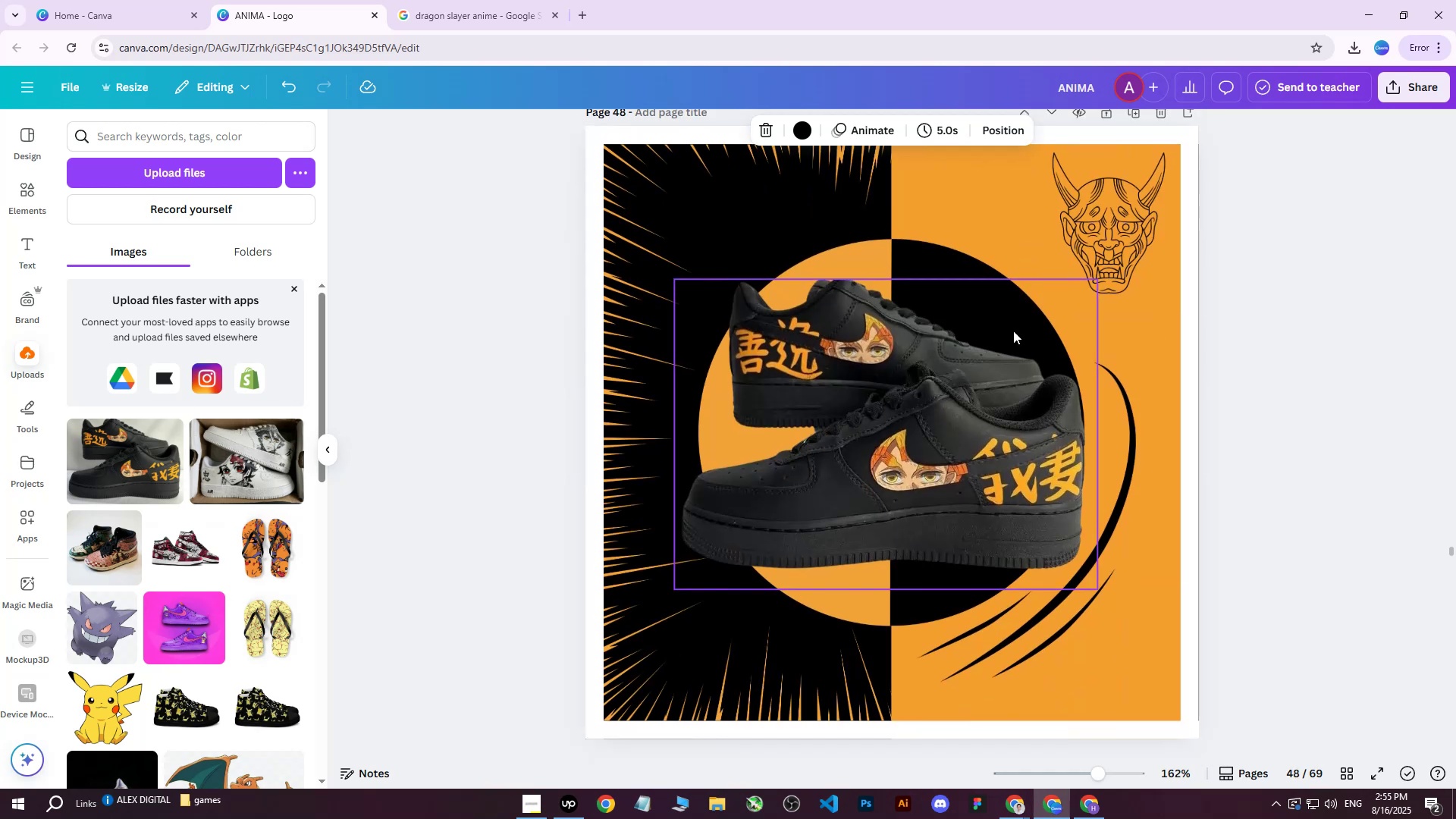 
left_click([874, 384])
 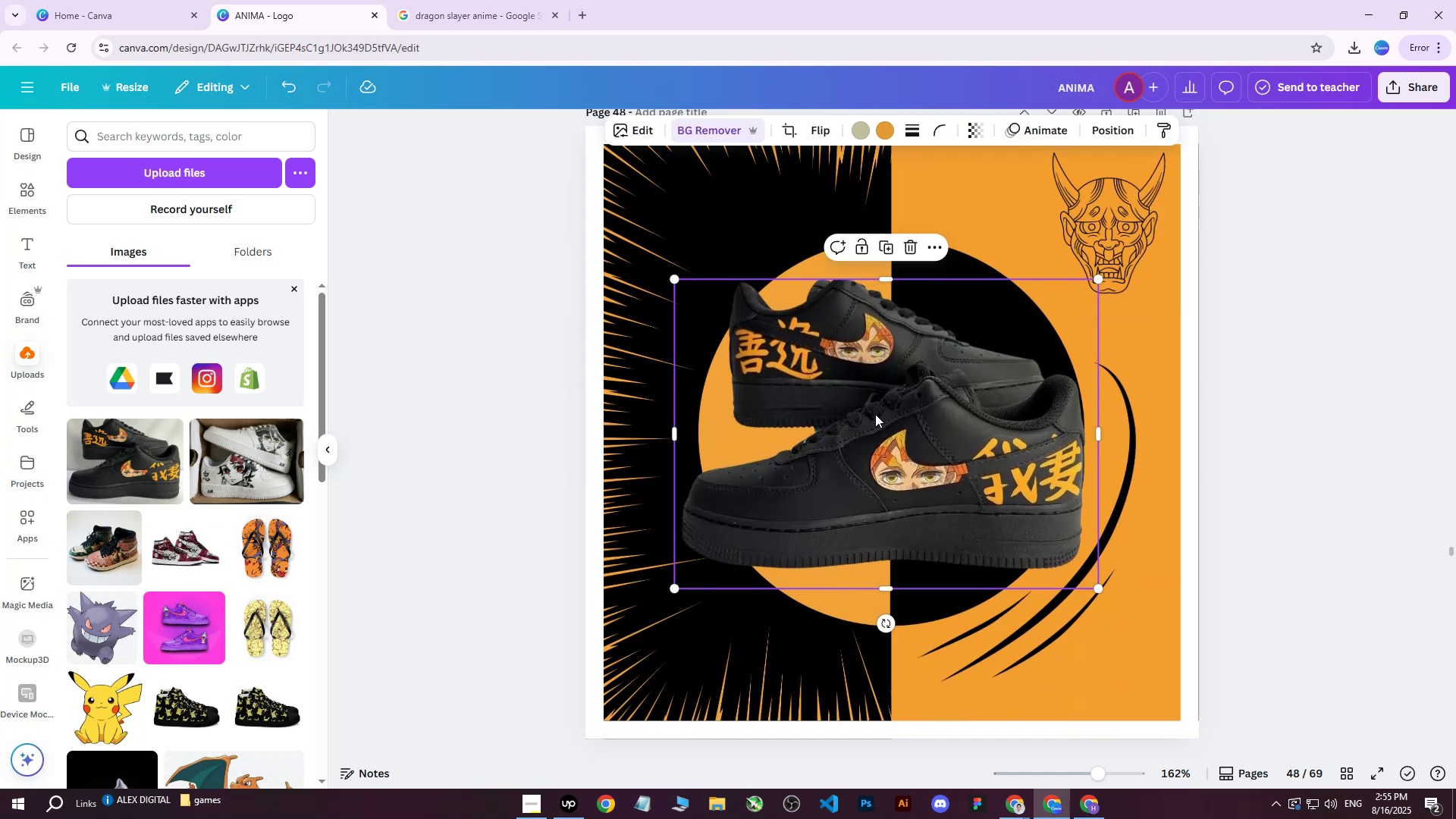 
key(Delete)
 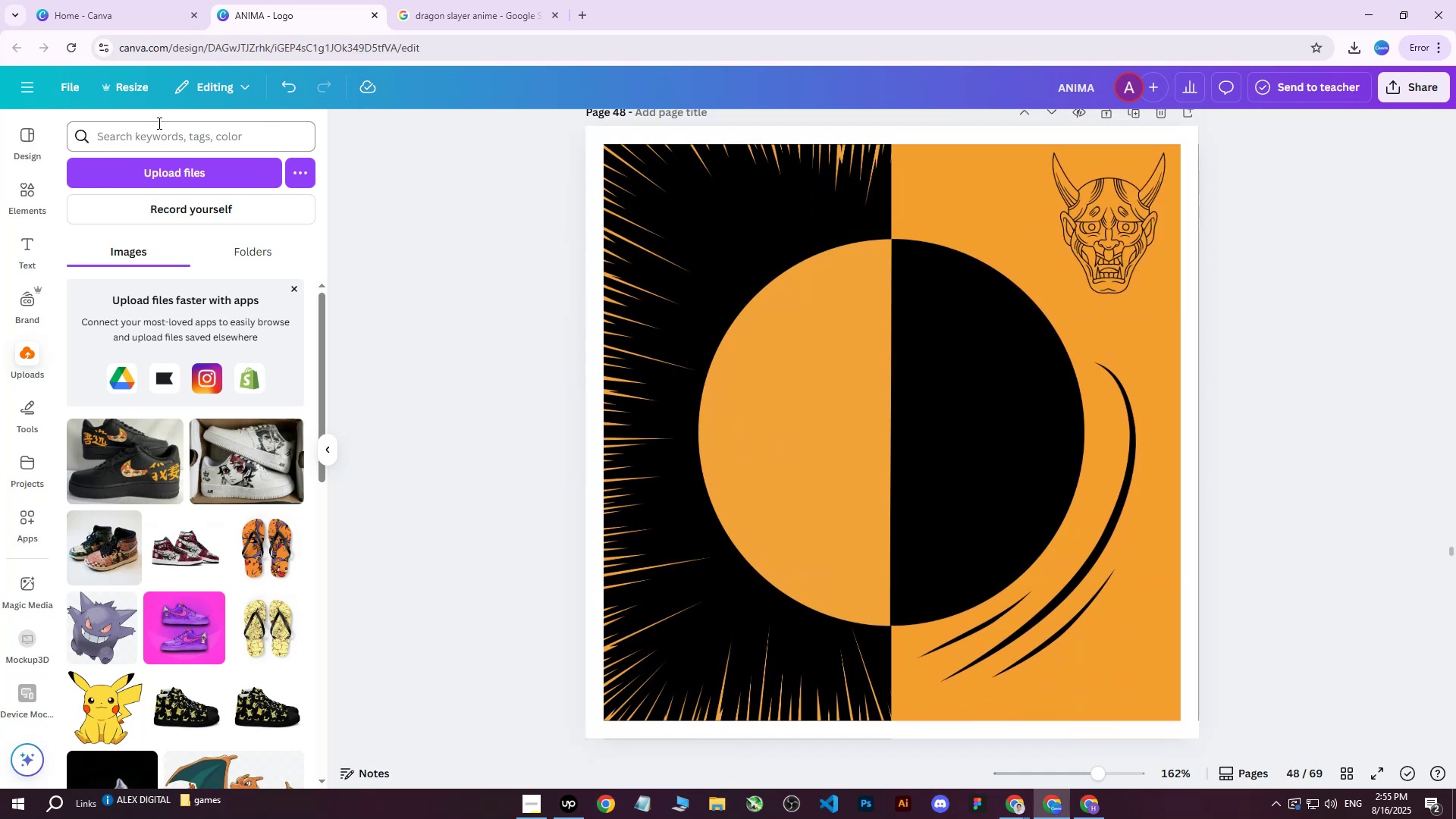 
left_click([172, 175])
 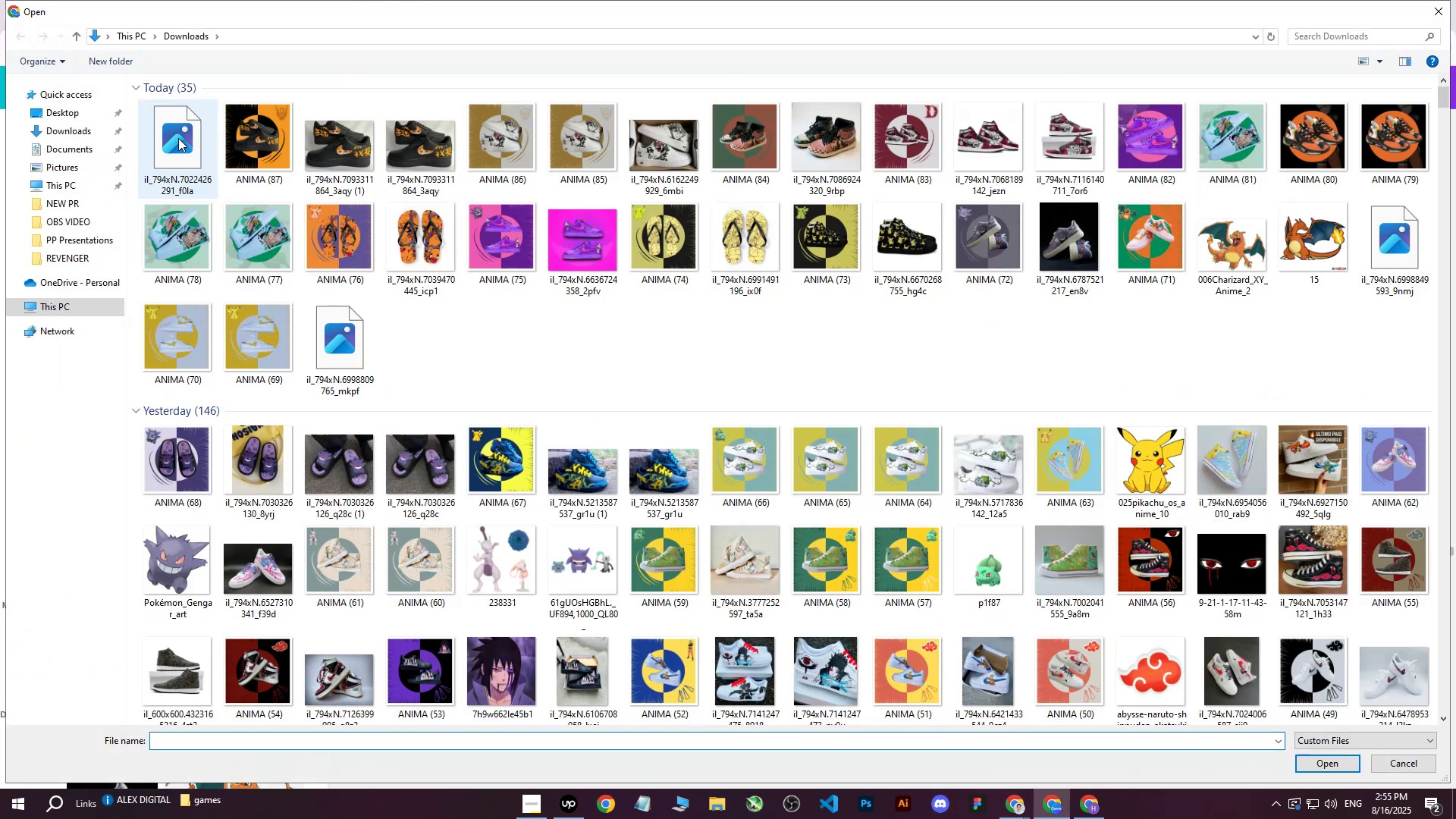 
left_click([178, 149])
 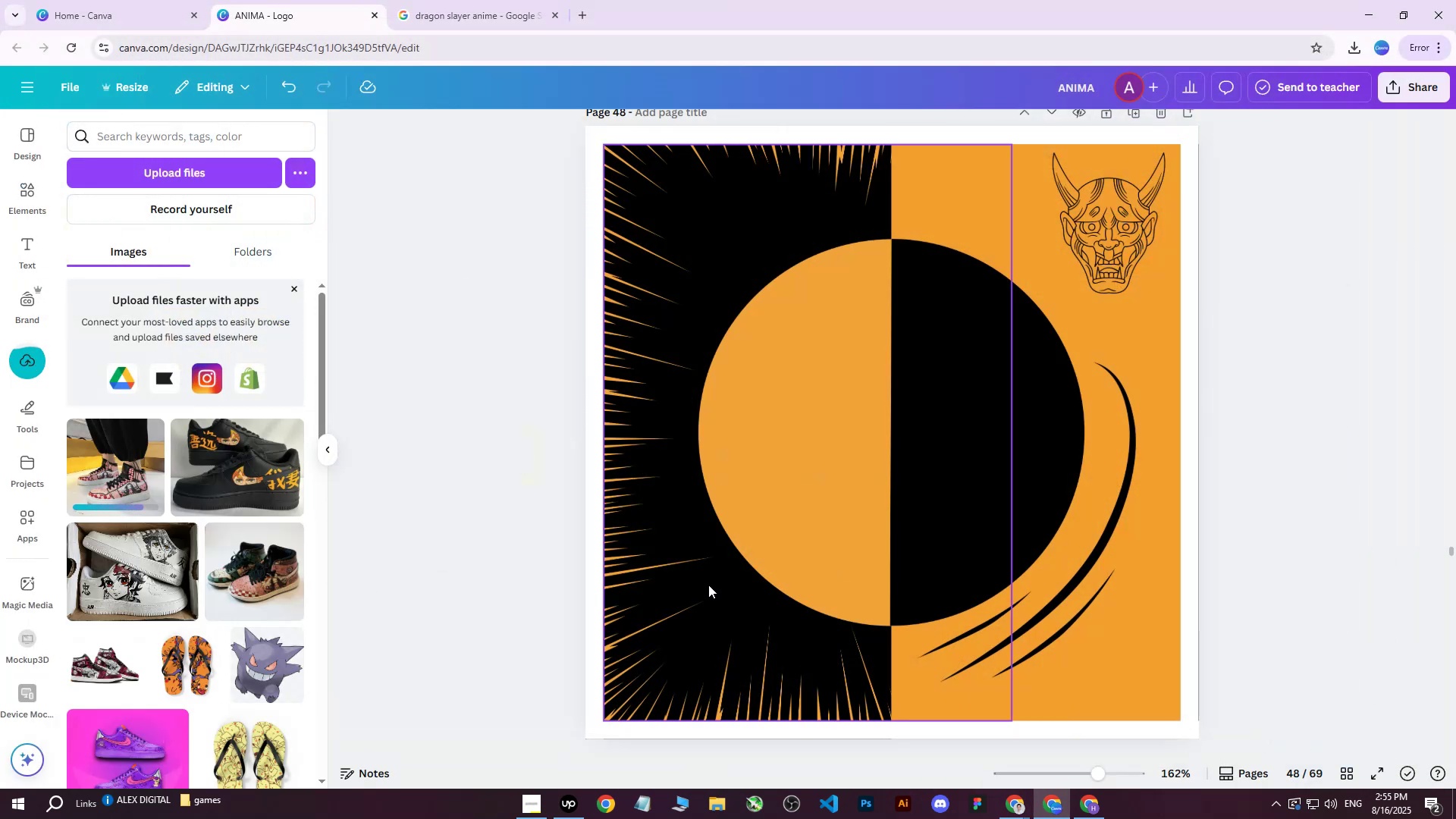 
left_click([105, 467])
 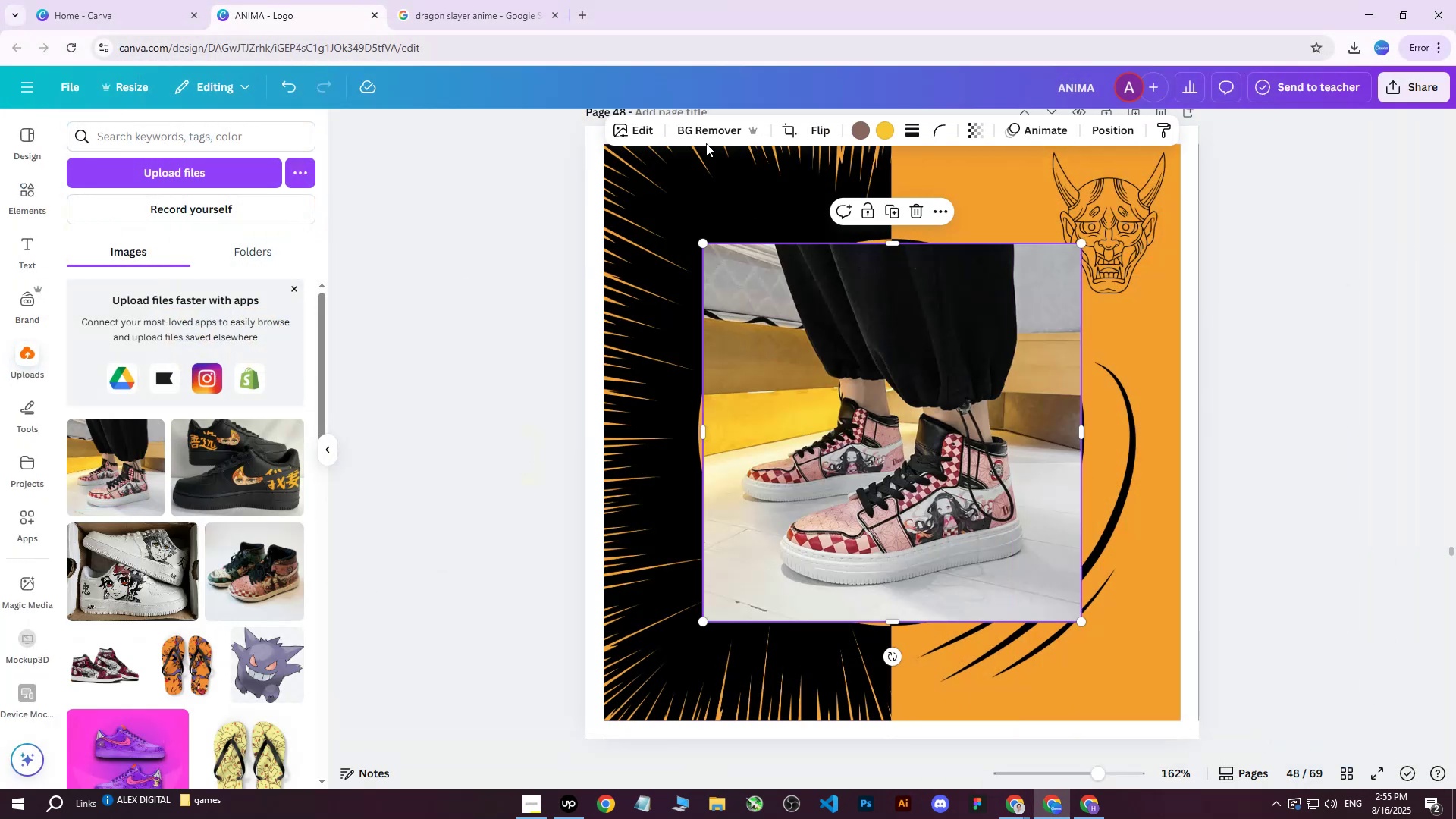 
left_click([693, 136])
 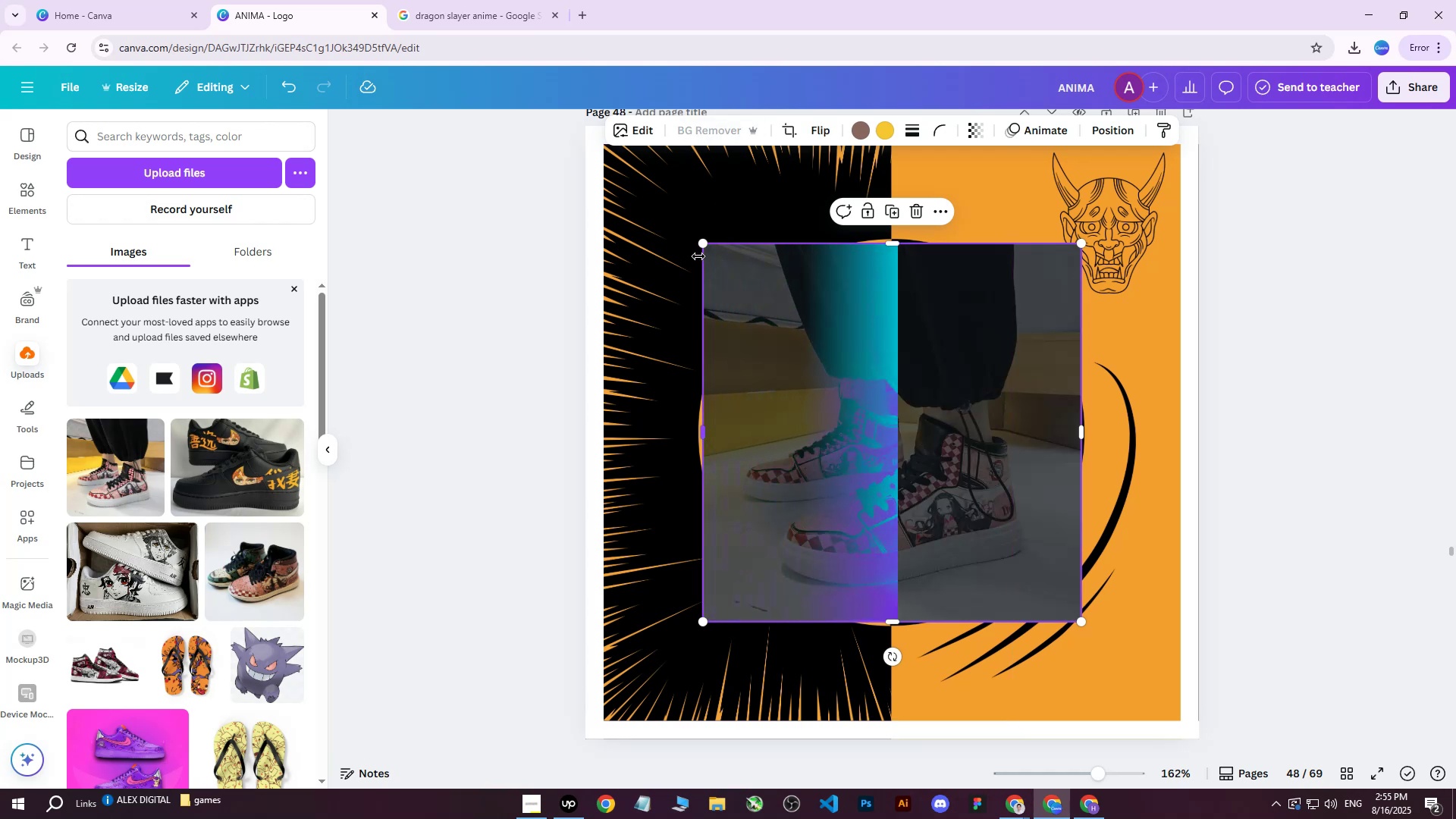 
left_click_drag(start_coordinate=[705, 244], to_coordinate=[698, 259])
 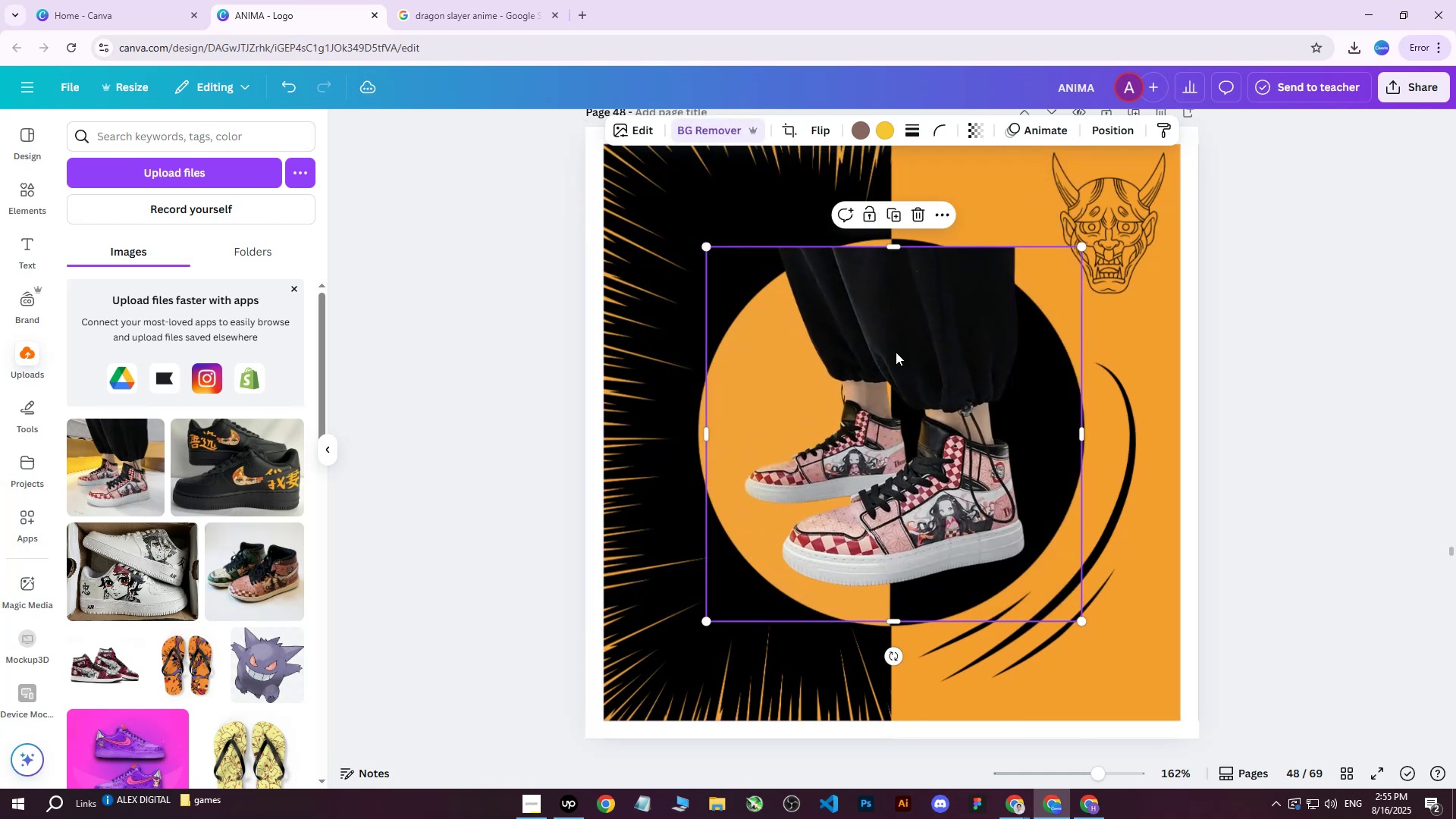 
double_click([896, 352])
 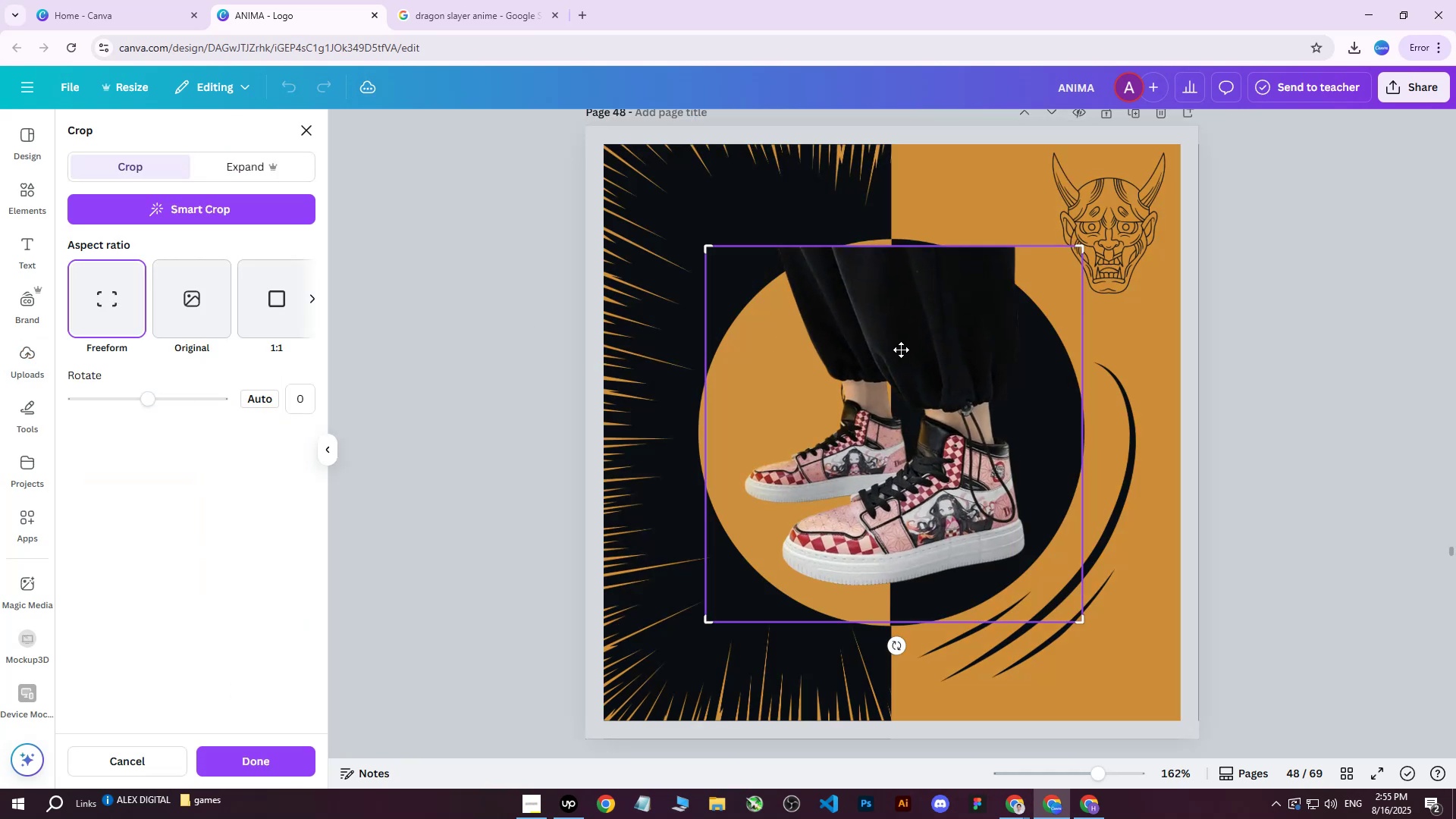 
left_click([570, 356])
 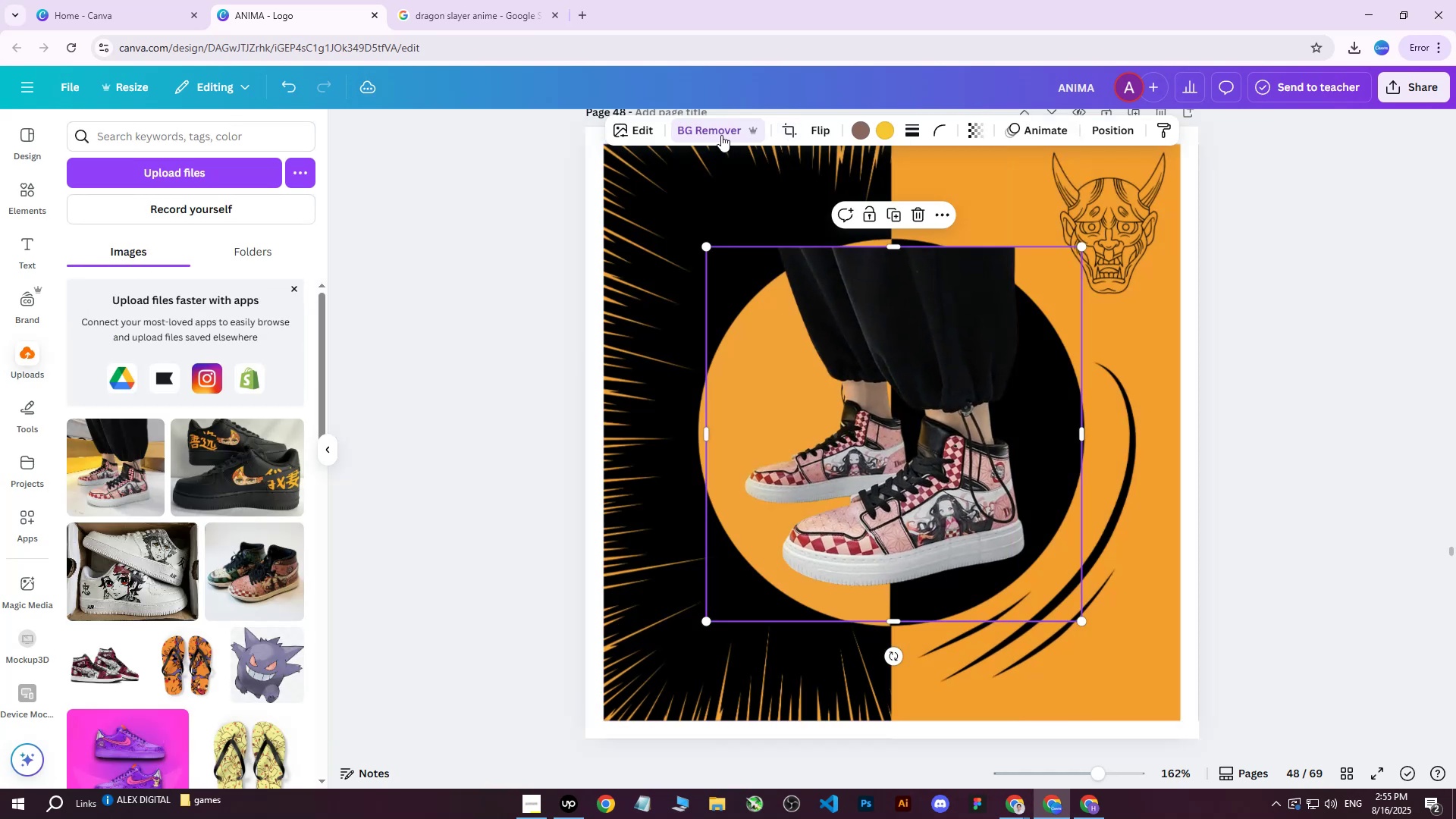 
left_click([718, 127])
 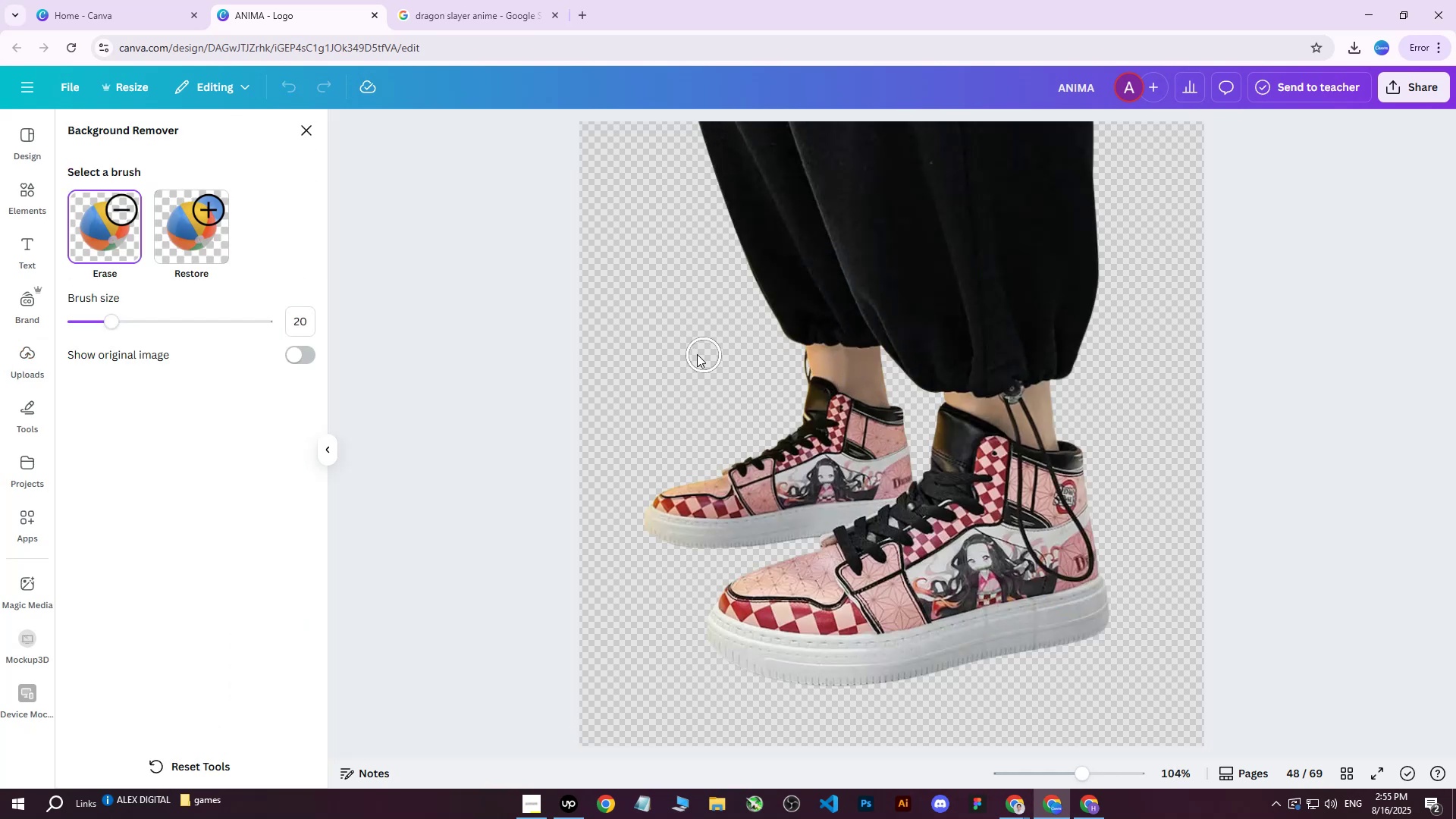 
left_click_drag(start_coordinate=[112, 322], to_coordinate=[83, 322])
 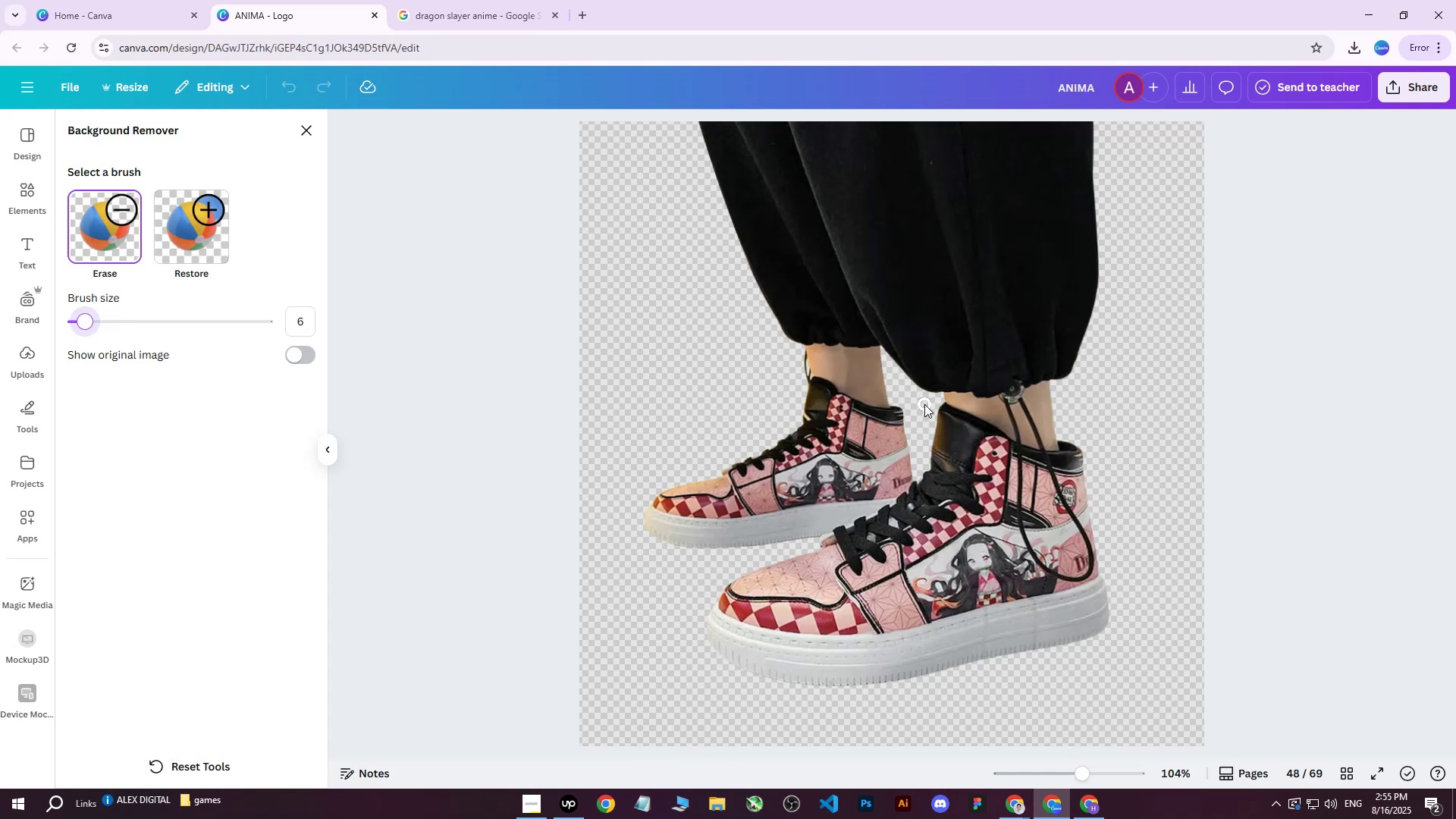 
left_click_drag(start_coordinate=[923, 391], to_coordinate=[934, 389])
 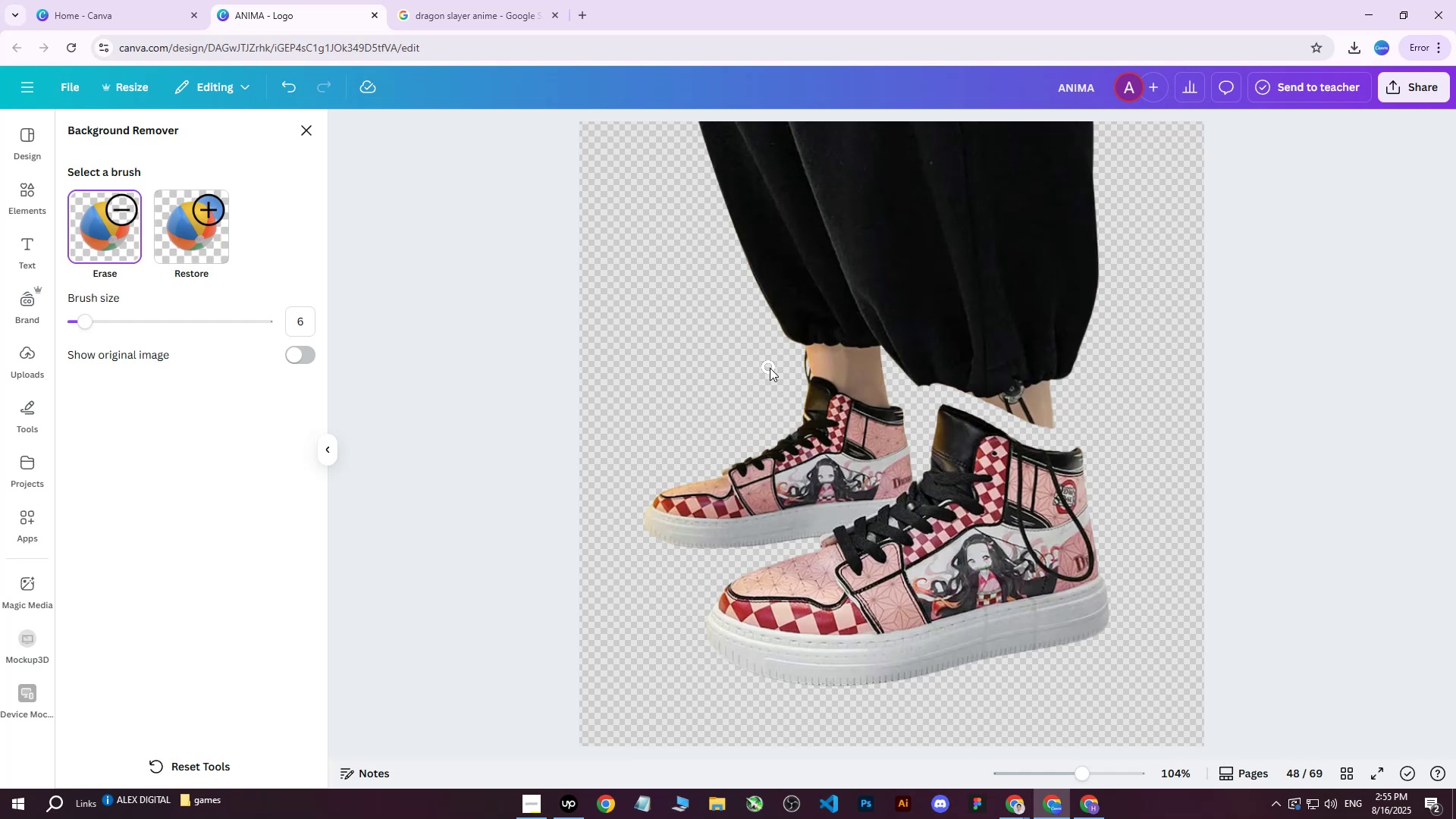 
left_click_drag(start_coordinate=[790, 375], to_coordinate=[927, 353])
 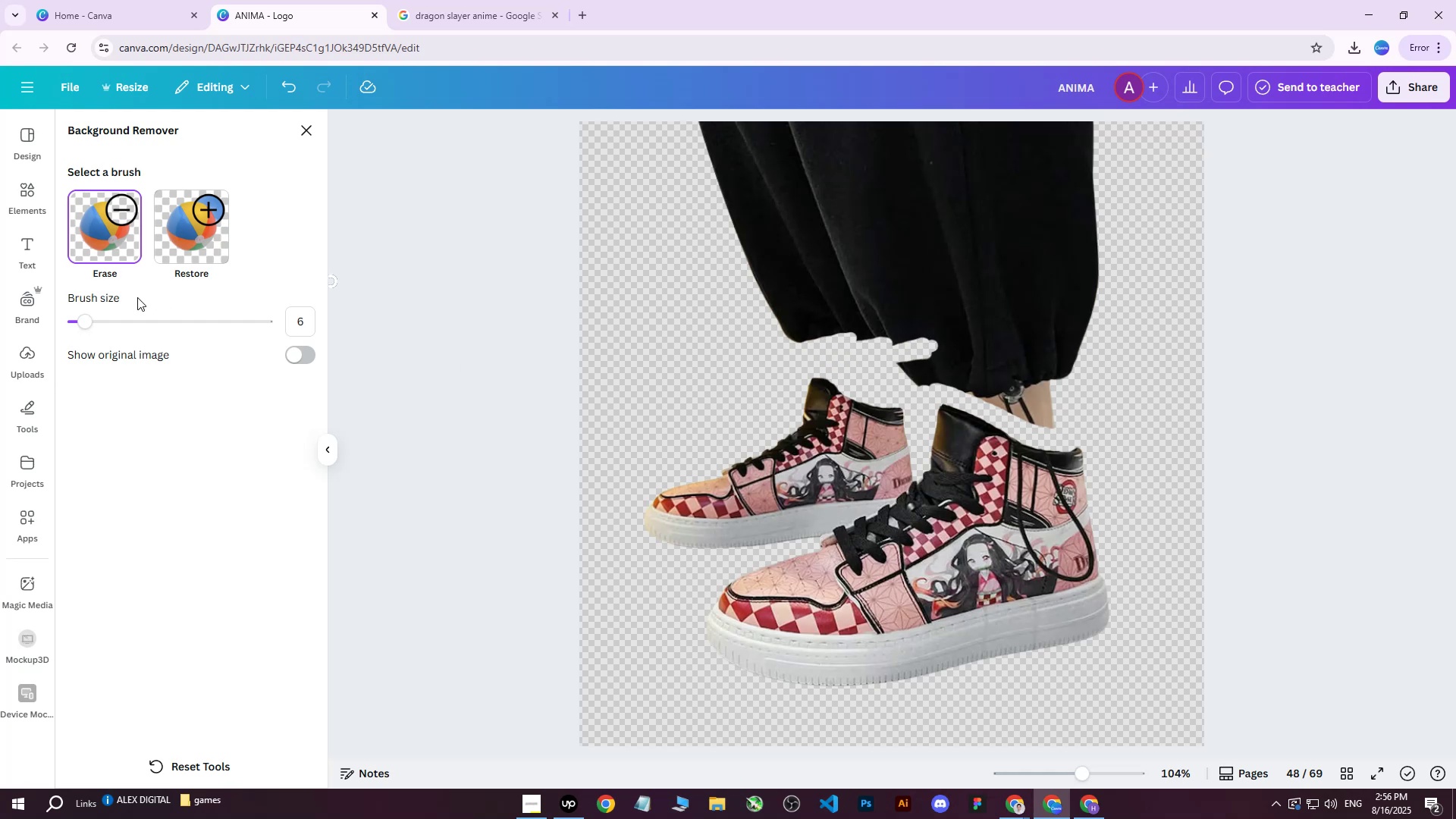 
left_click_drag(start_coordinate=[101, 322], to_coordinate=[109, 325])
 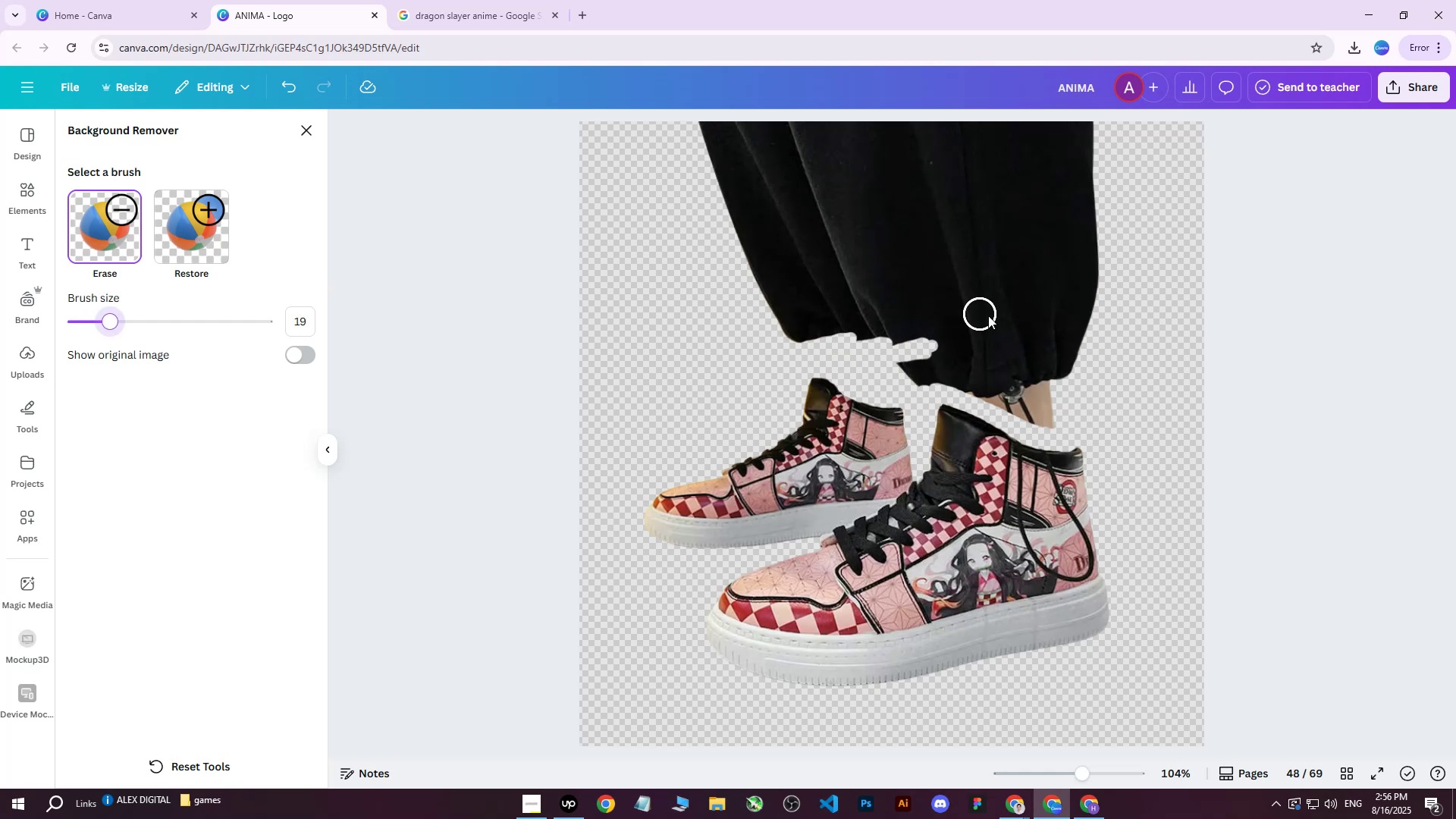 
left_click_drag(start_coordinate=[1076, 394], to_coordinate=[1005, 369])
 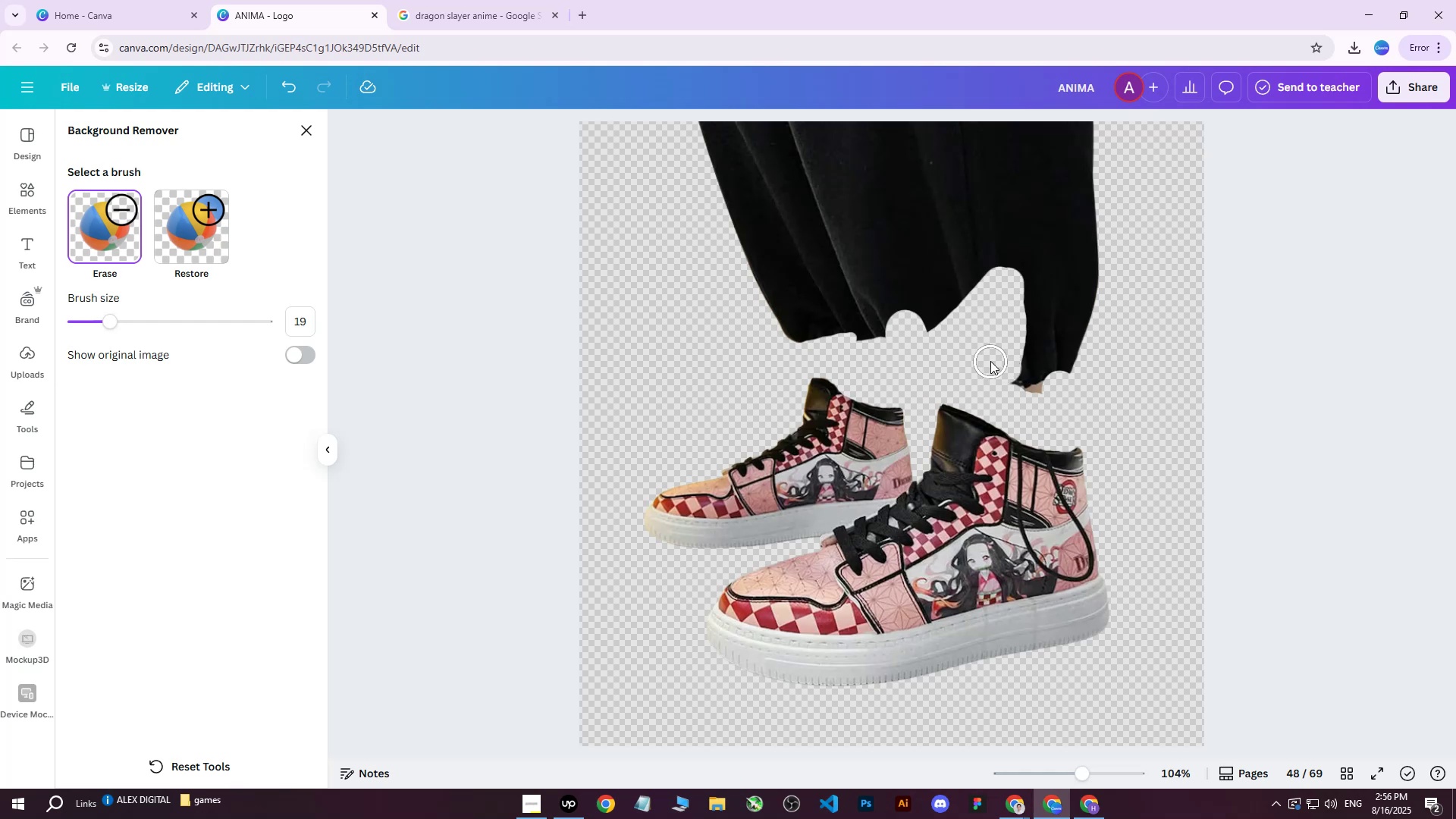 
left_click_drag(start_coordinate=[990, 359], to_coordinate=[1067, 390])
 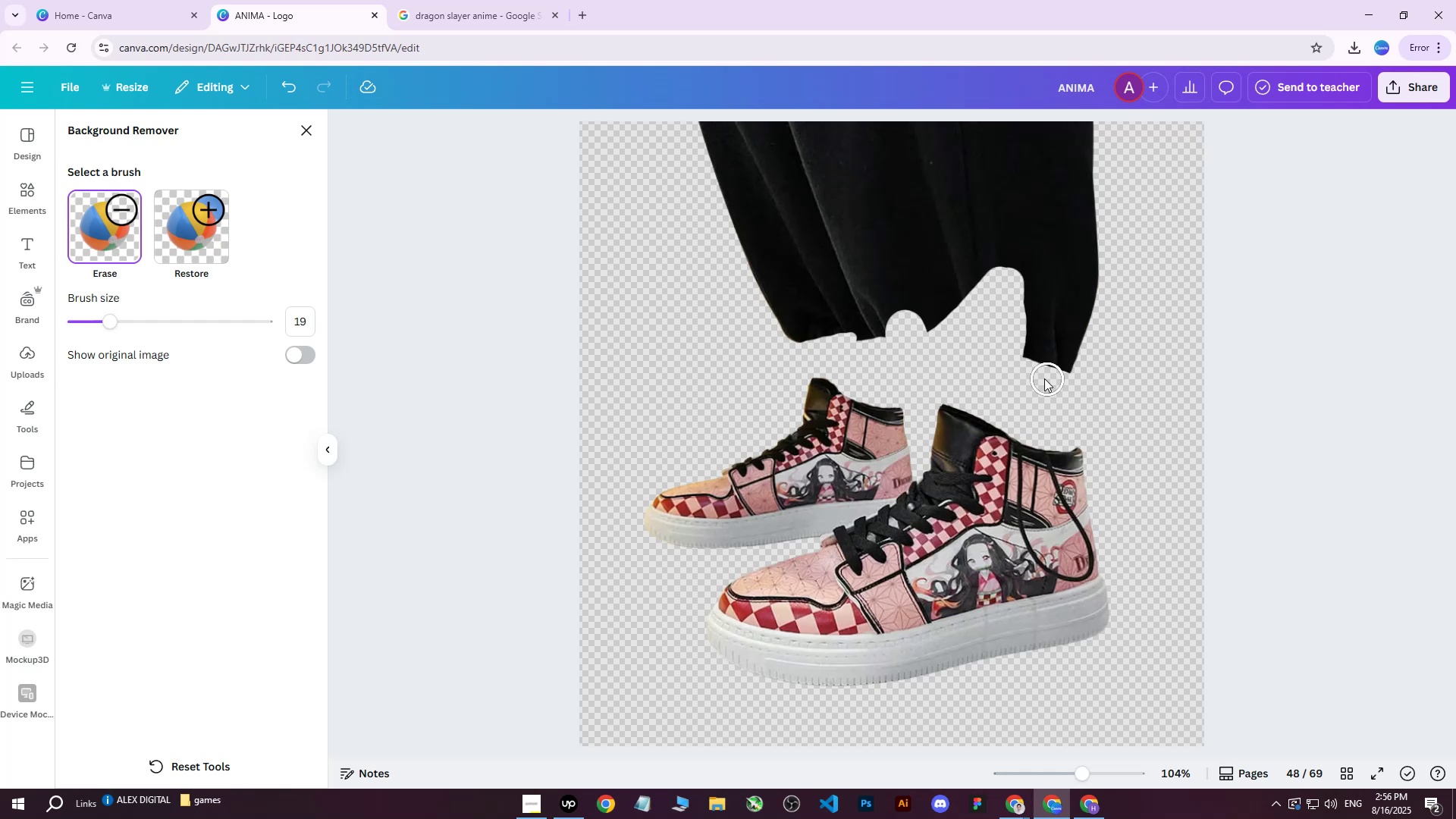 
left_click_drag(start_coordinate=[1012, 363], to_coordinate=[1068, 378])
 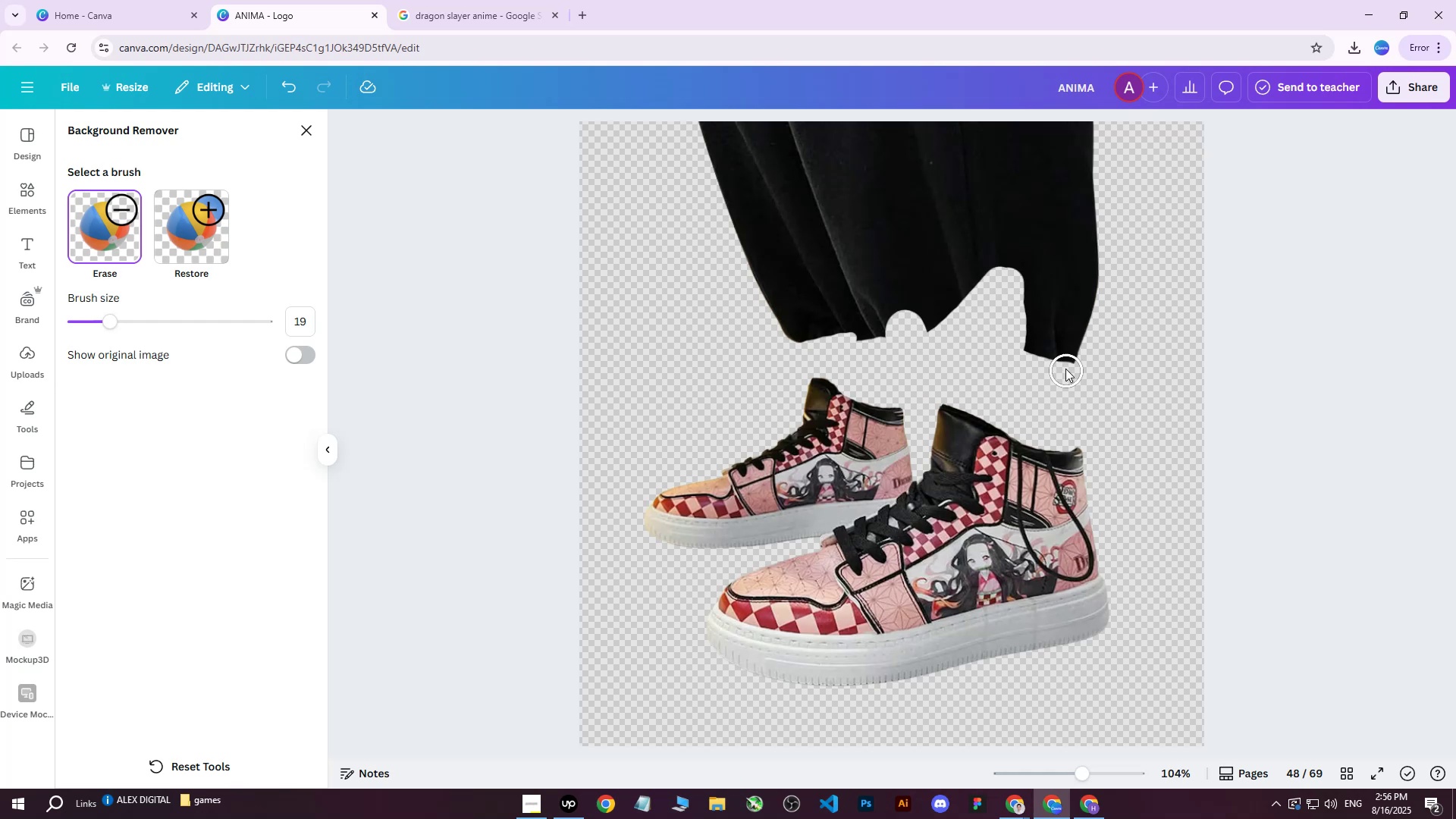 
left_click_drag(start_coordinate=[1050, 357], to_coordinate=[1046, 356])
 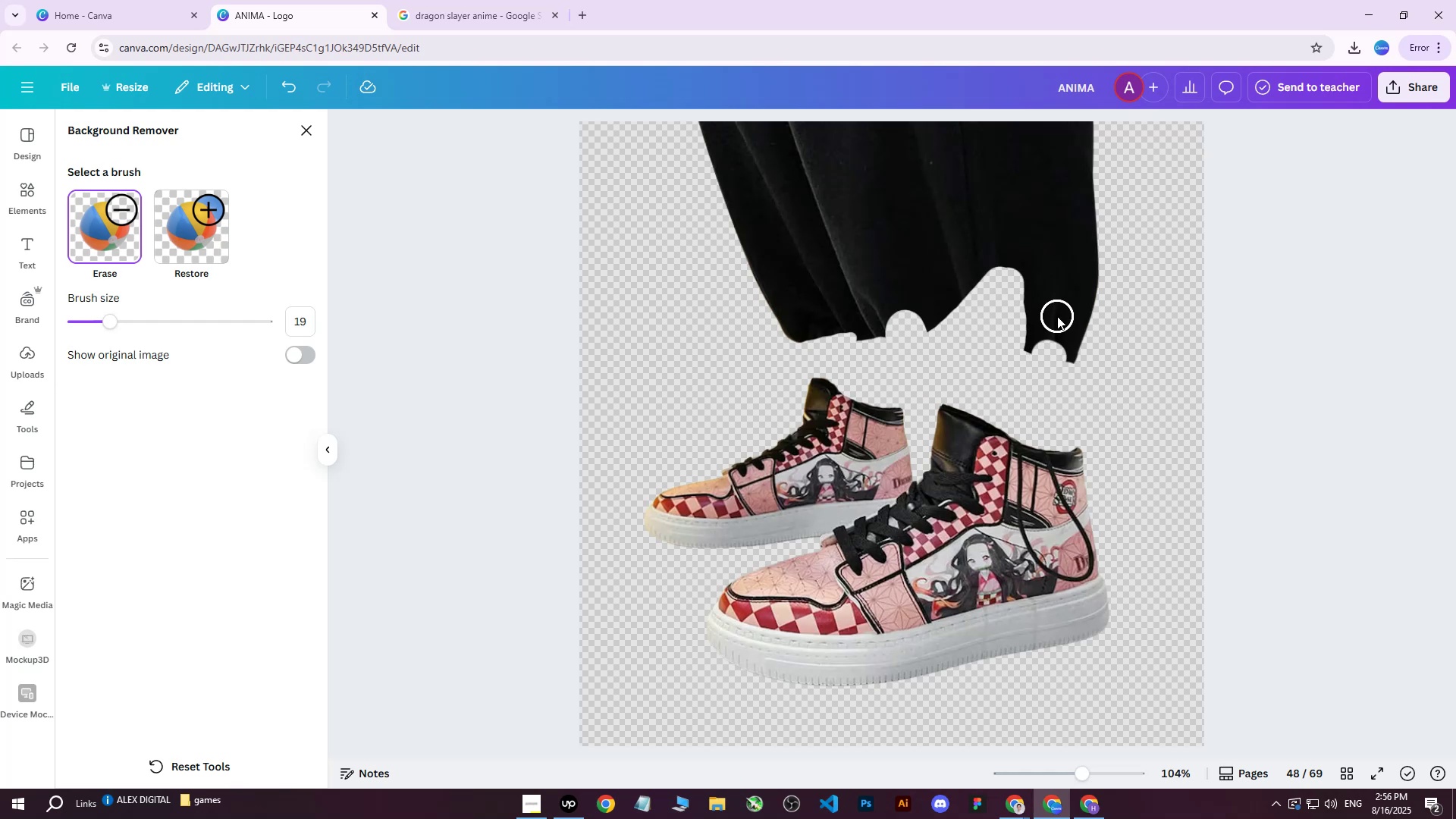 
triple_click([1057, 316])
 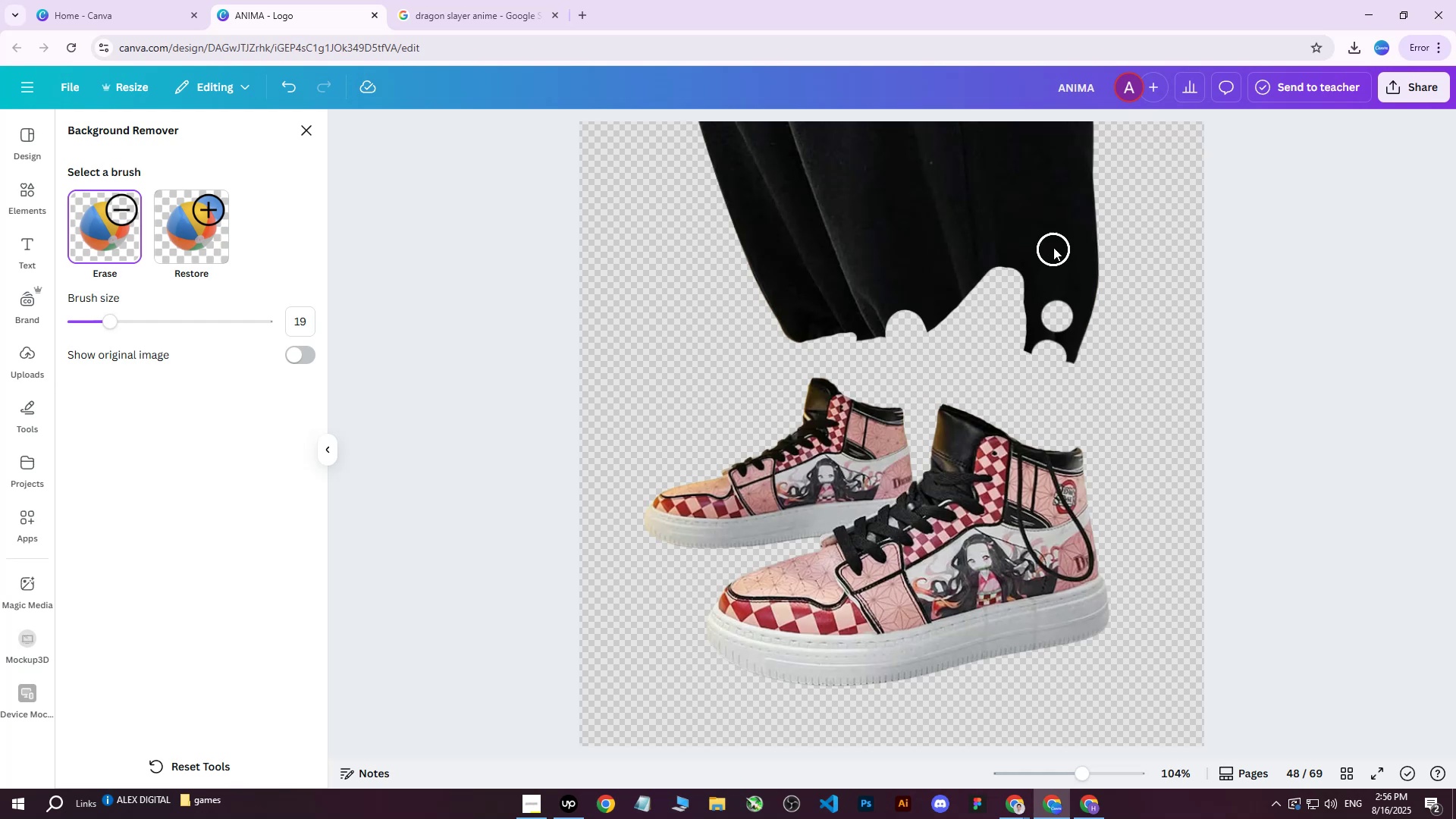 
triple_click([1053, 247])
 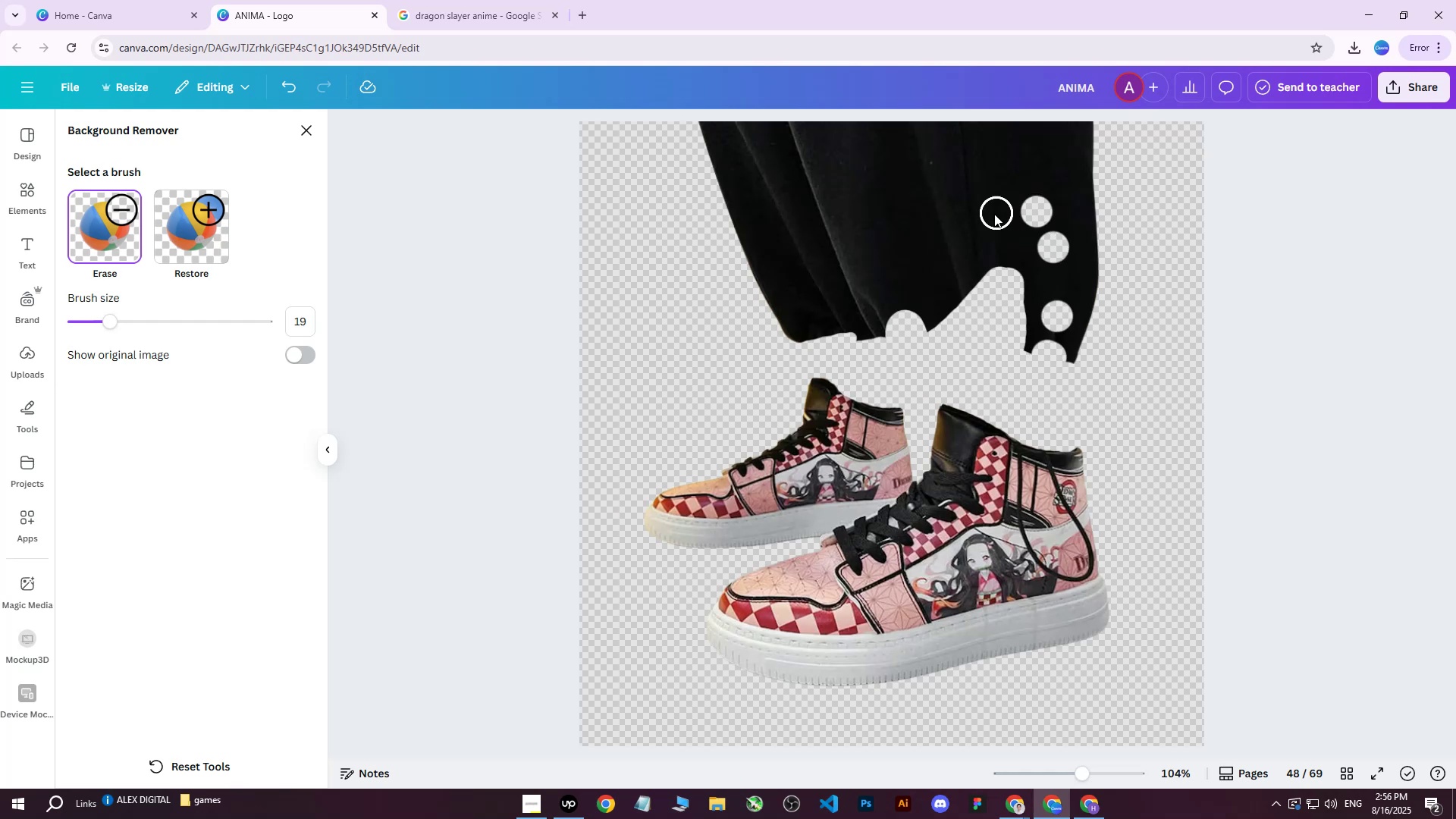 
triple_click([990, 214])
 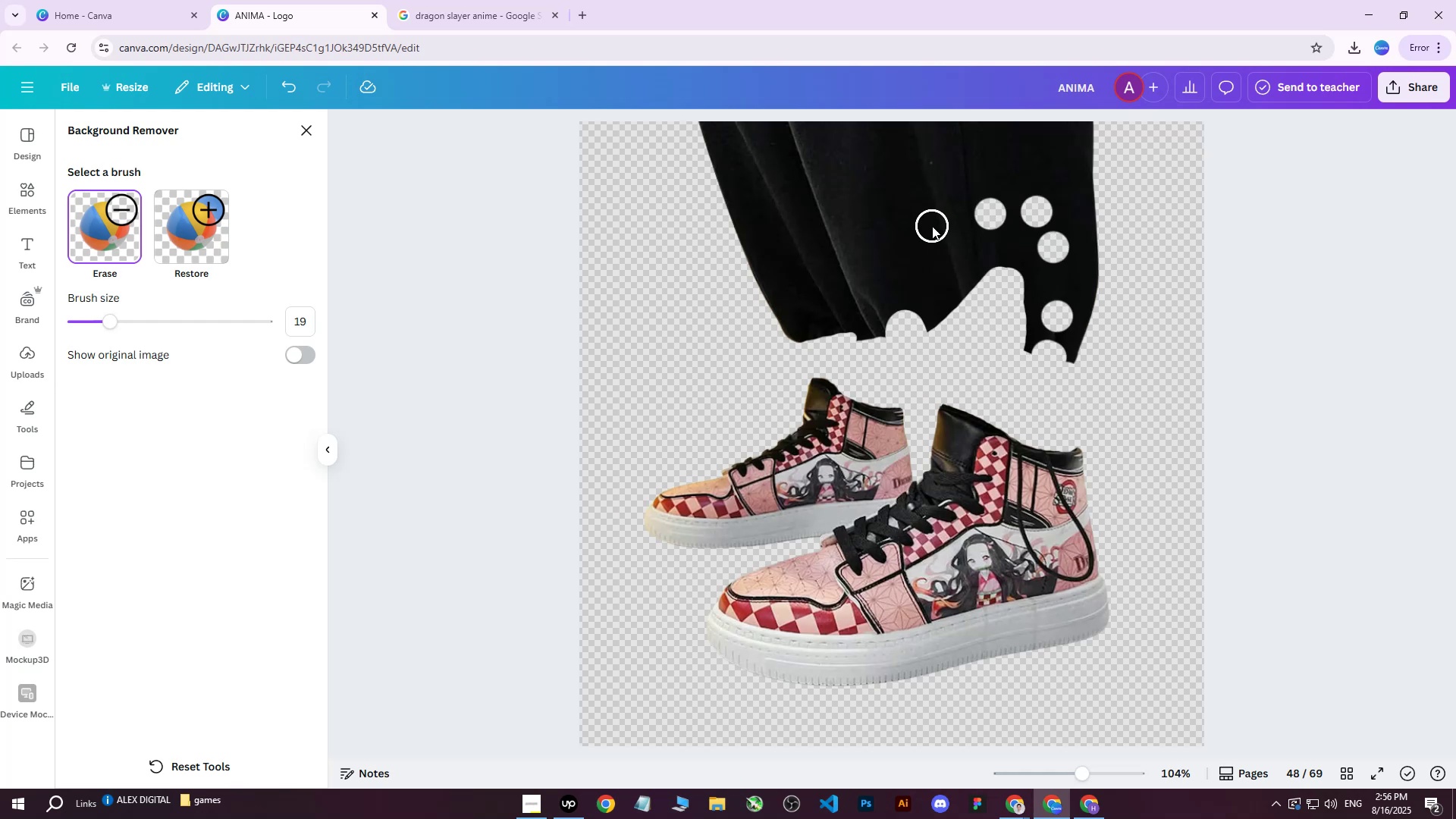 
triple_click([932, 226])
 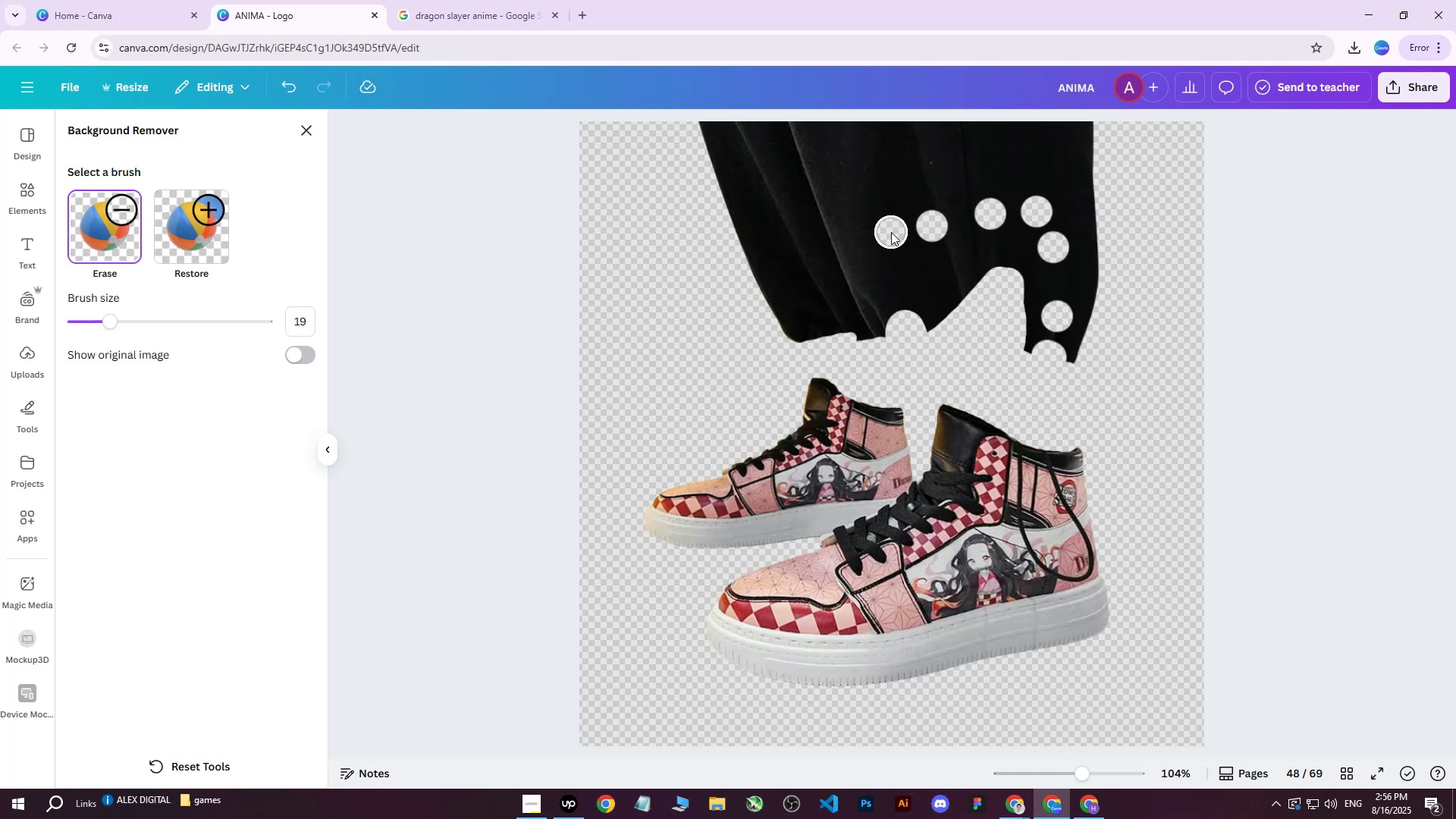 
triple_click([891, 232])
 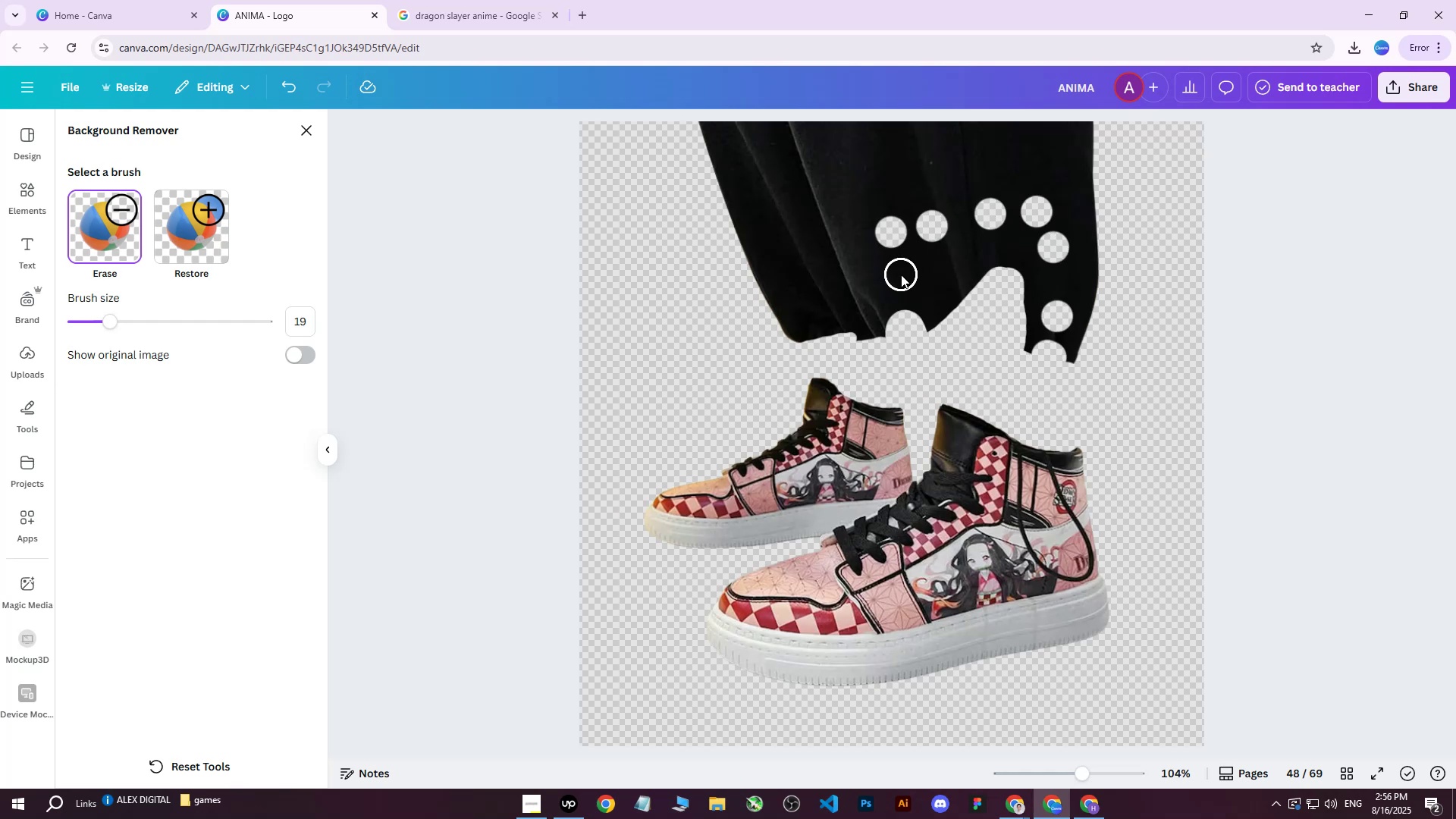 
triple_click([901, 275])
 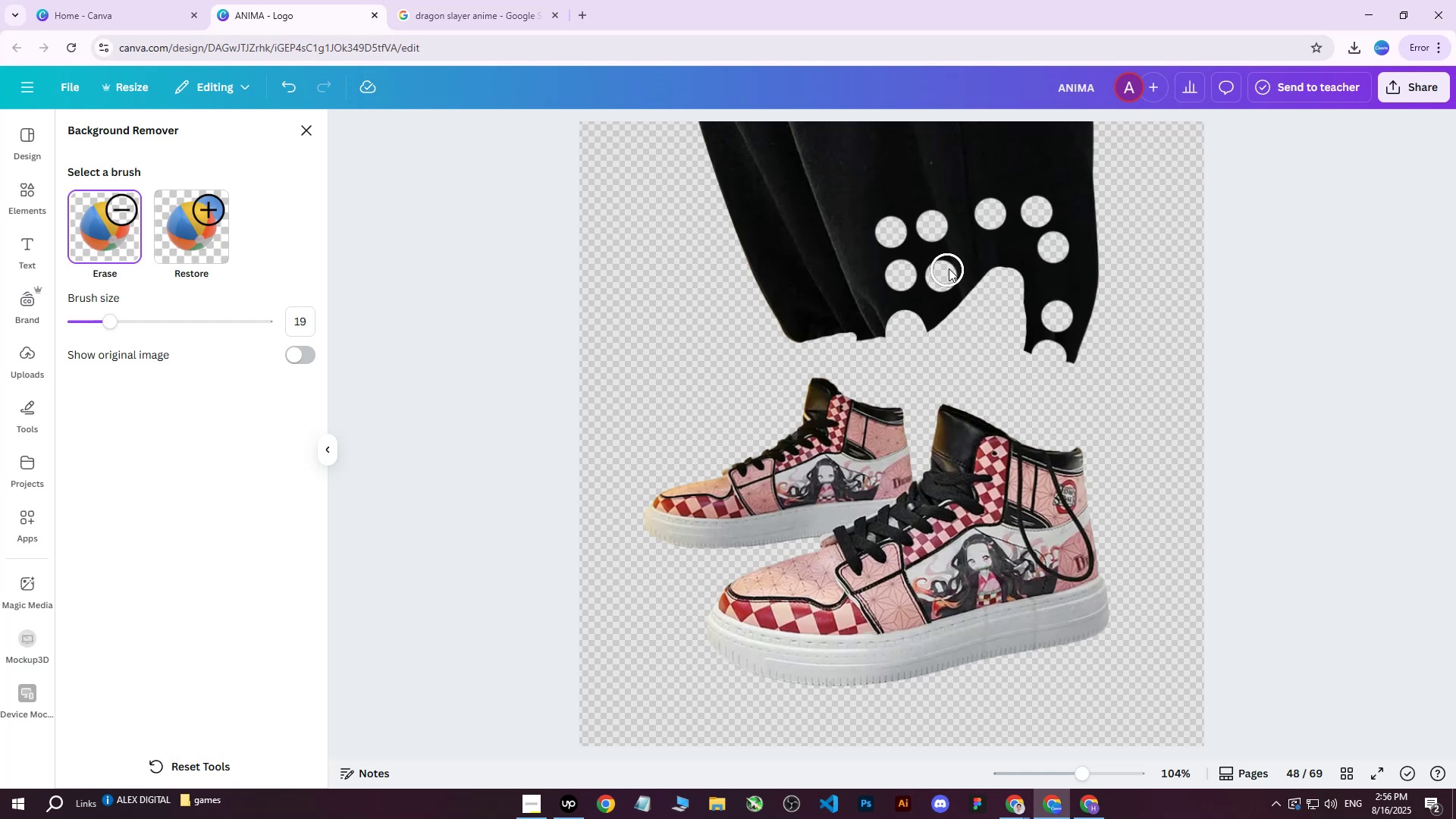 
triple_click([964, 249])
 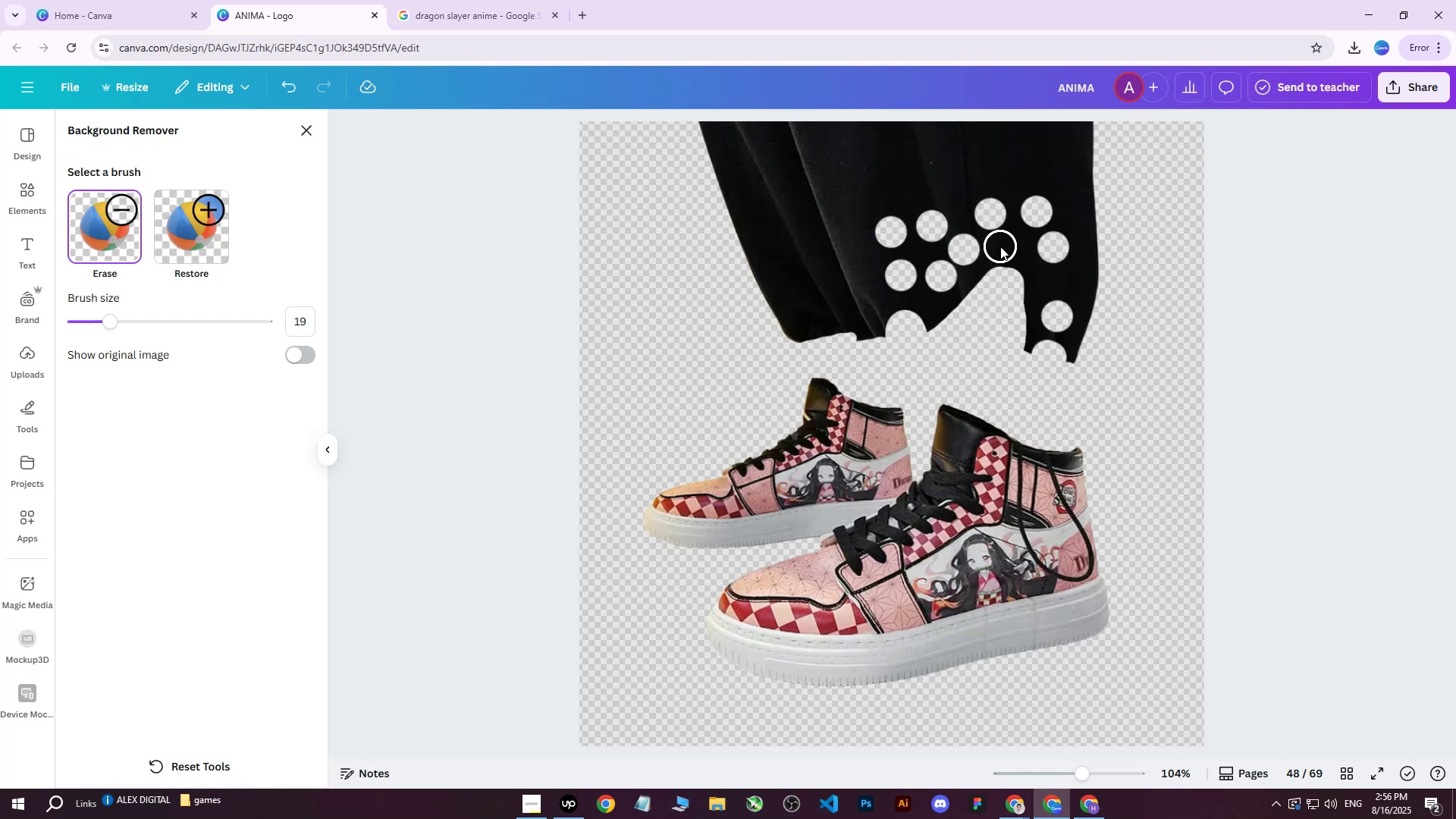 
triple_click([1000, 246])
 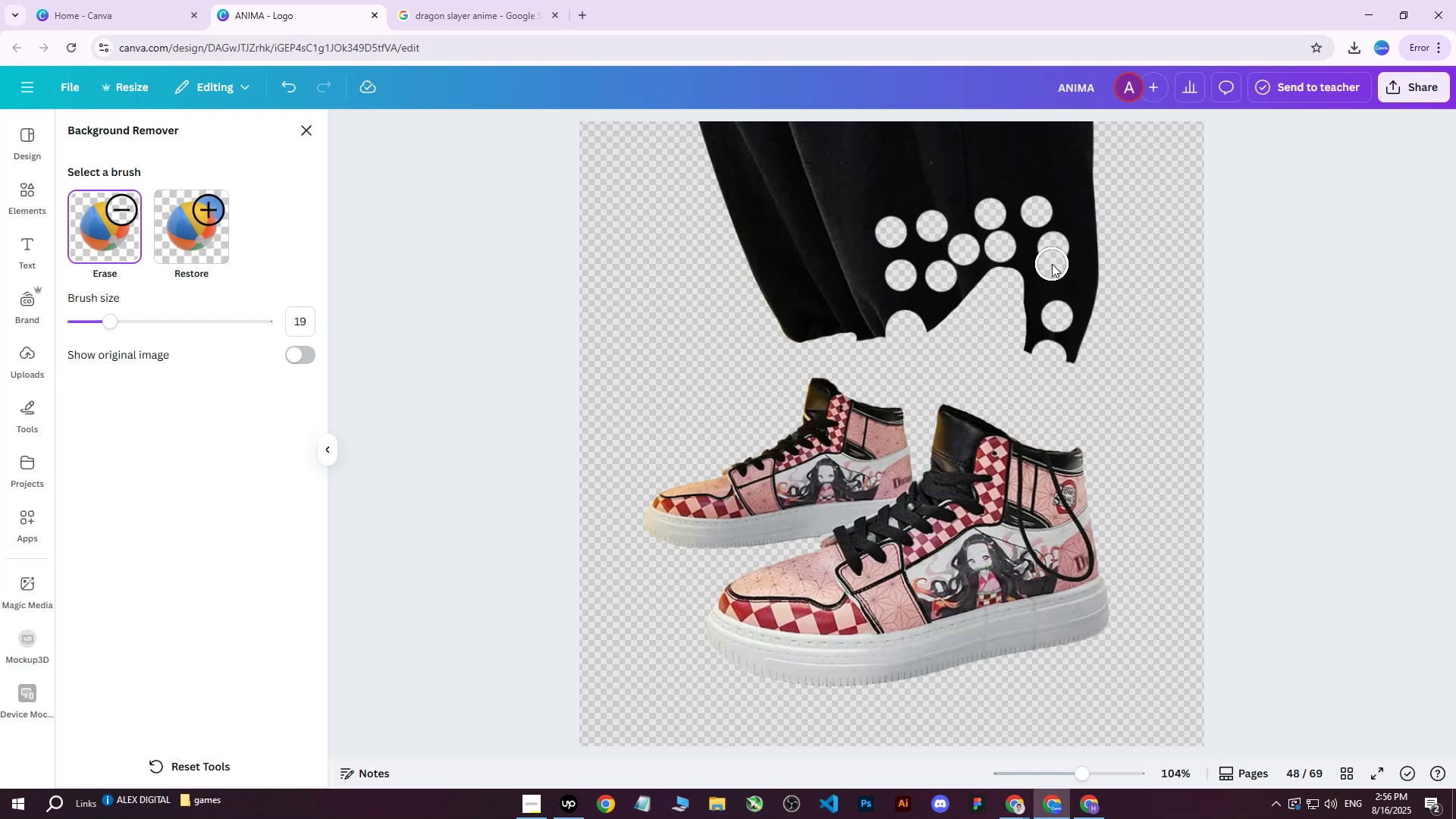 
double_click([1043, 281])
 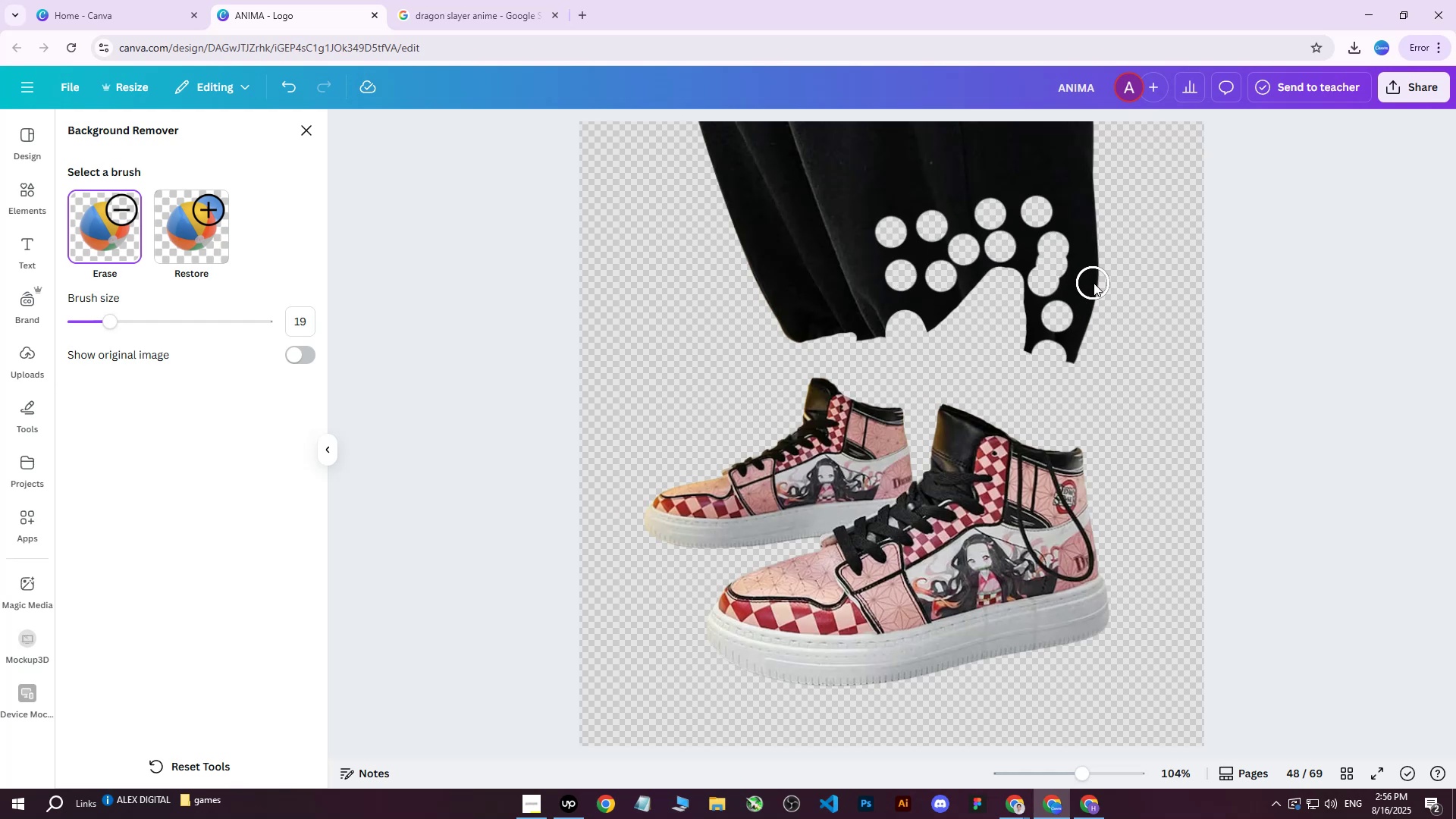 
triple_click([1094, 282])
 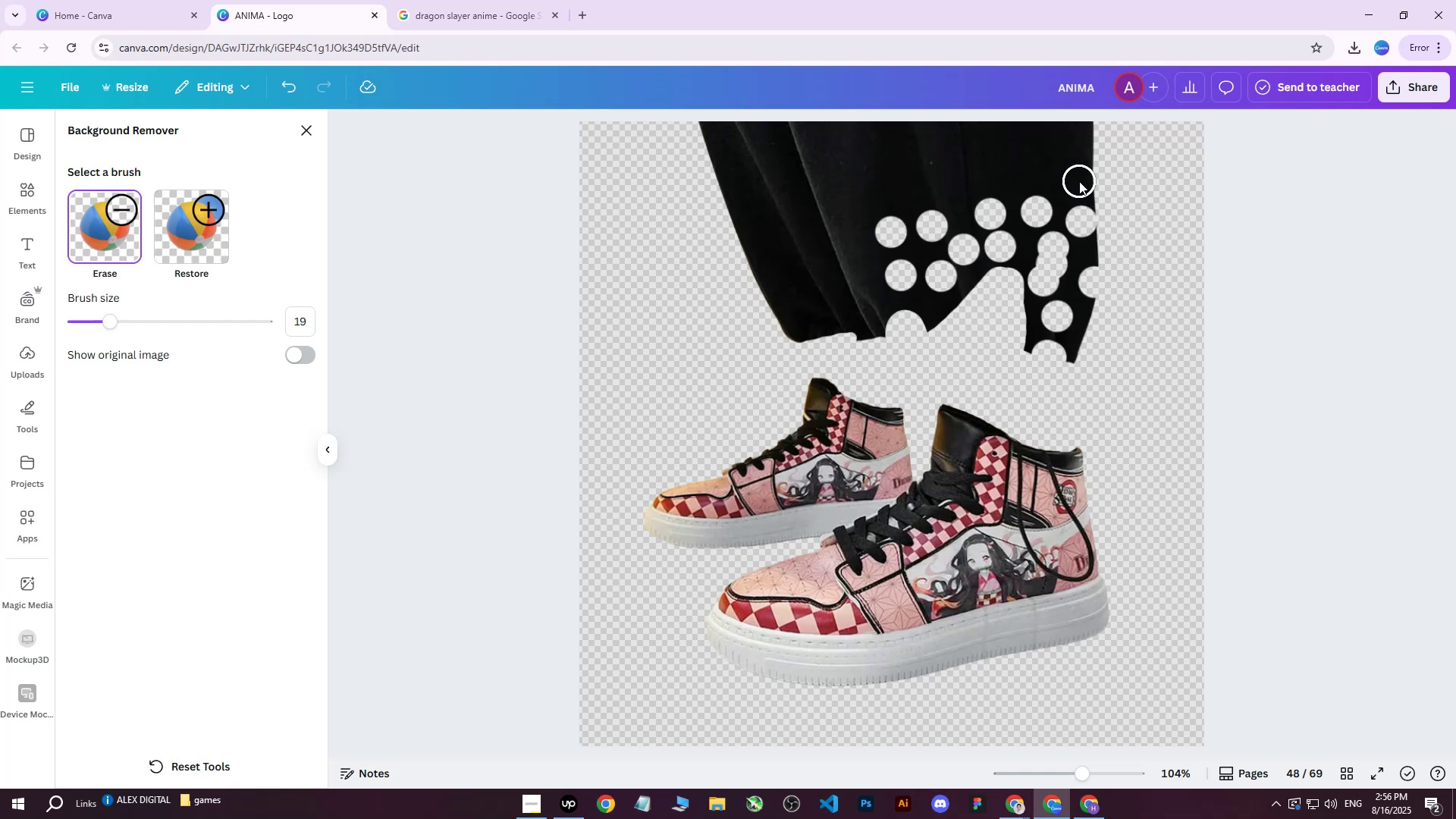 
left_click_drag(start_coordinate=[1095, 243], to_coordinate=[692, 143])
 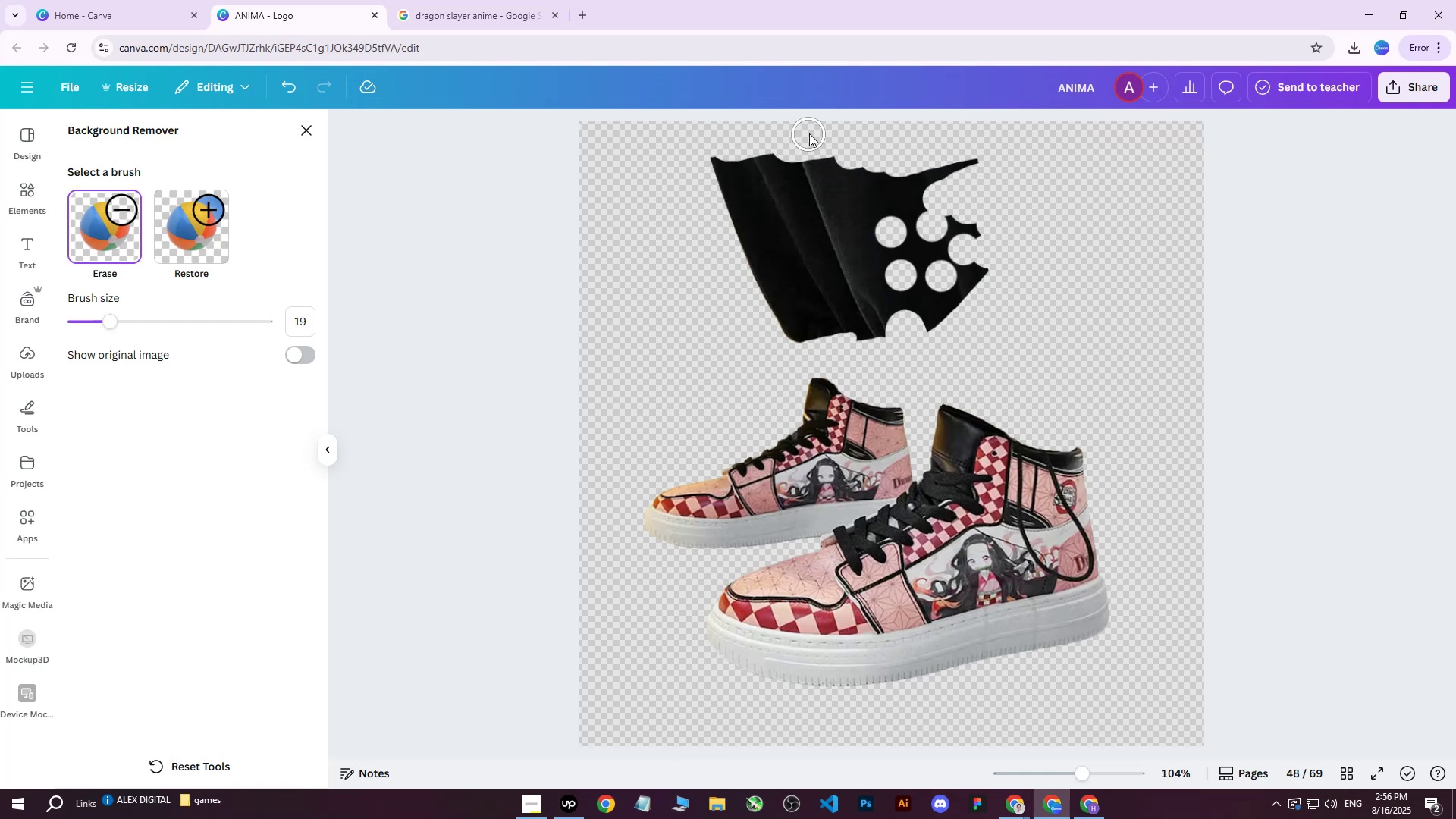 
left_click_drag(start_coordinate=[720, 146], to_coordinate=[664, 163])
 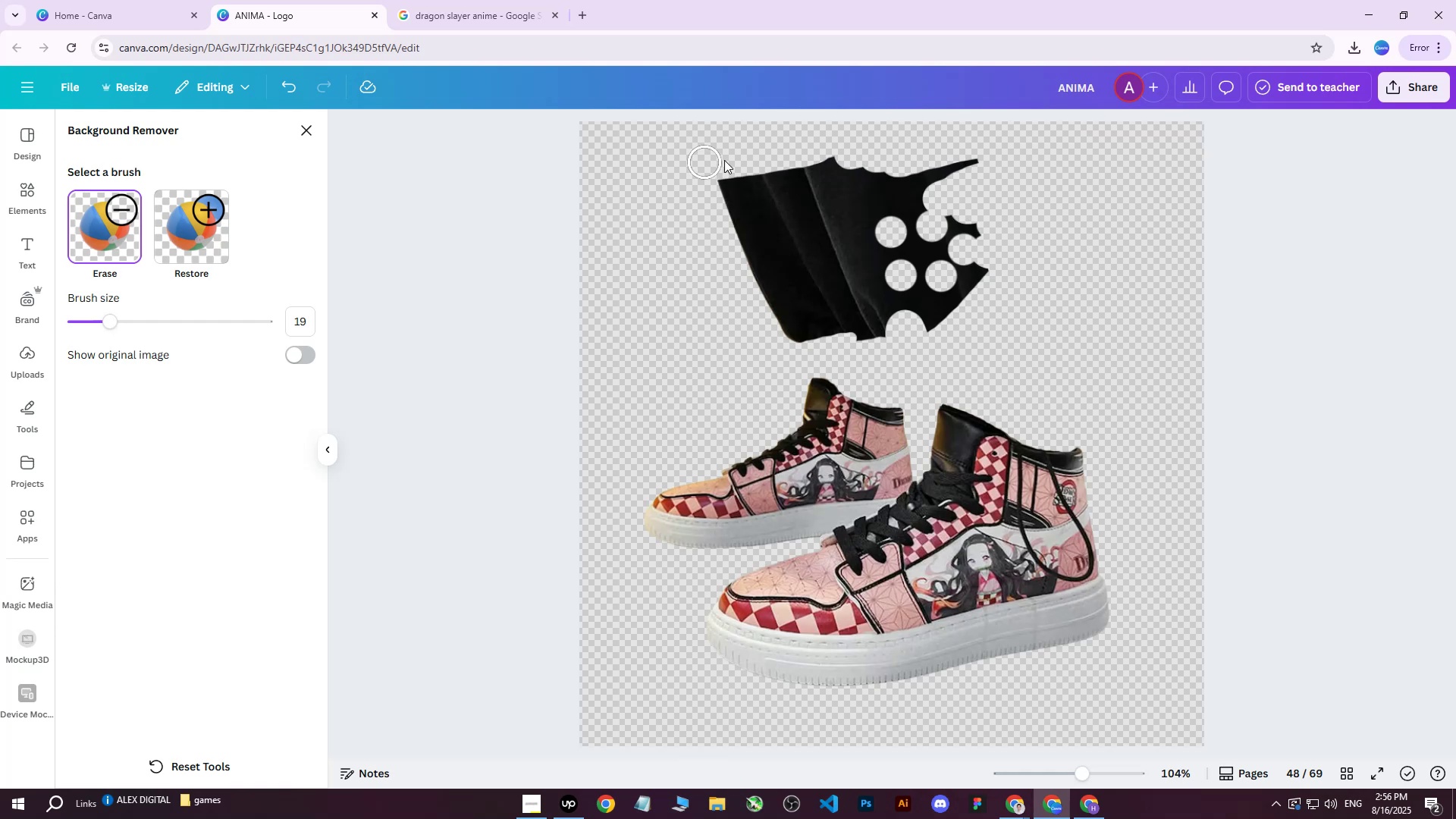 
left_click_drag(start_coordinate=[815, 152], to_coordinate=[749, 163])
 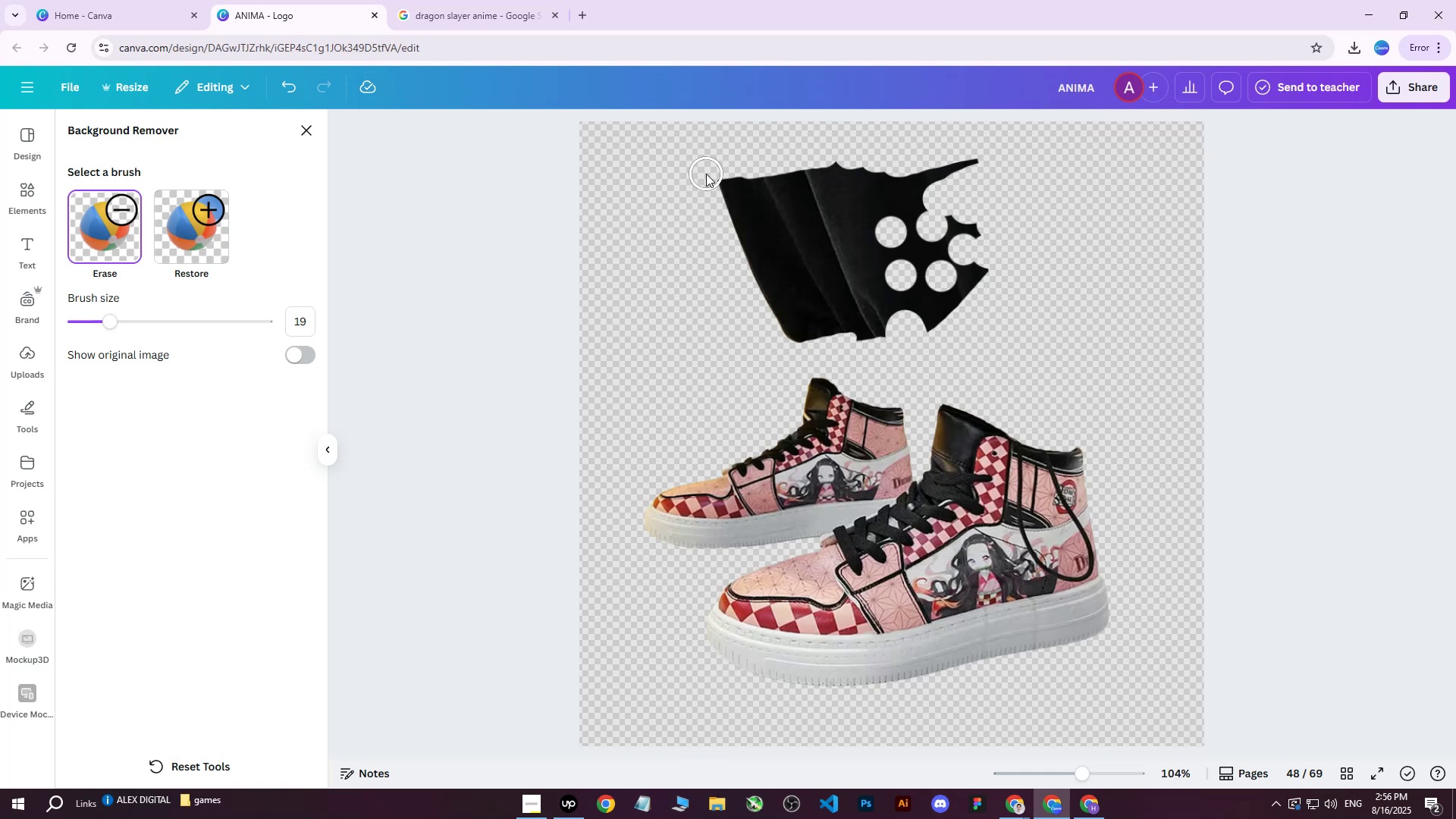 
left_click_drag(start_coordinate=[718, 177], to_coordinate=[748, 179])
 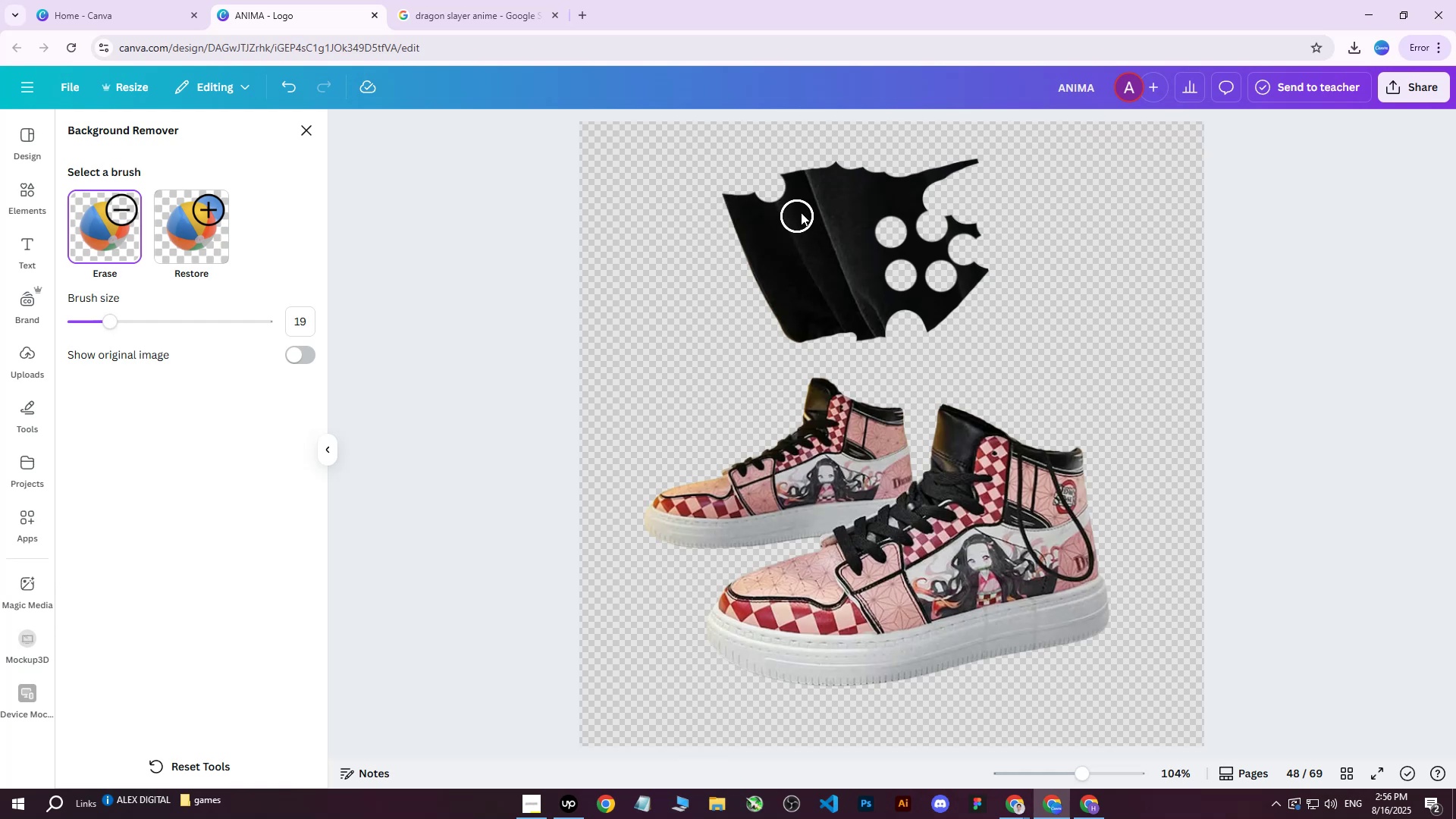 
triple_click([814, 193])
 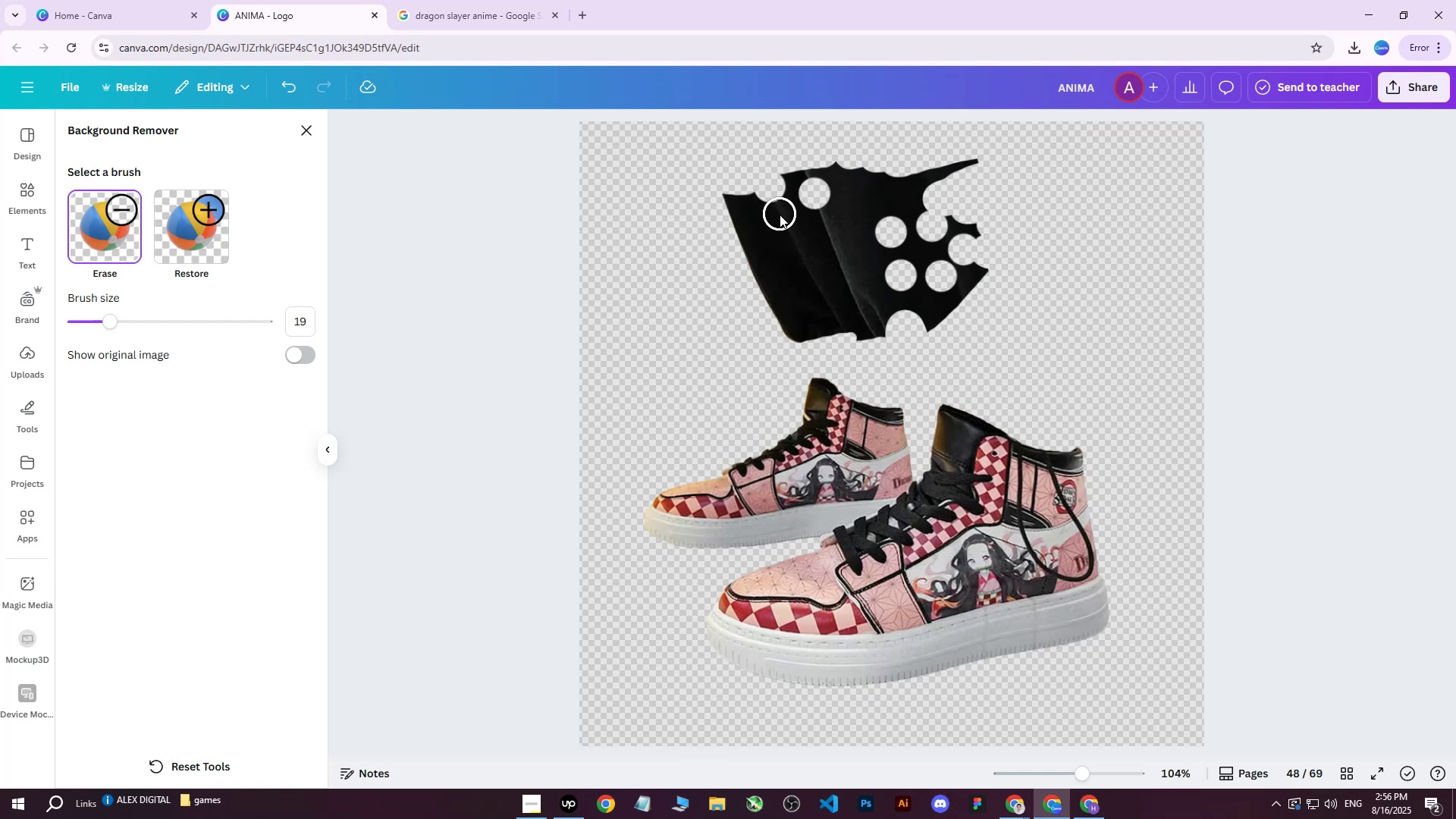 
left_click([777, 217])
 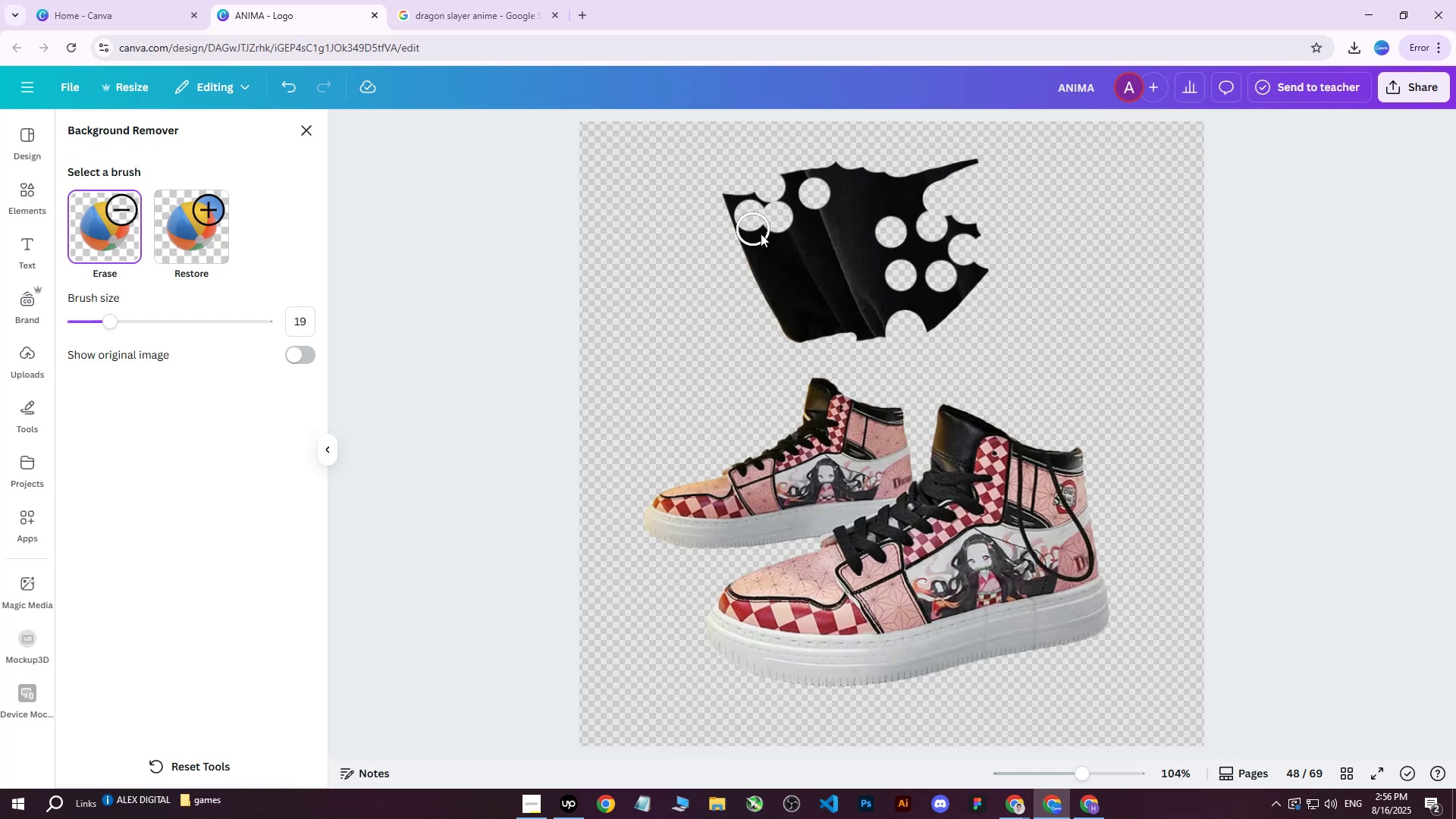 
triple_click([777, 243])
 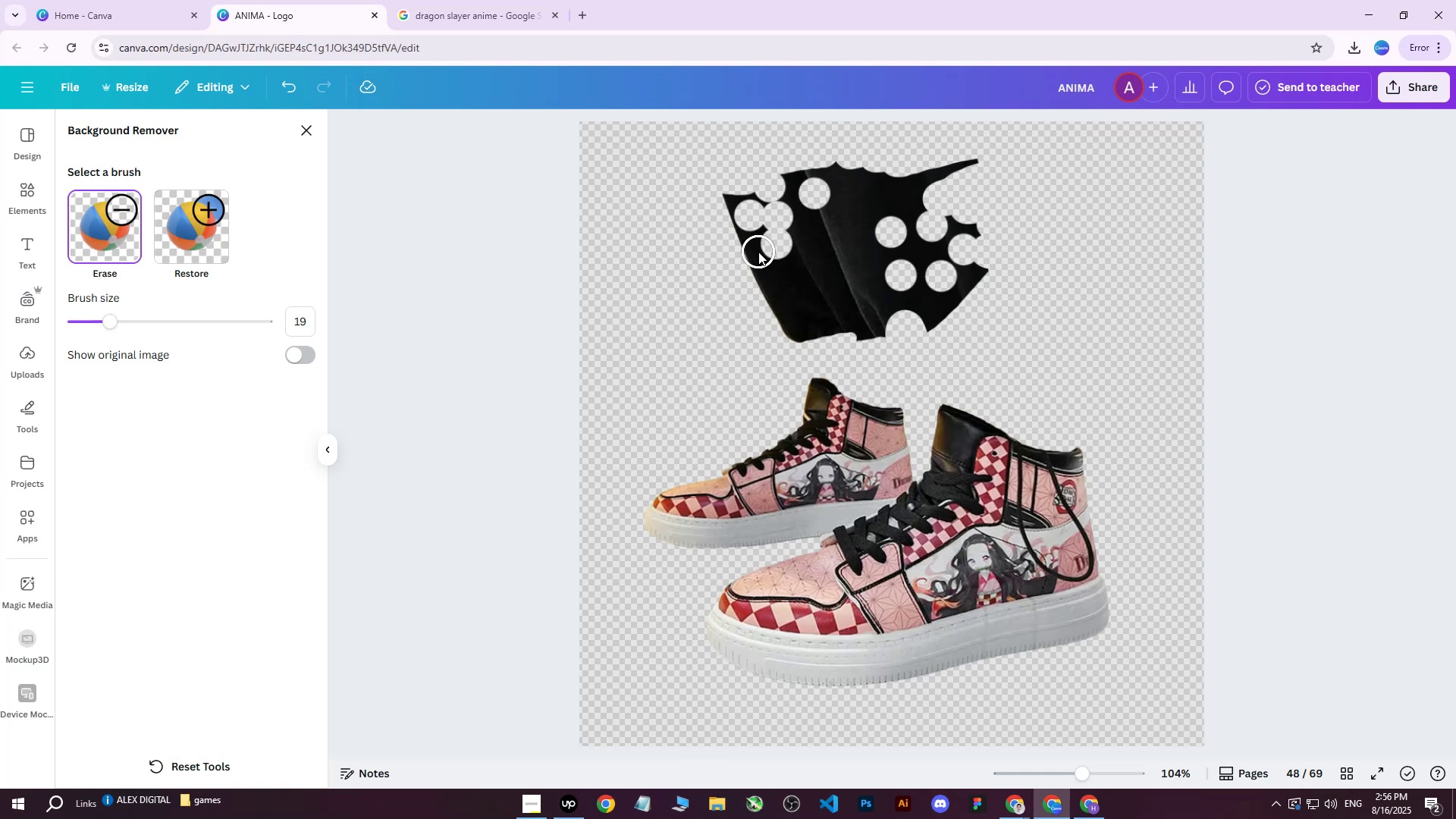 
triple_click([758, 252])
 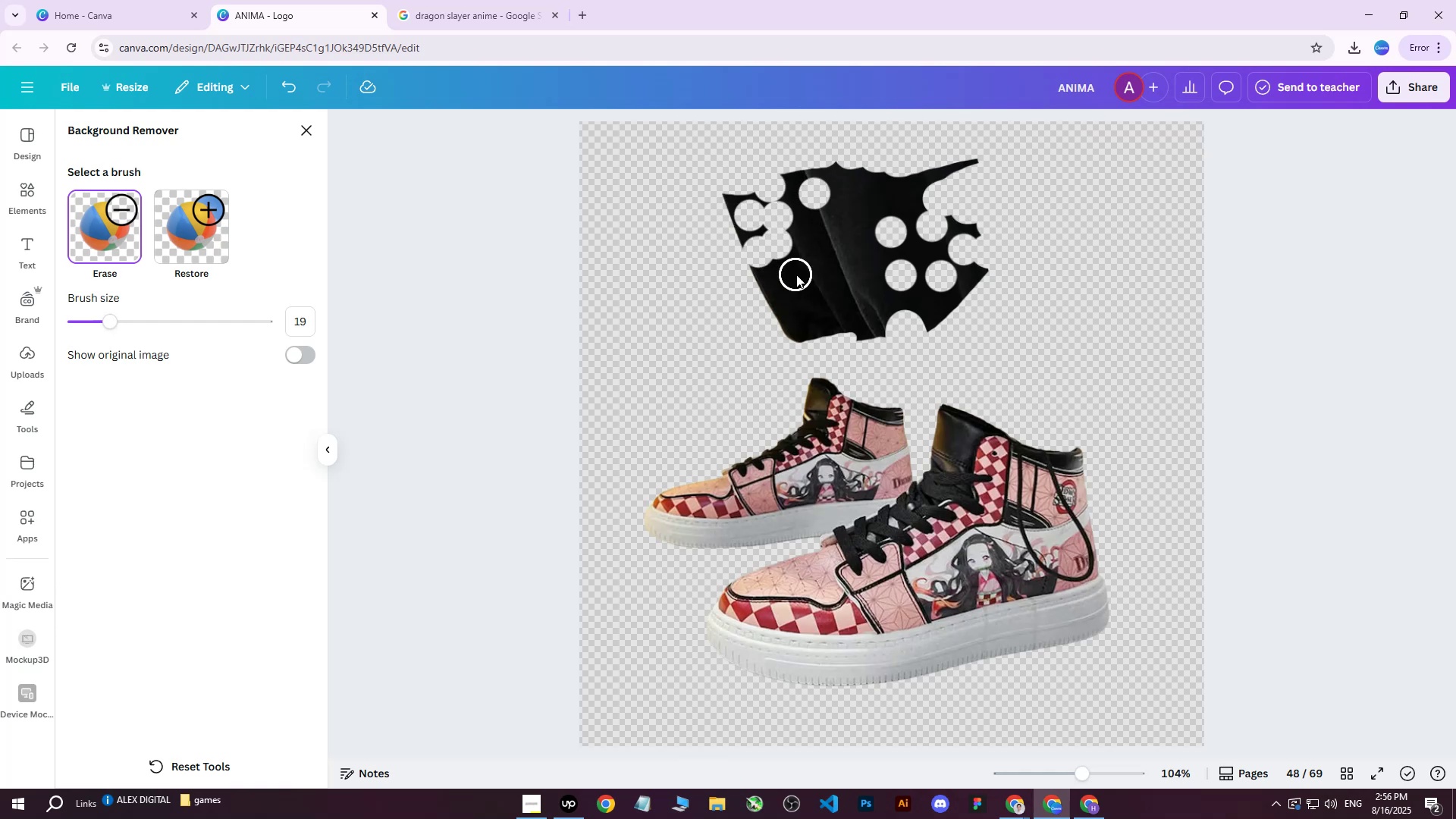 
triple_click([796, 275])
 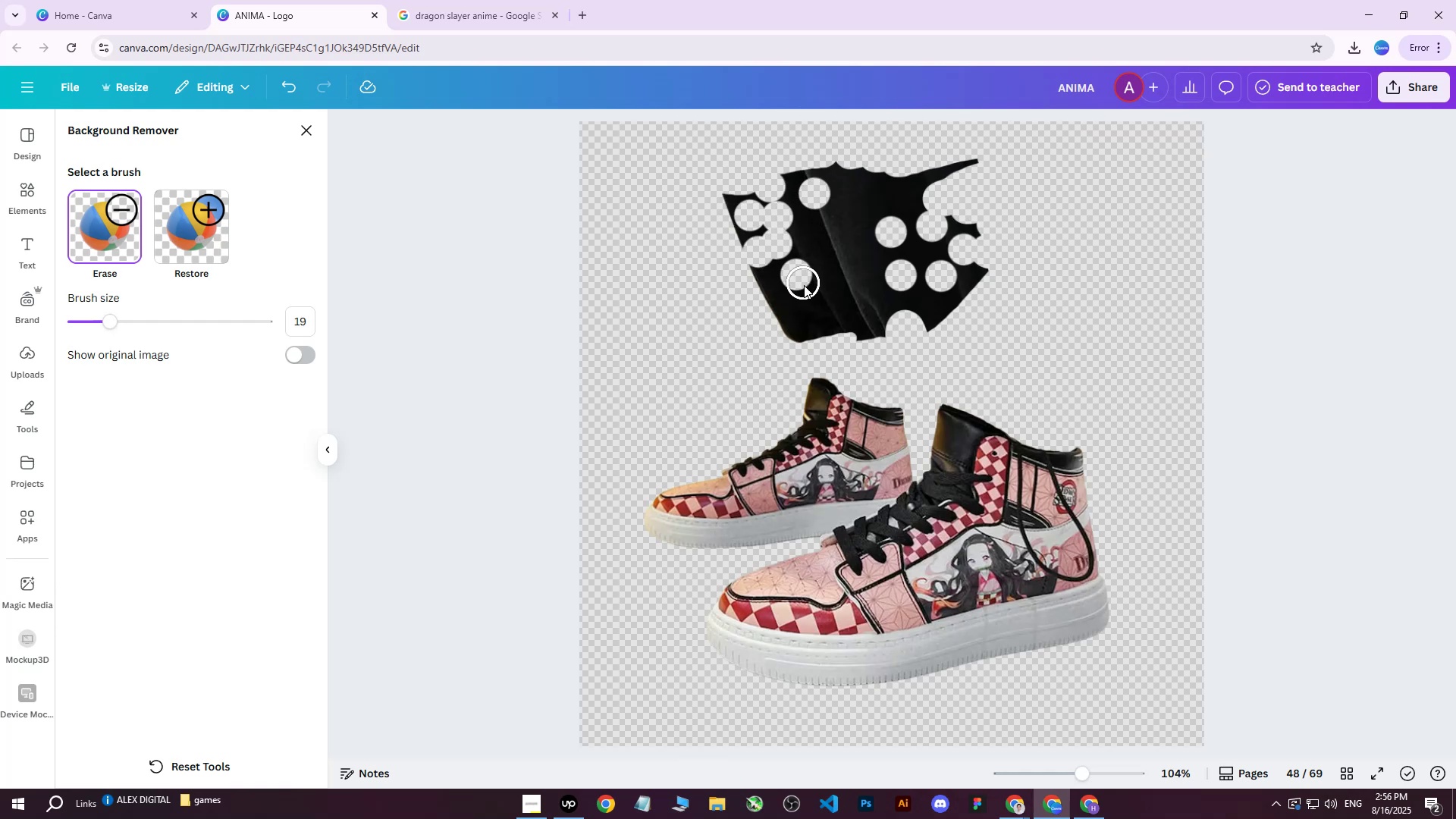 
left_click_drag(start_coordinate=[792, 296], to_coordinate=[786, 297])
 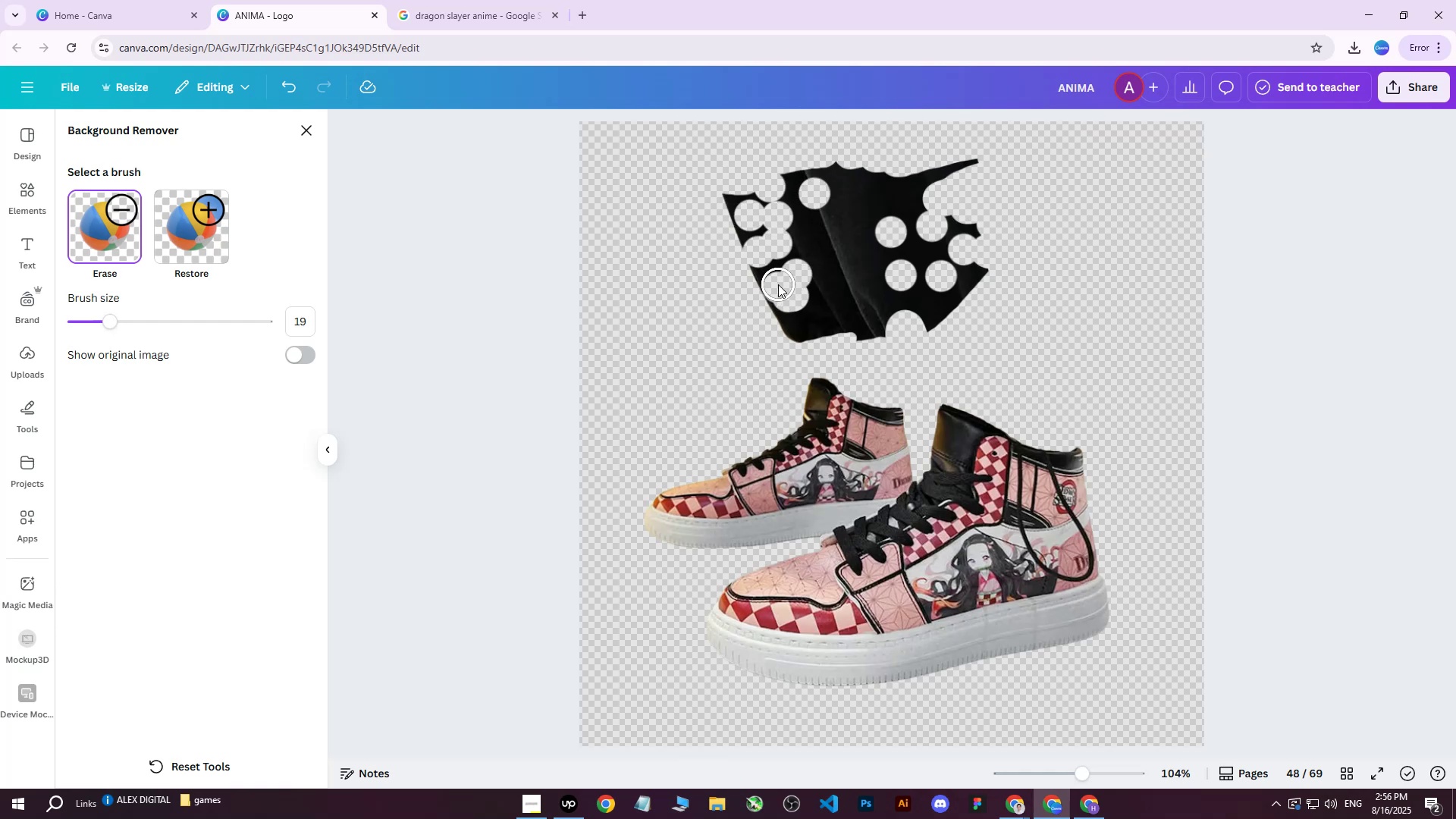 
left_click_drag(start_coordinate=[779, 278], to_coordinate=[787, 292])
 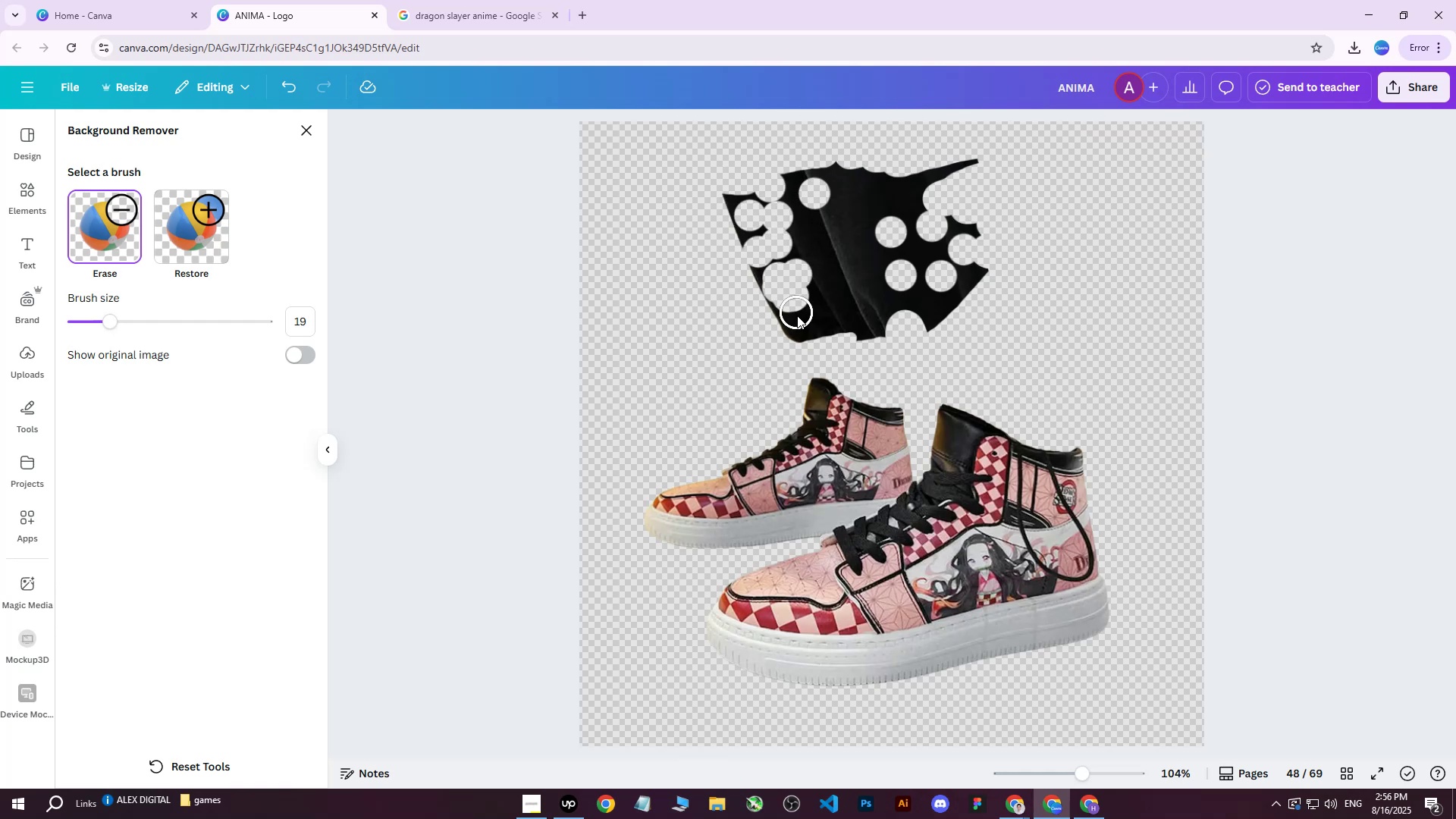 
left_click_drag(start_coordinate=[799, 322], to_coordinate=[807, 264])
 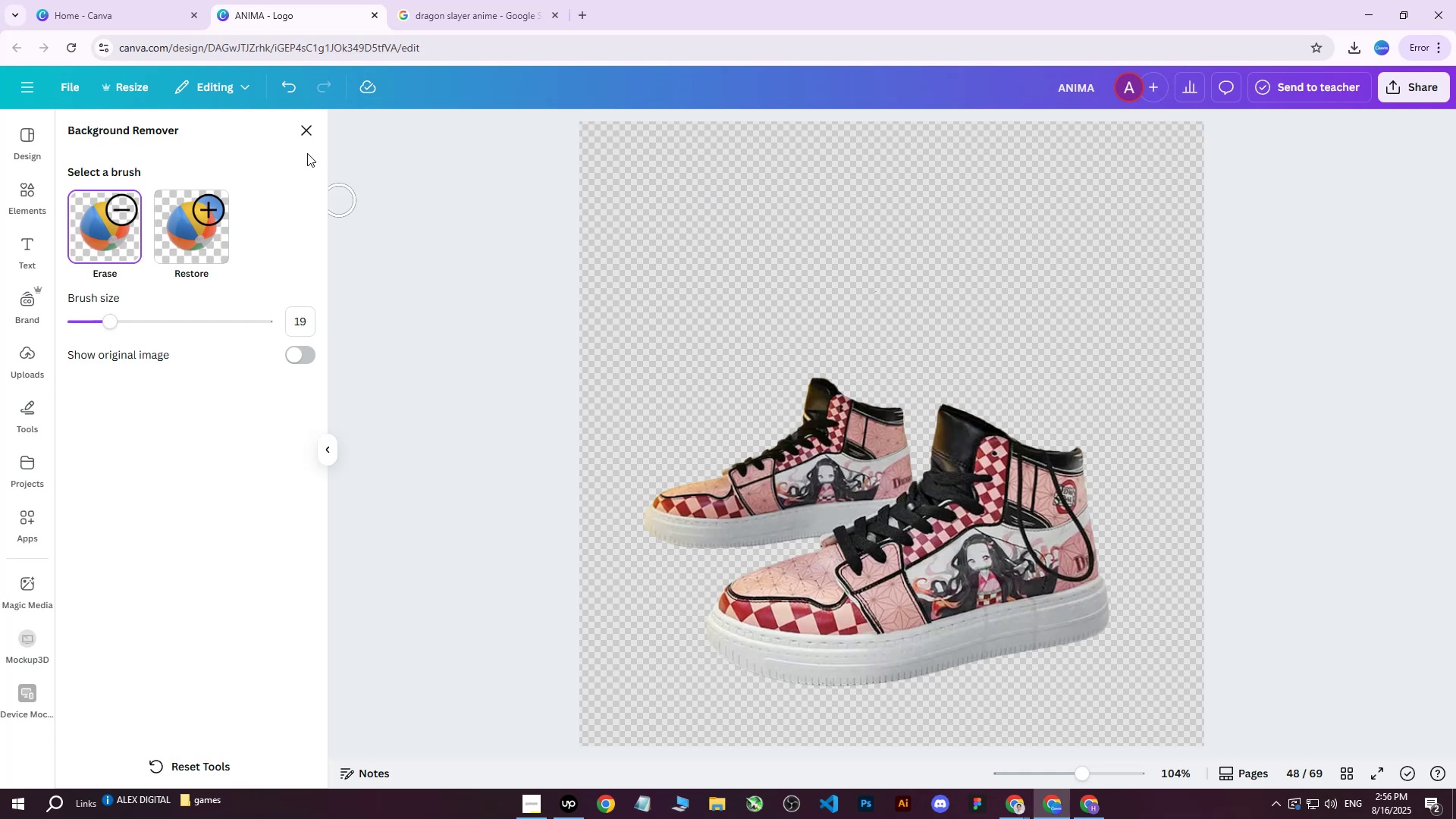 
left_click([306, 137])
 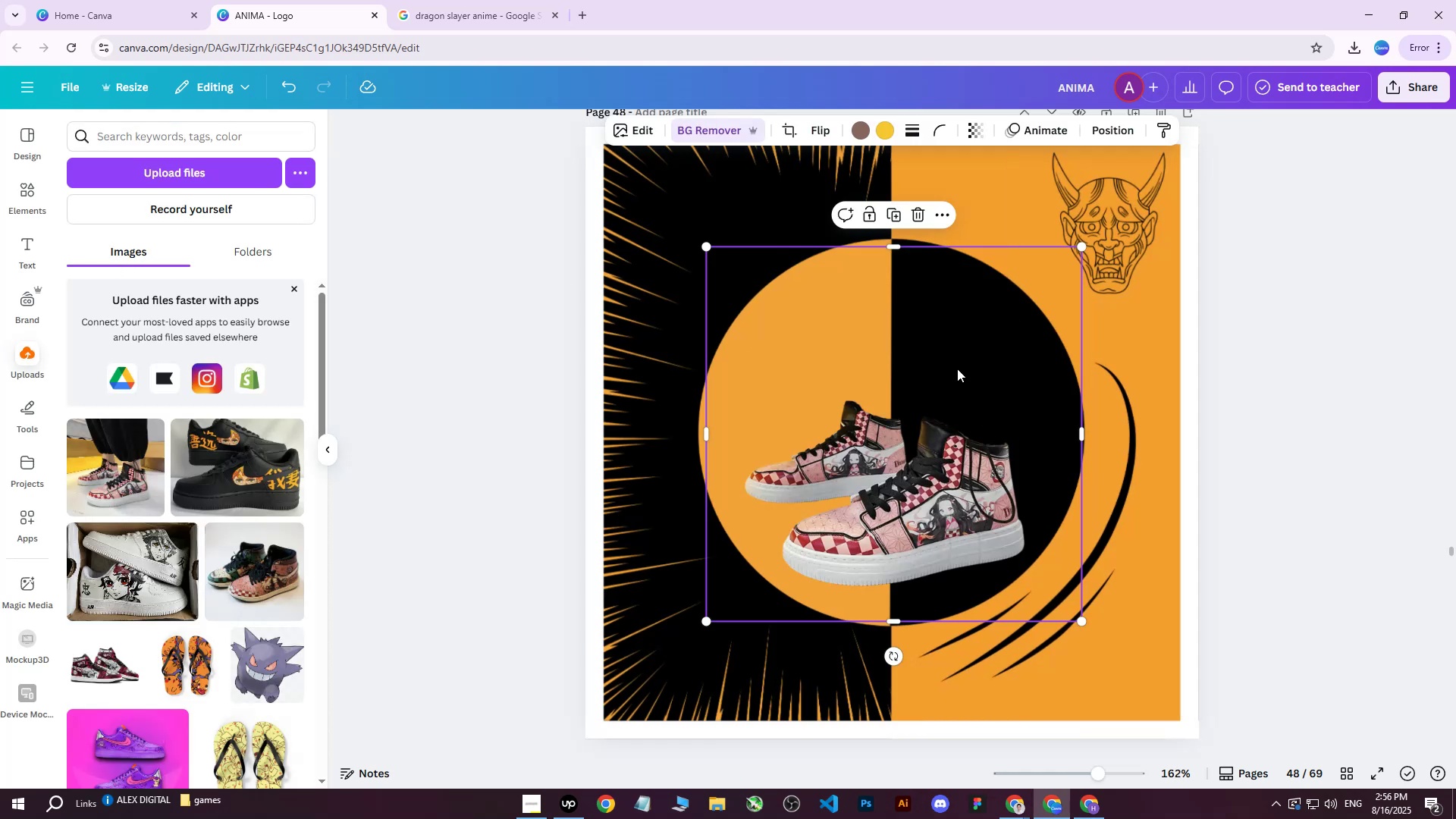 
left_click_drag(start_coordinate=[929, 450], to_coordinate=[922, 417])
 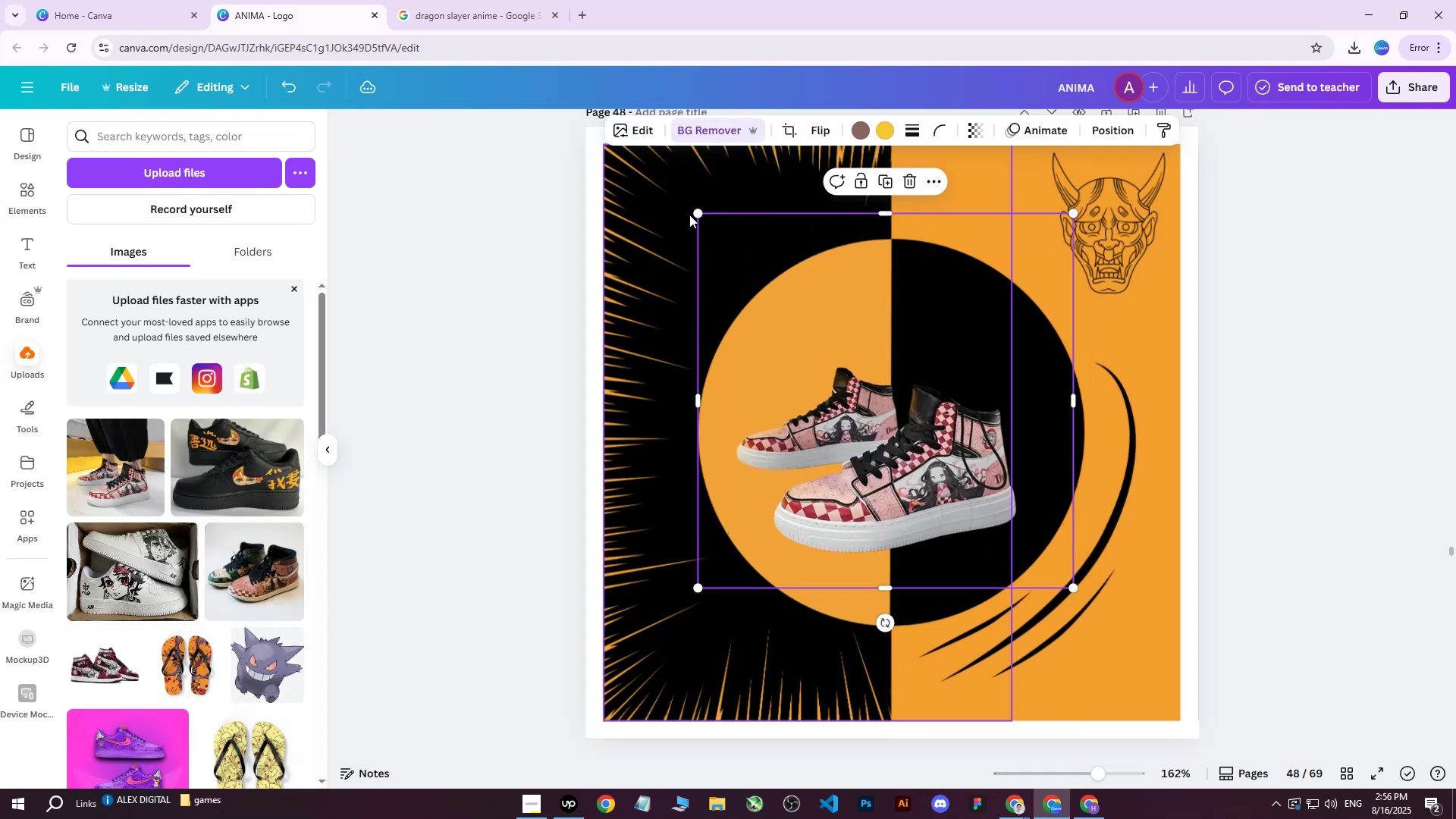 
left_click_drag(start_coordinate=[697, 215], to_coordinate=[530, 107])
 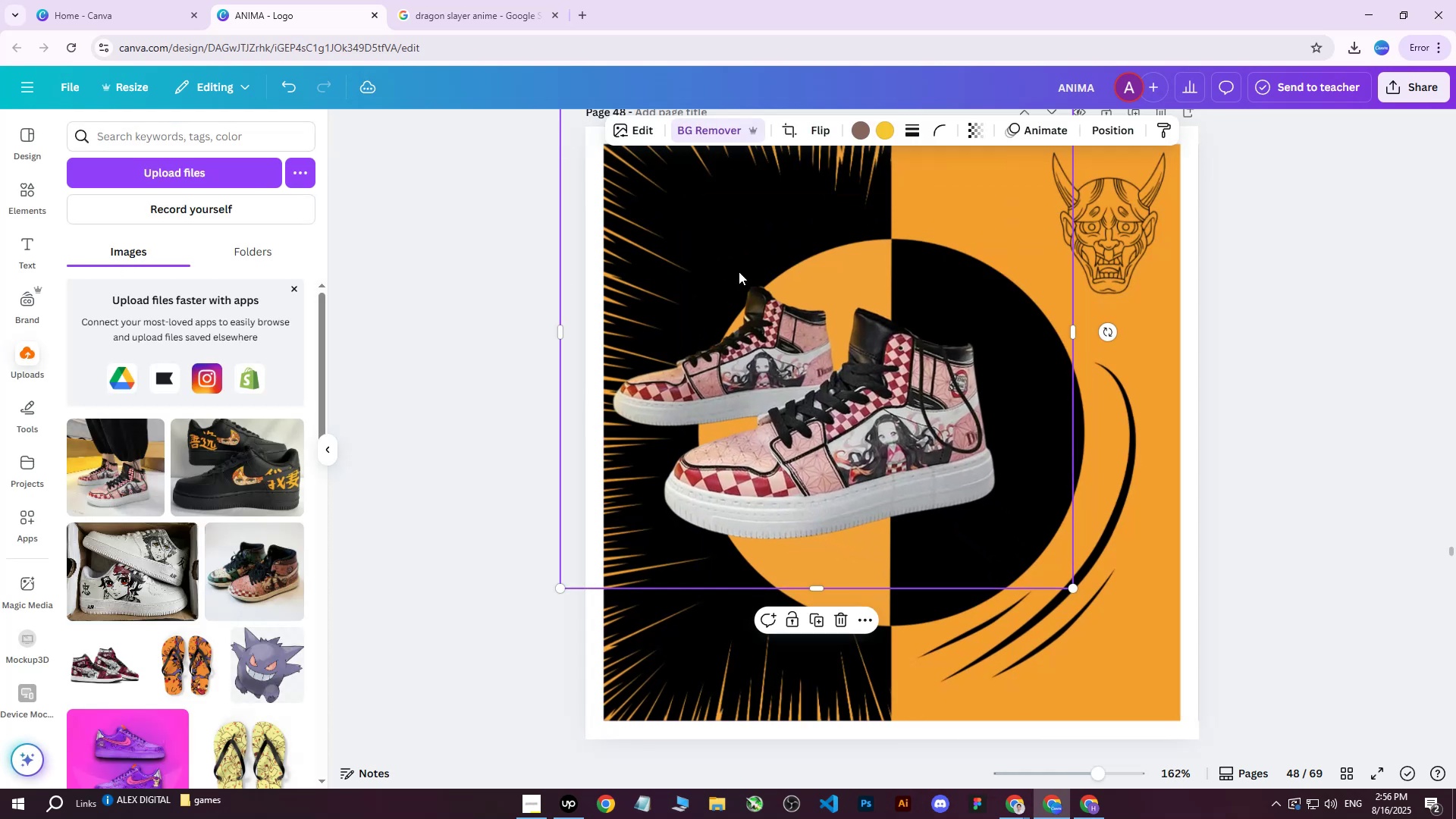 
left_click_drag(start_coordinate=[833, 342], to_coordinate=[918, 350])
 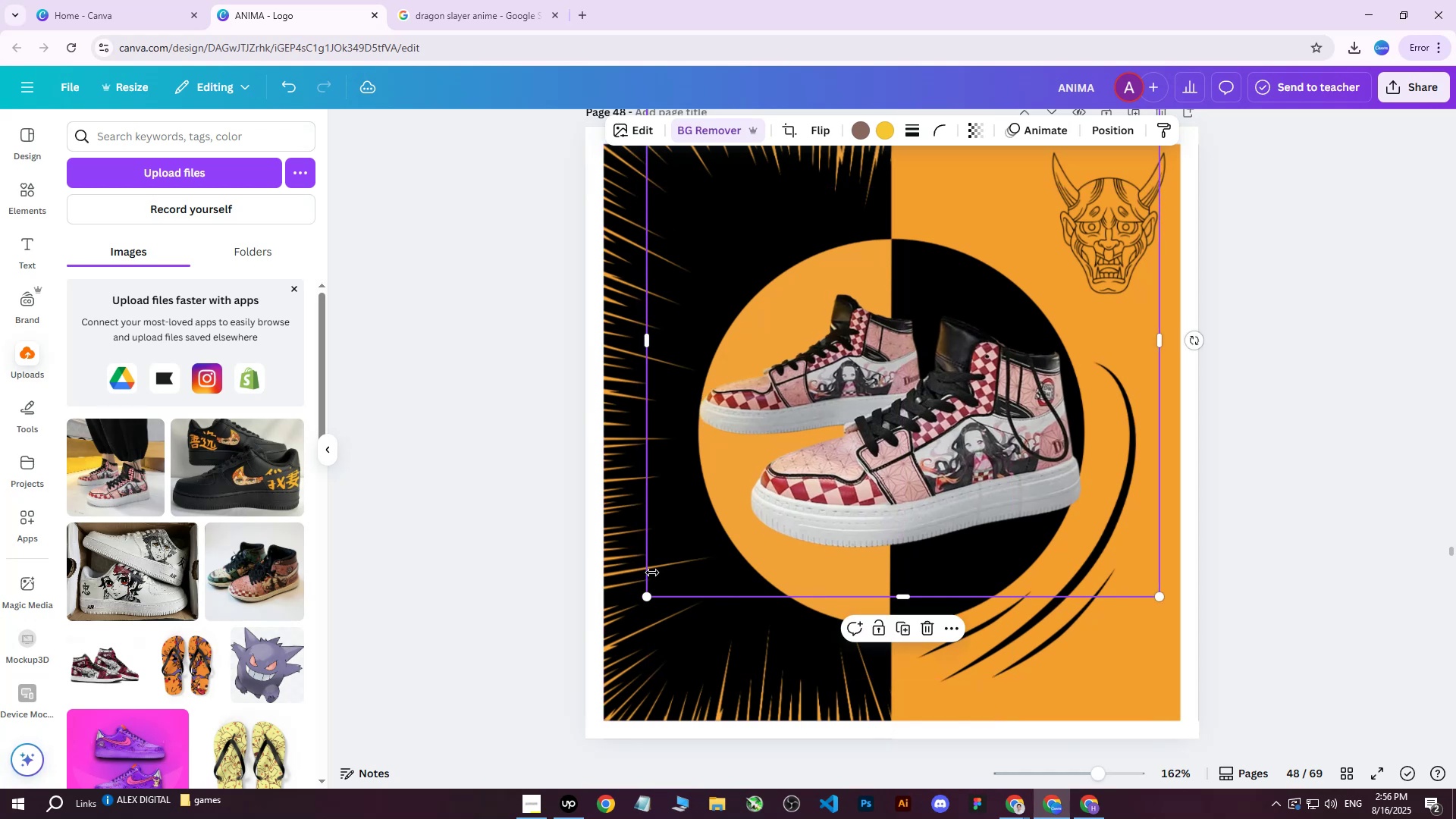 
left_click_drag(start_coordinate=[649, 601], to_coordinate=[606, 635])
 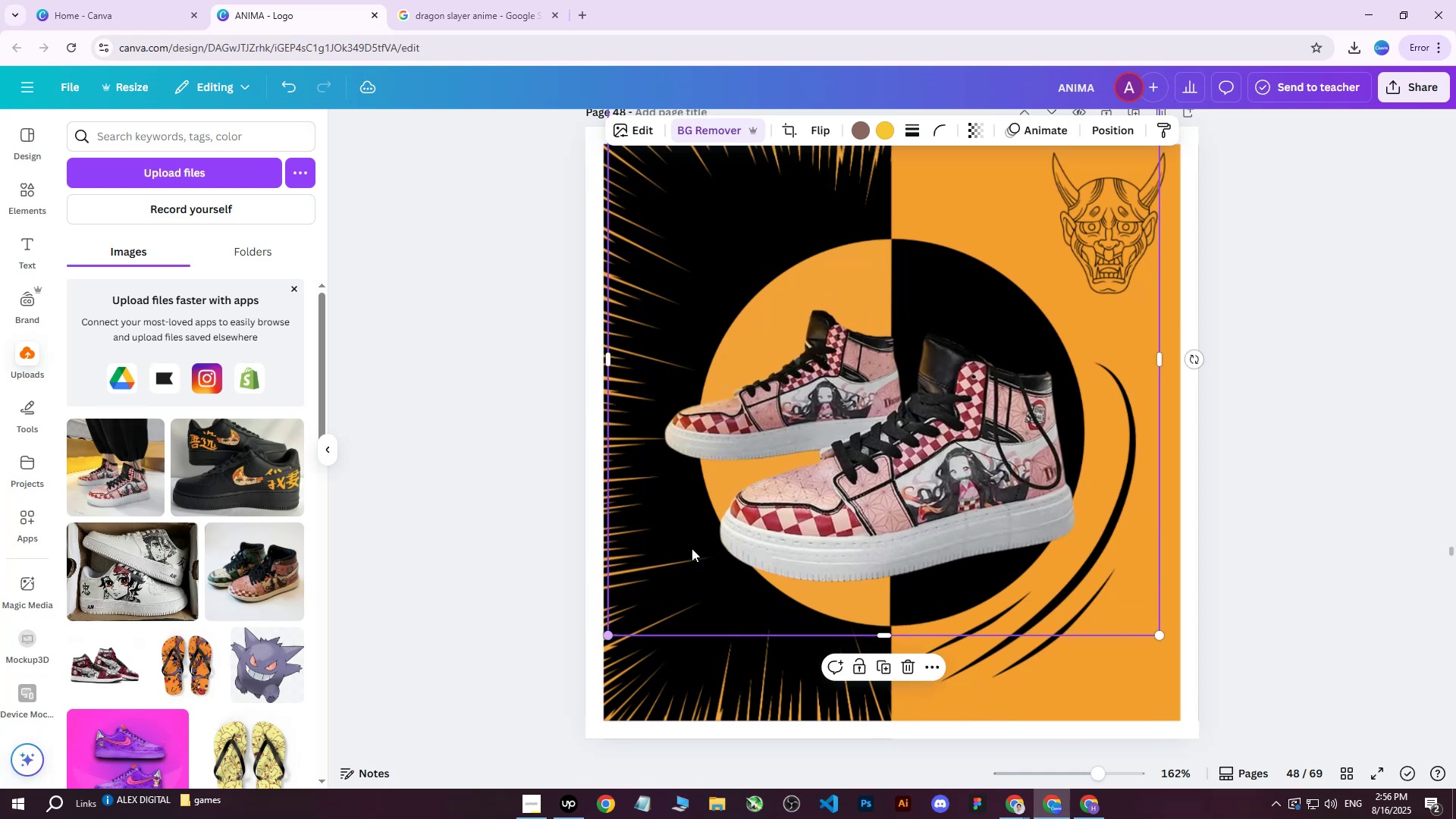 
left_click_drag(start_coordinate=[847, 448], to_coordinate=[855, 425])
 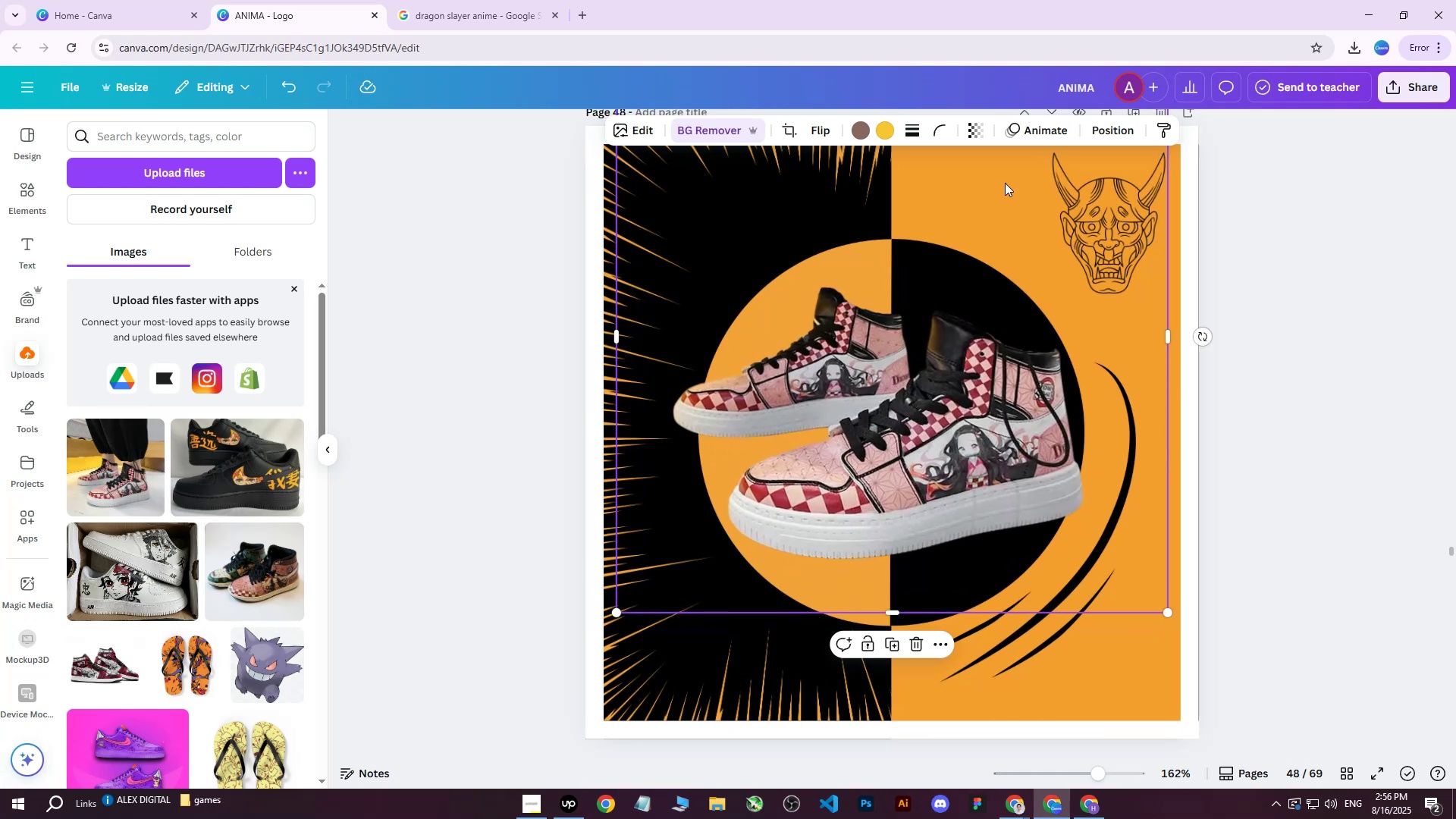 
left_click([984, 197])
 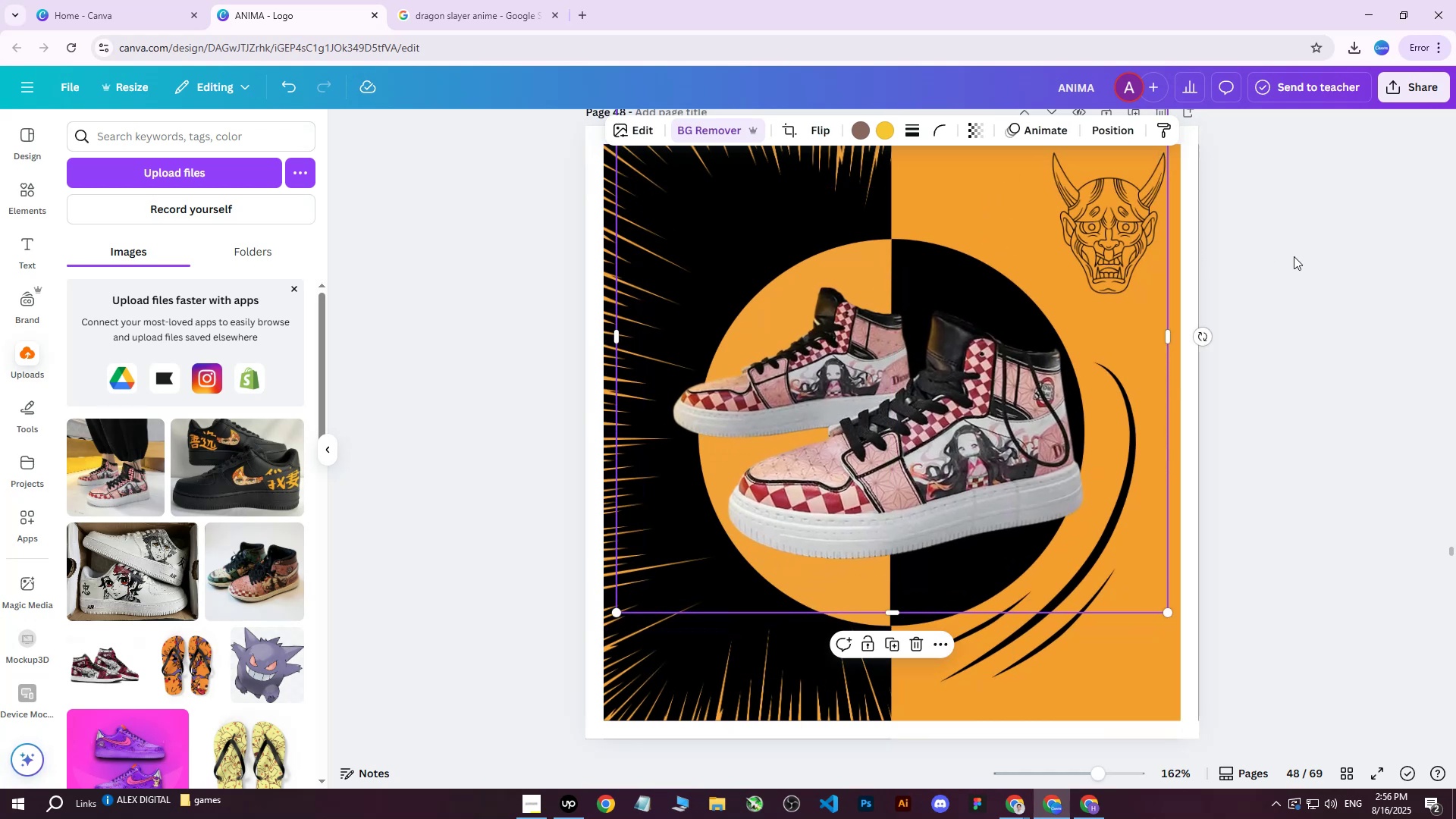 
left_click([1294, 256])
 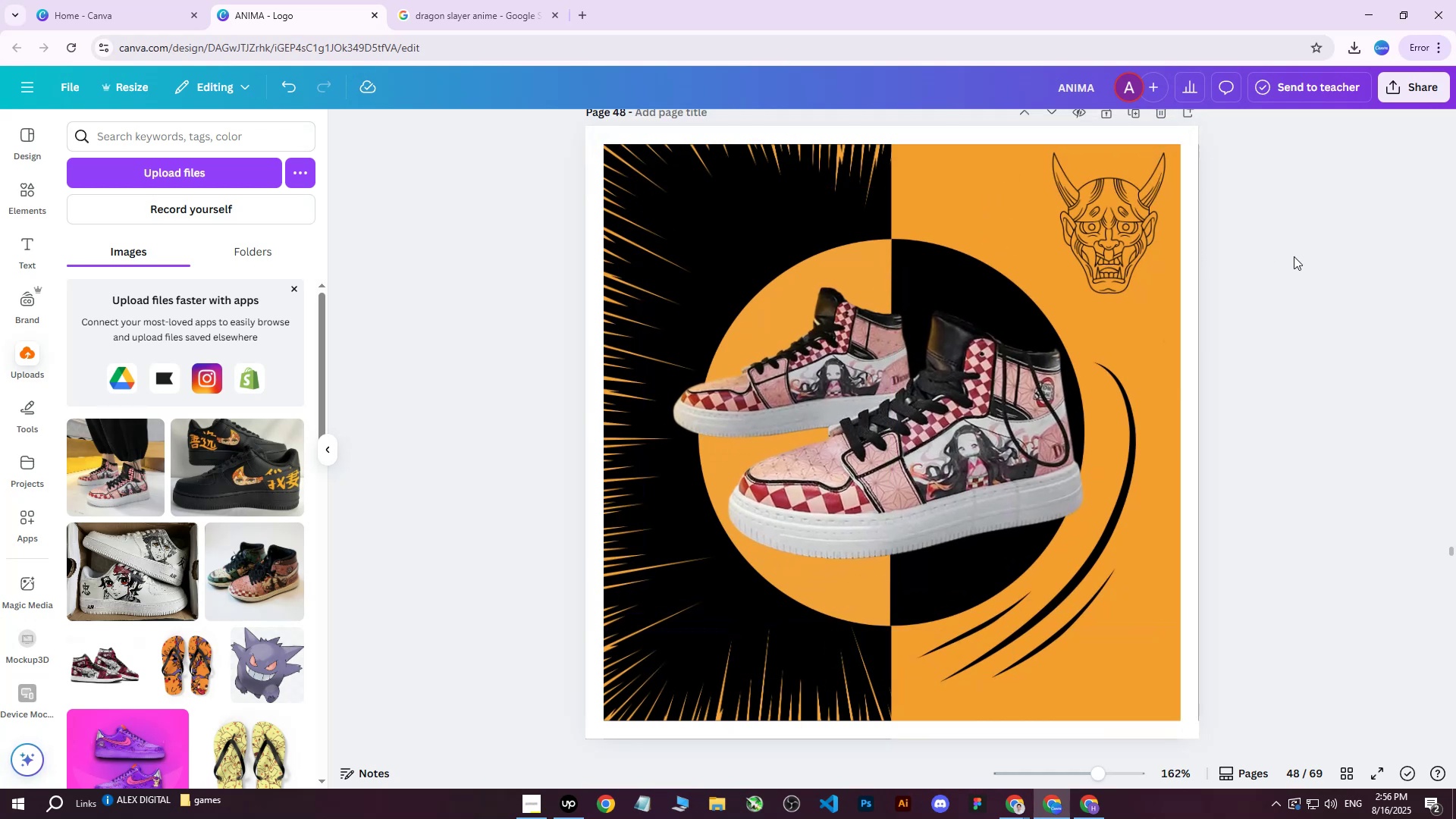 
scroll: coordinate [1294, 259], scroll_direction: up, amount: 1.0
 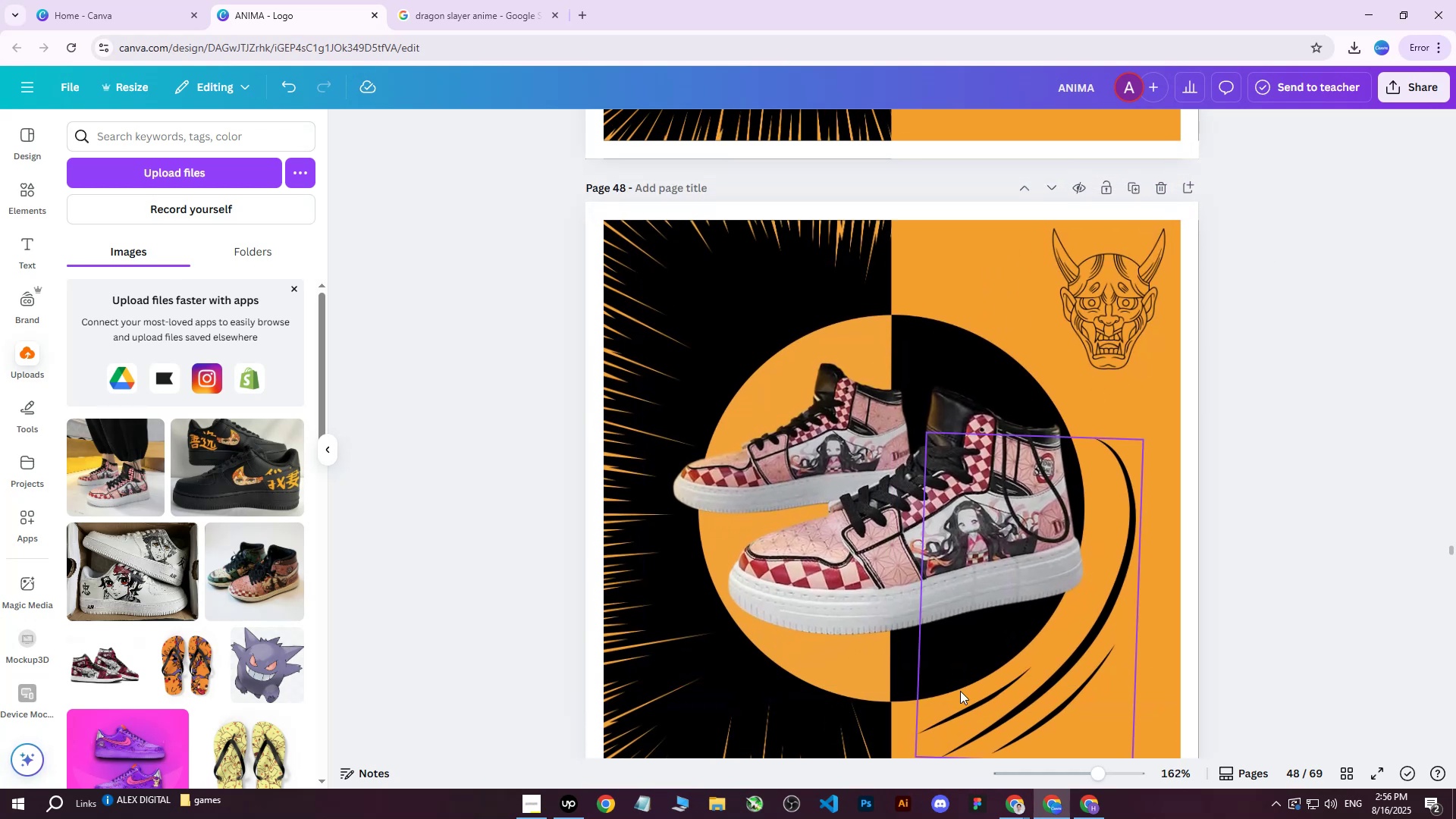 
left_click([943, 717])
 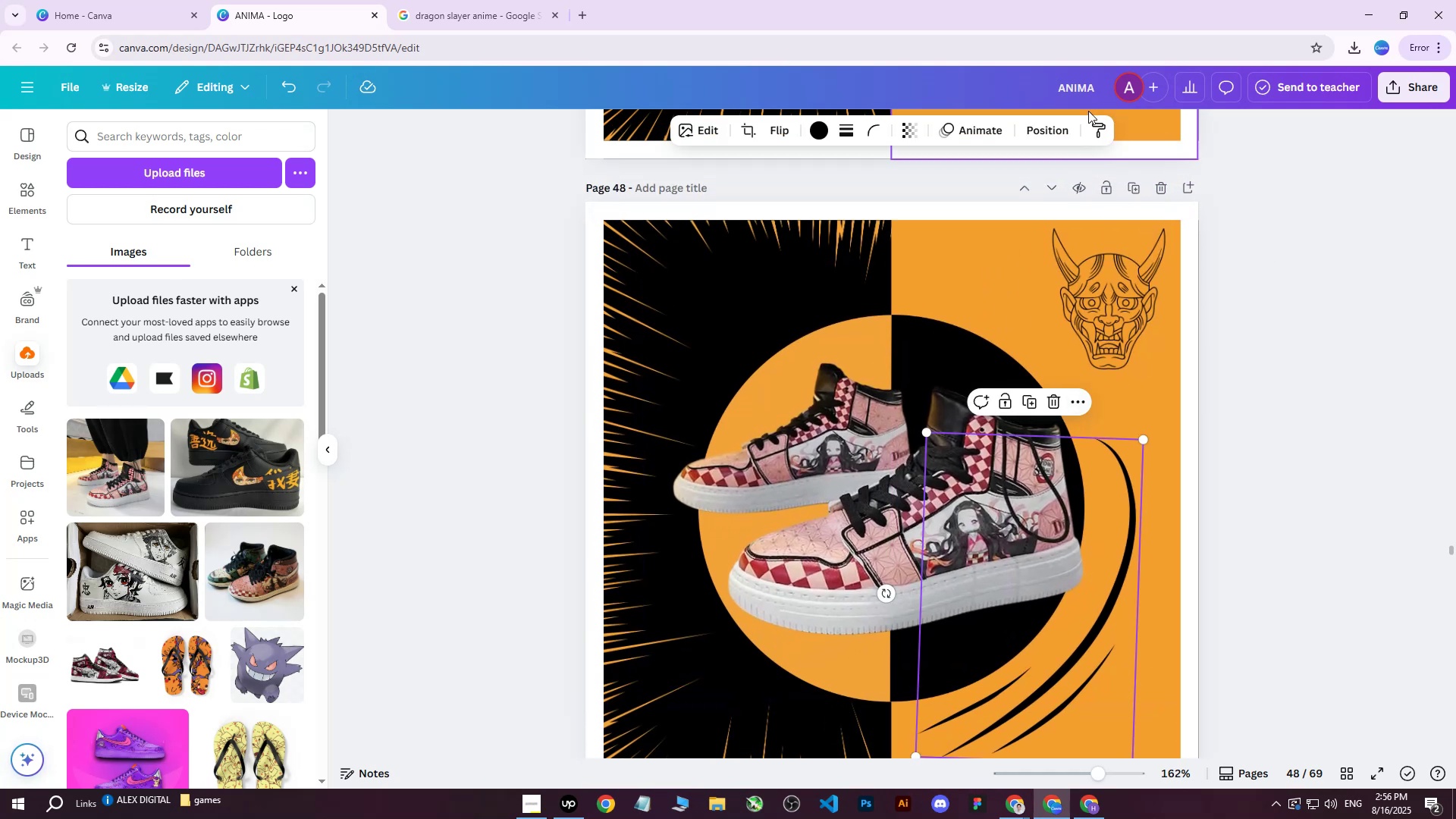 
left_click([1045, 118])
 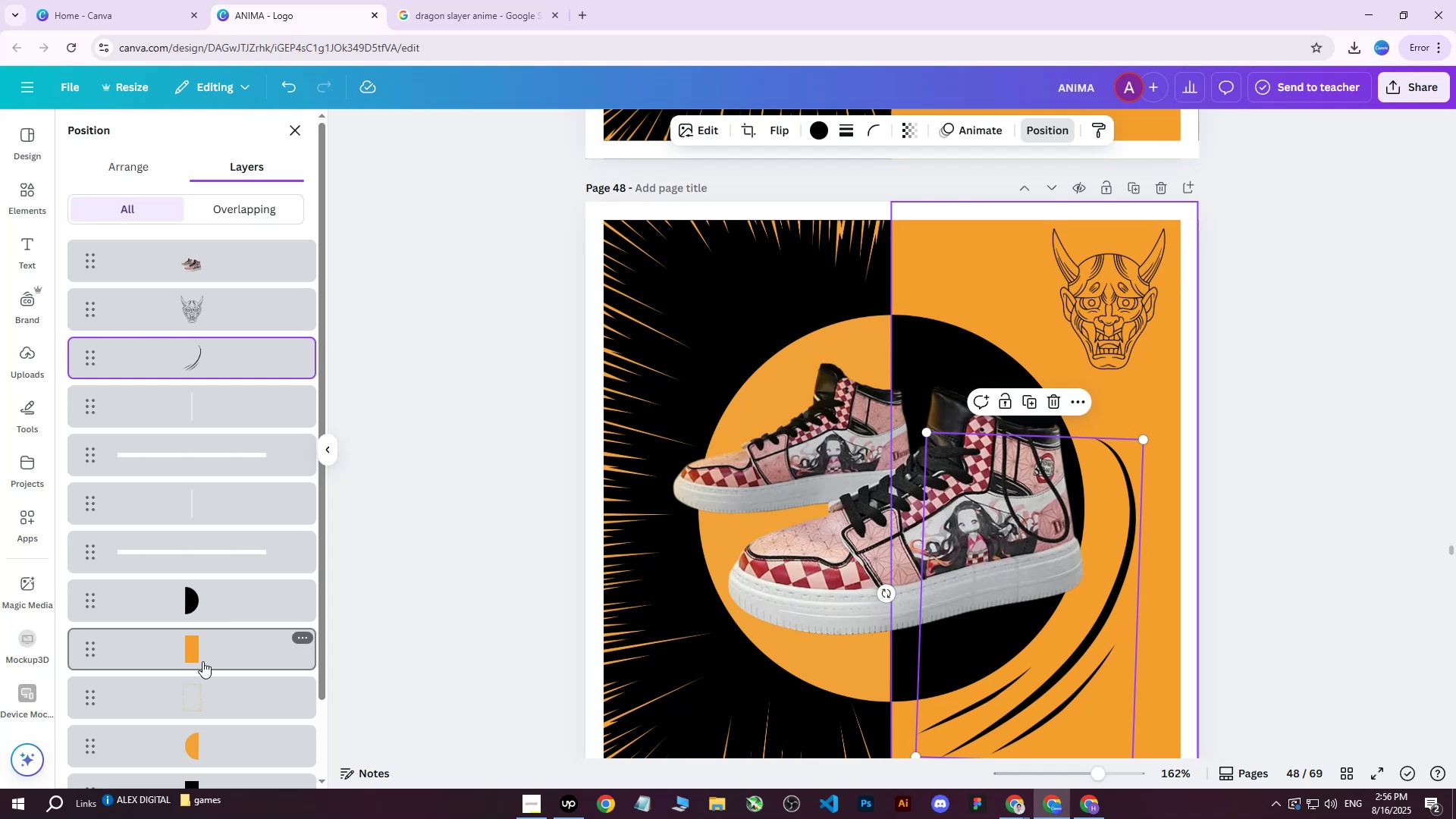 
left_click([202, 659])
 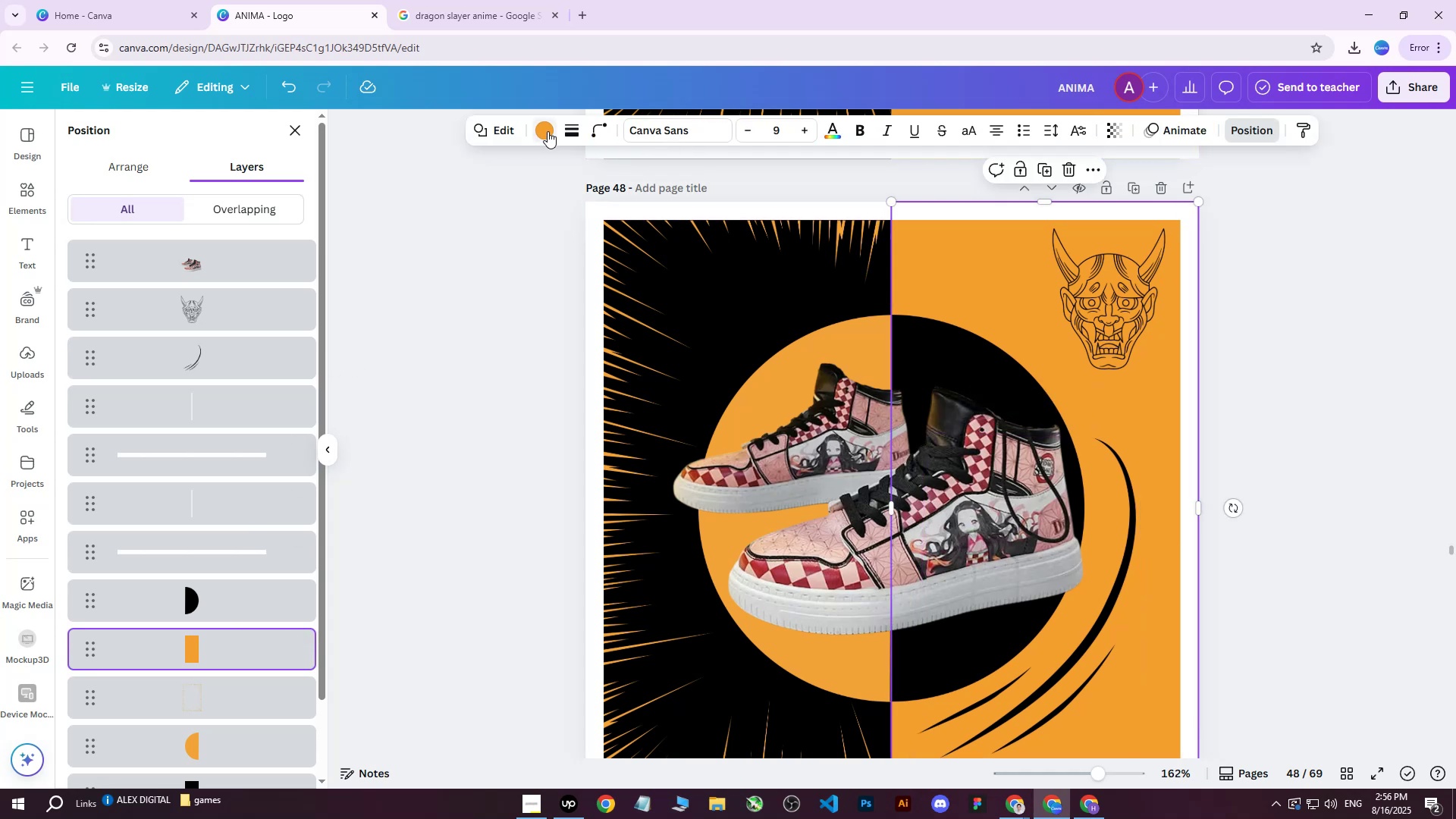 
double_click([548, 130])
 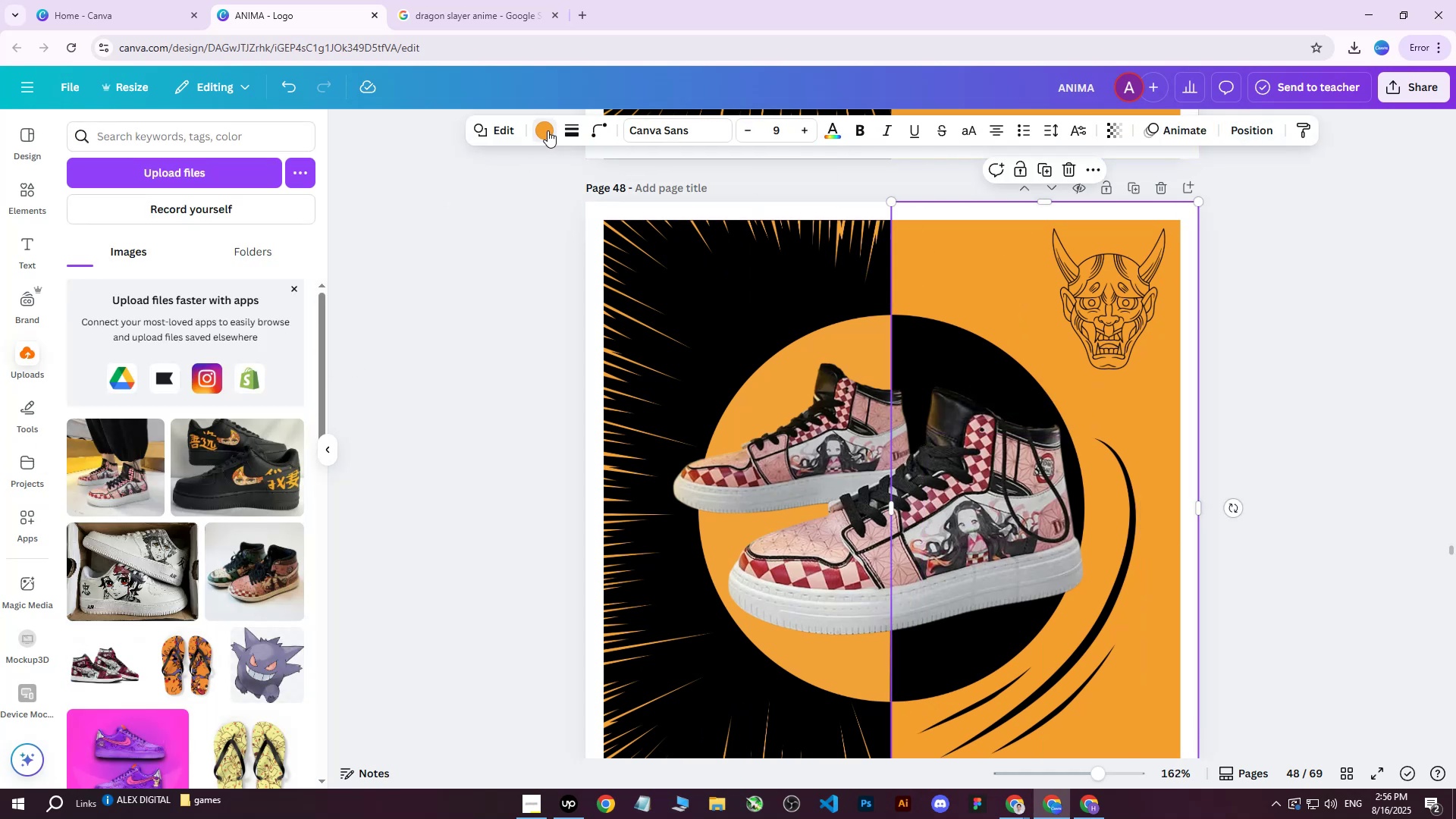 
triple_click([548, 130])
 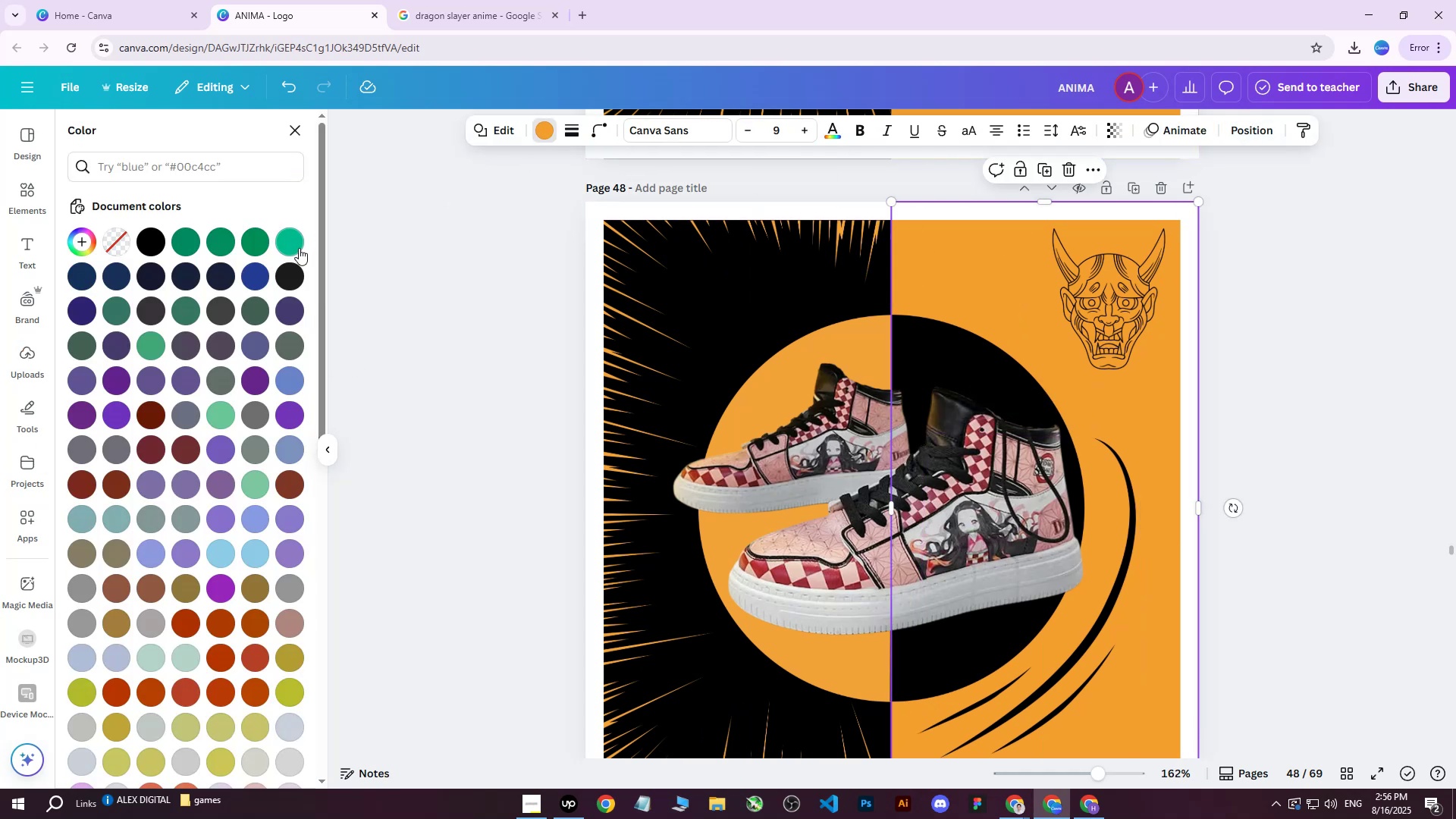 
double_click([283, 240])
 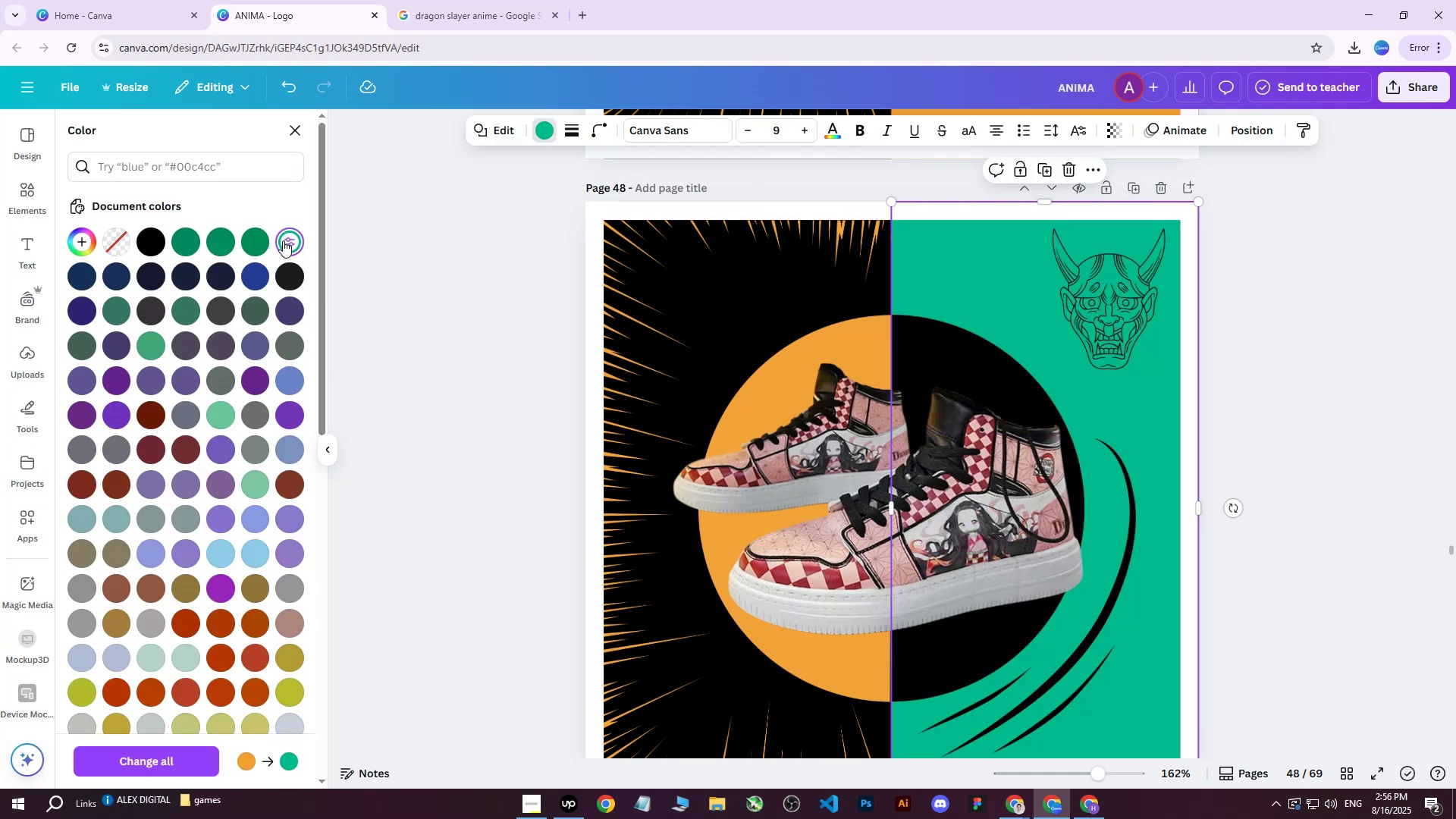 
triple_click([283, 240])
 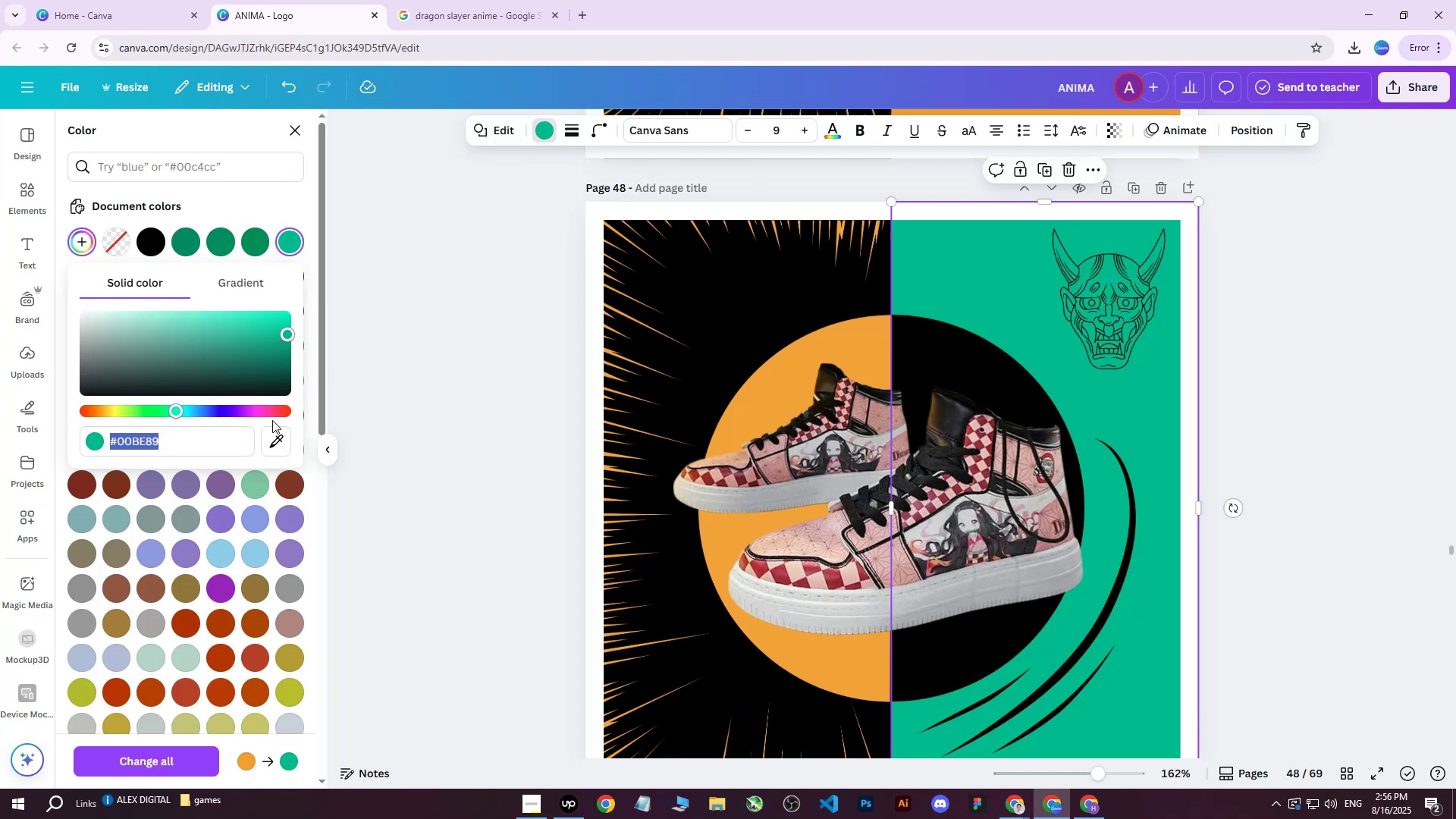 
left_click([273, 447])
 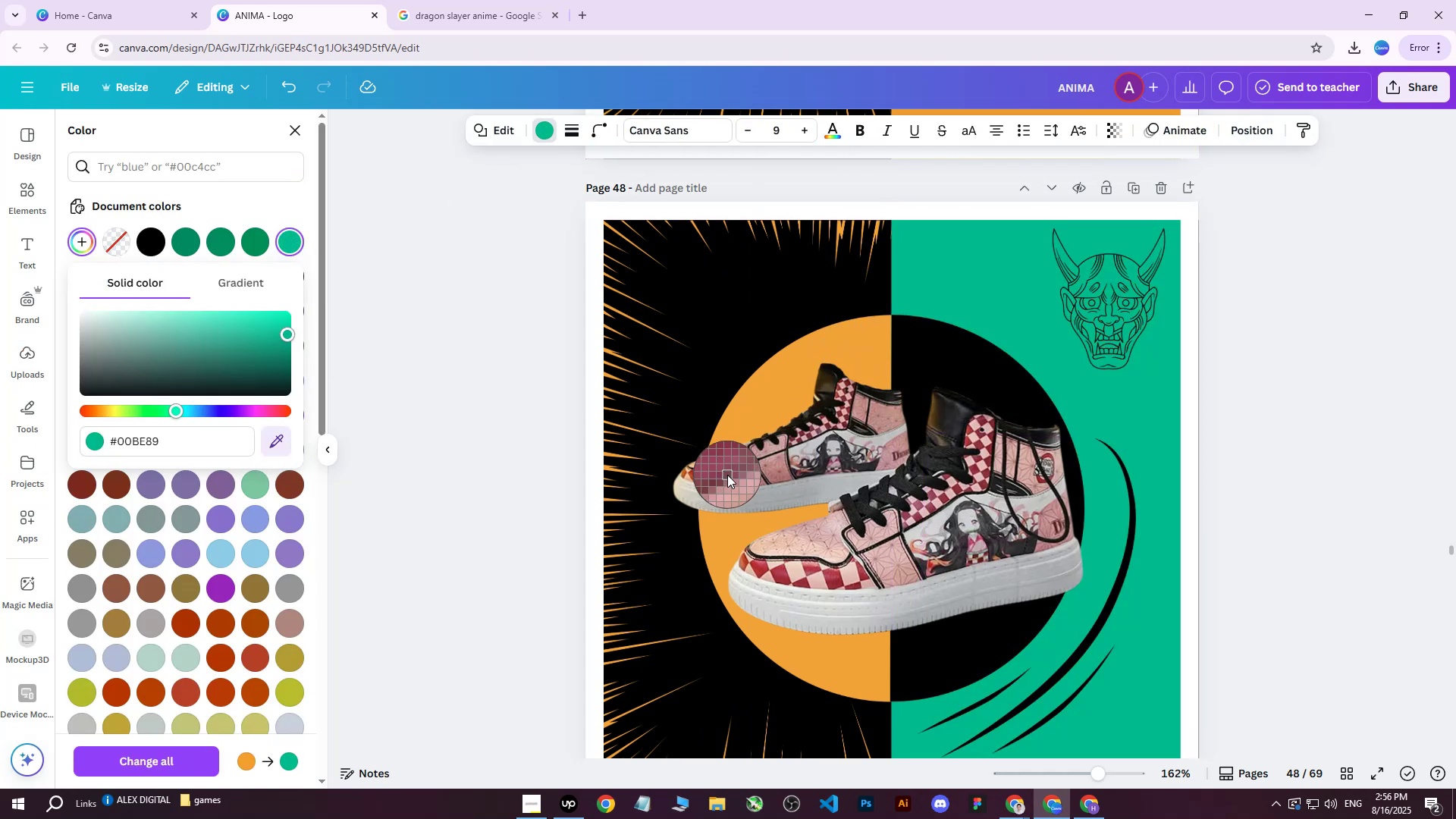 
left_click([727, 471])
 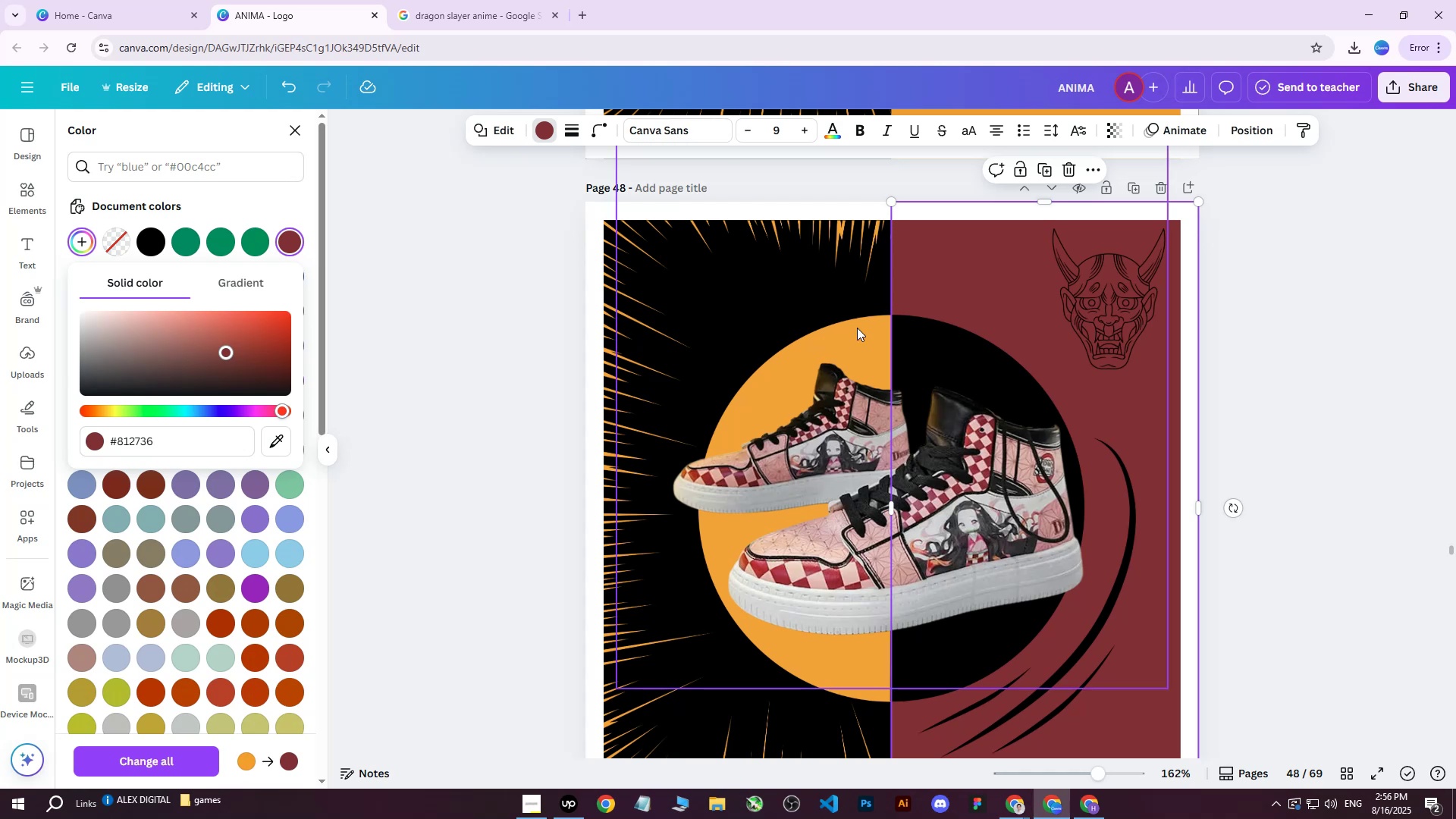 
left_click([1270, 130])
 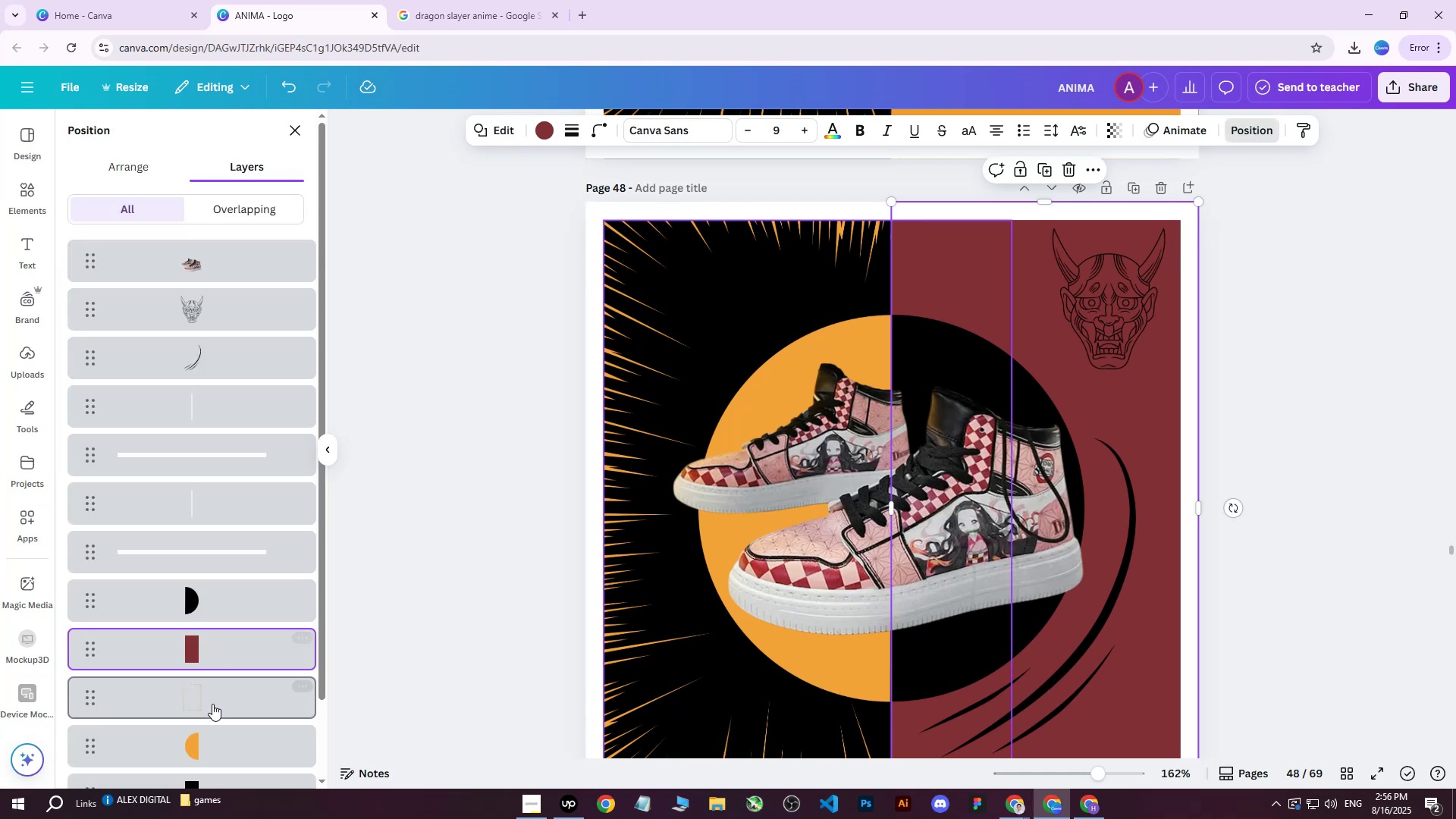 
left_click([190, 733])
 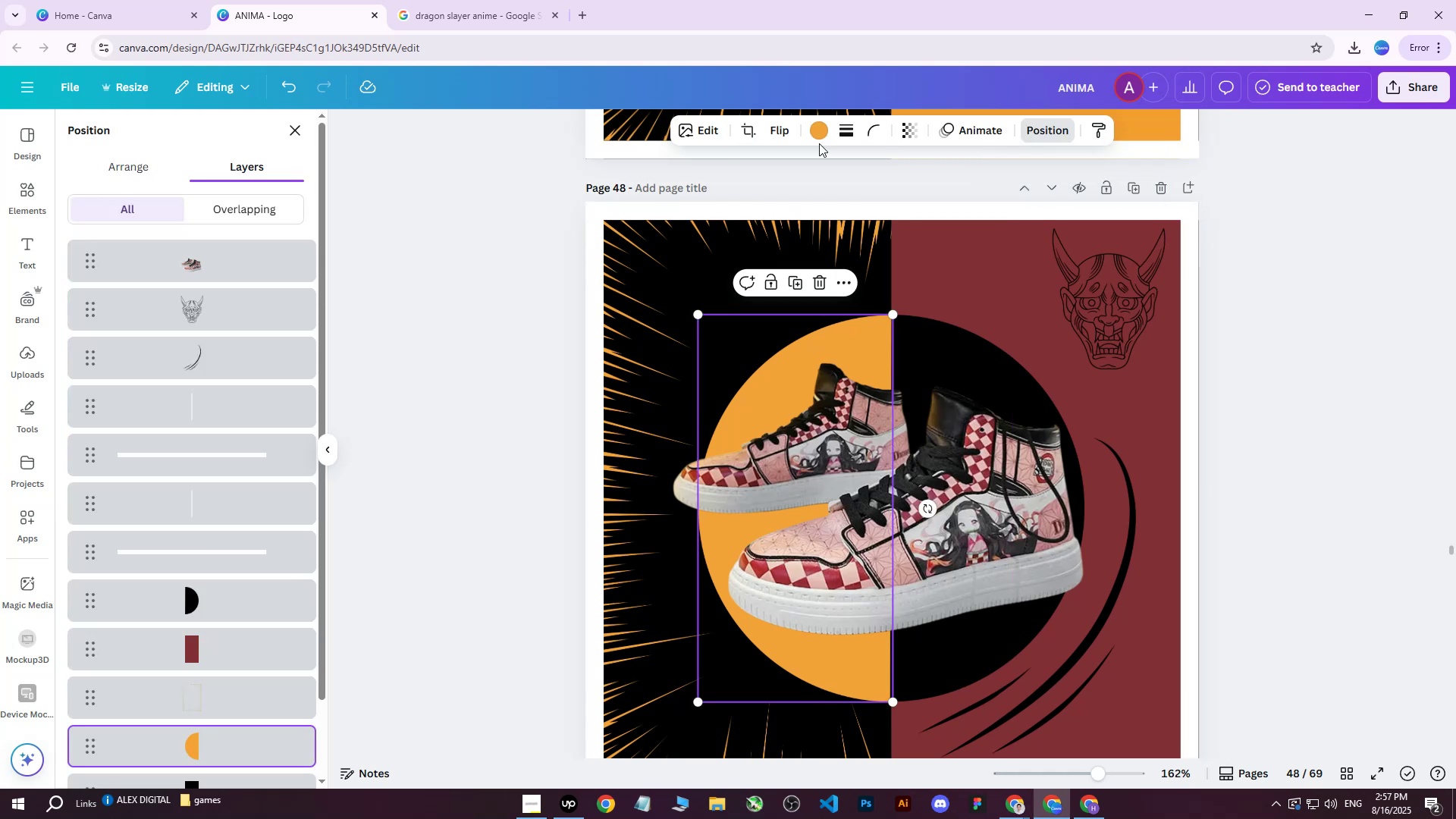 
left_click([824, 129])
 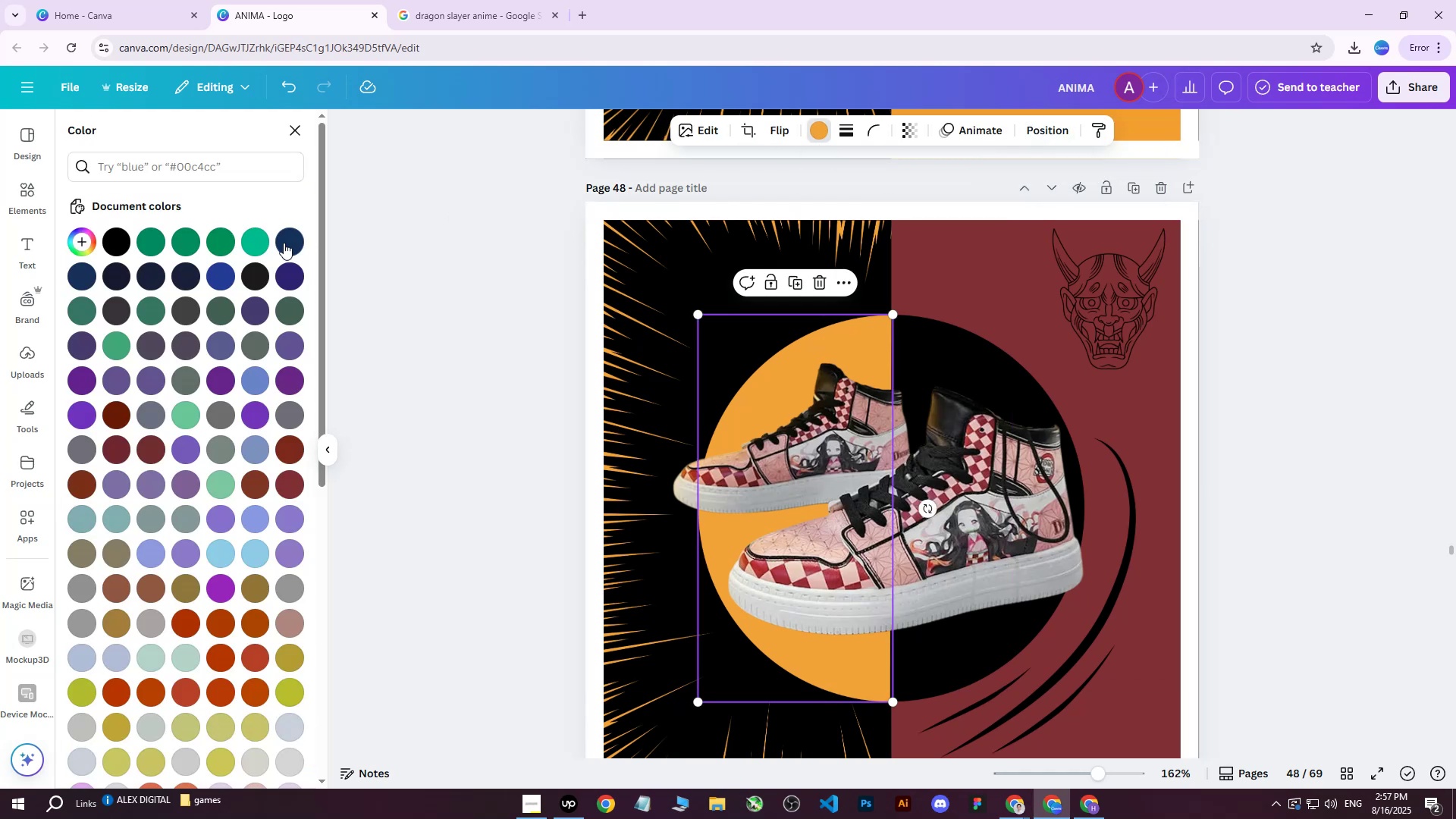 
double_click([284, 243])
 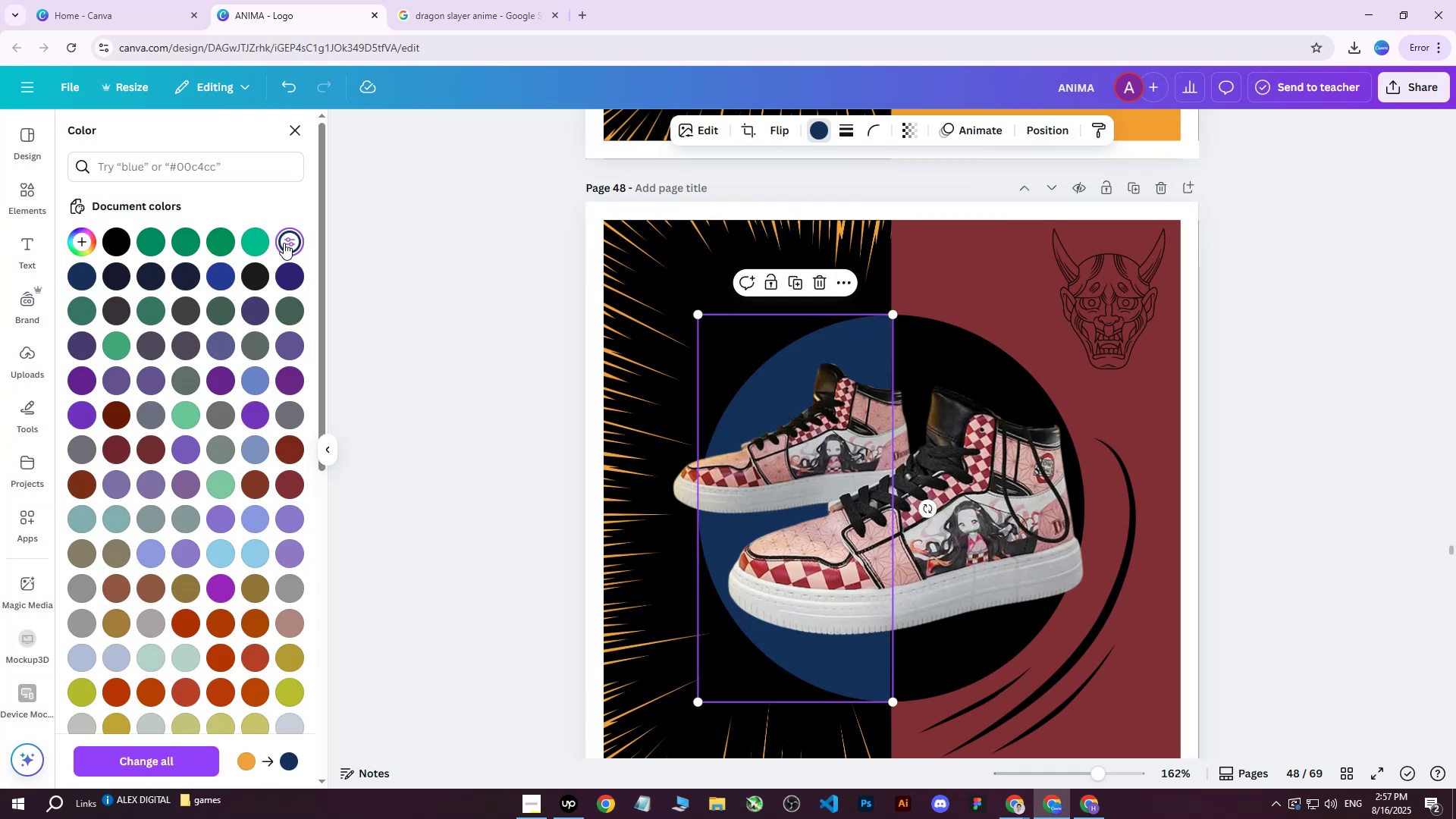 
triple_click([284, 243])
 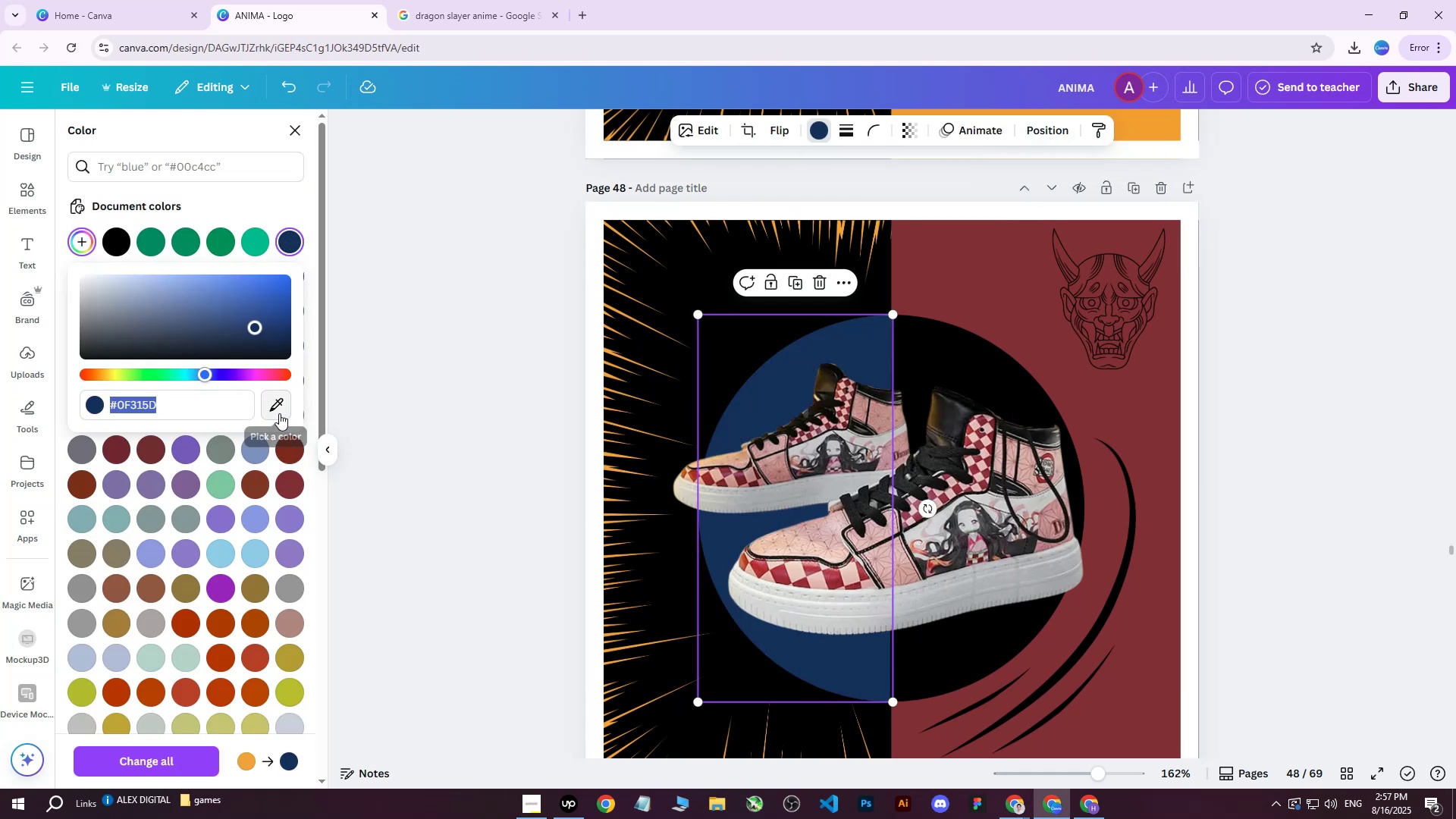 
left_click([278, 414])
 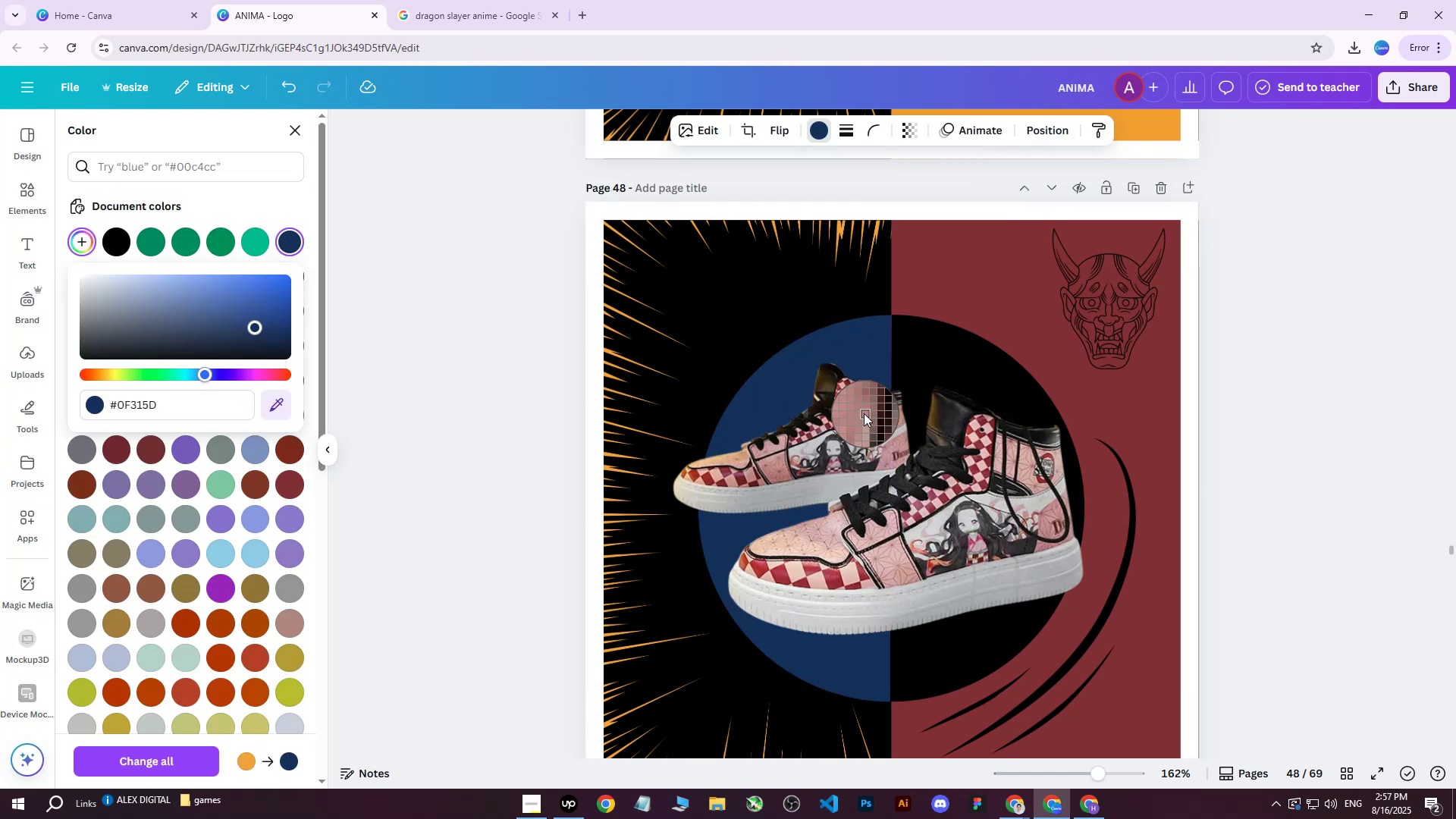 
left_click([859, 410])
 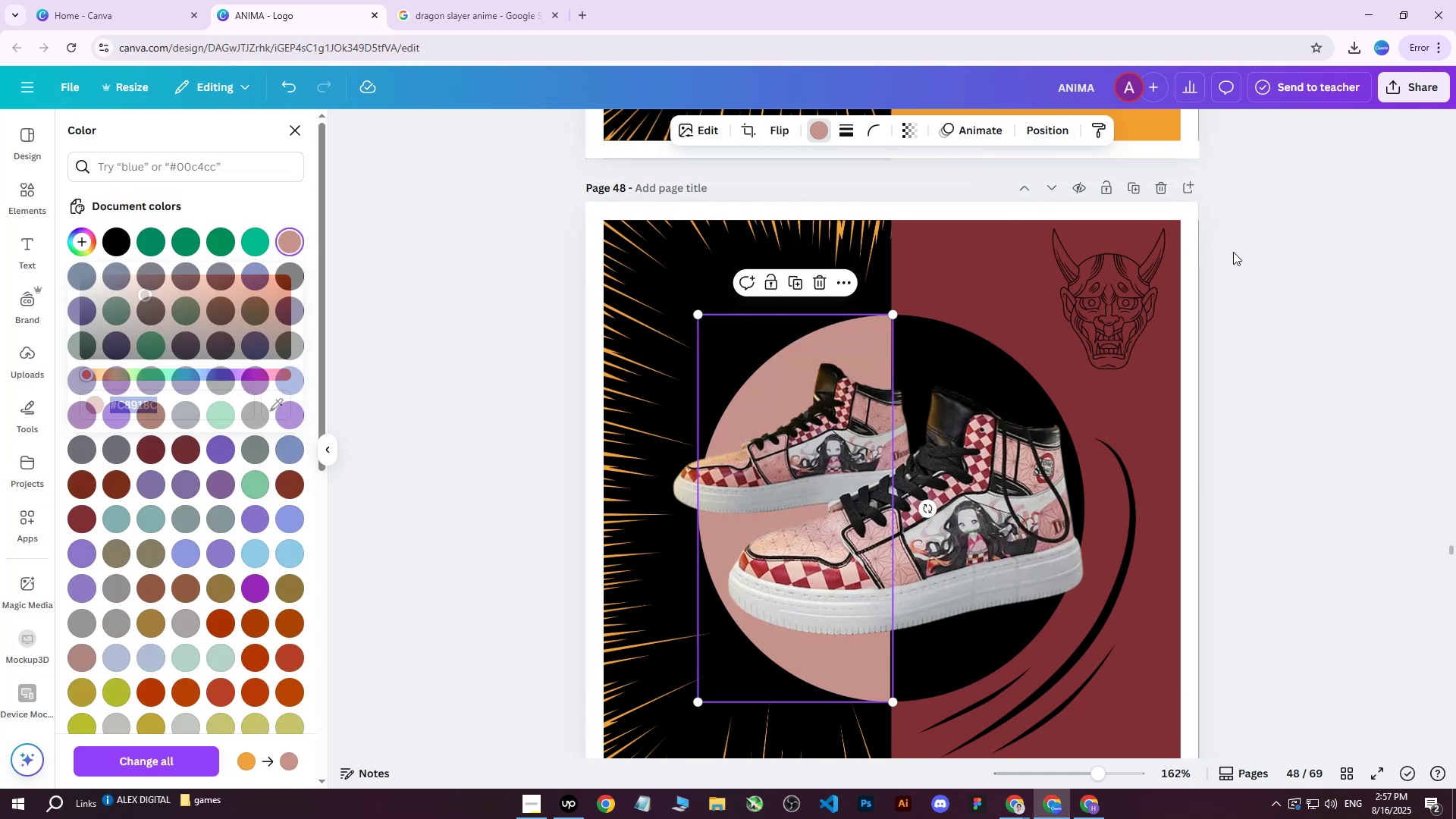 
double_click([1233, 252])
 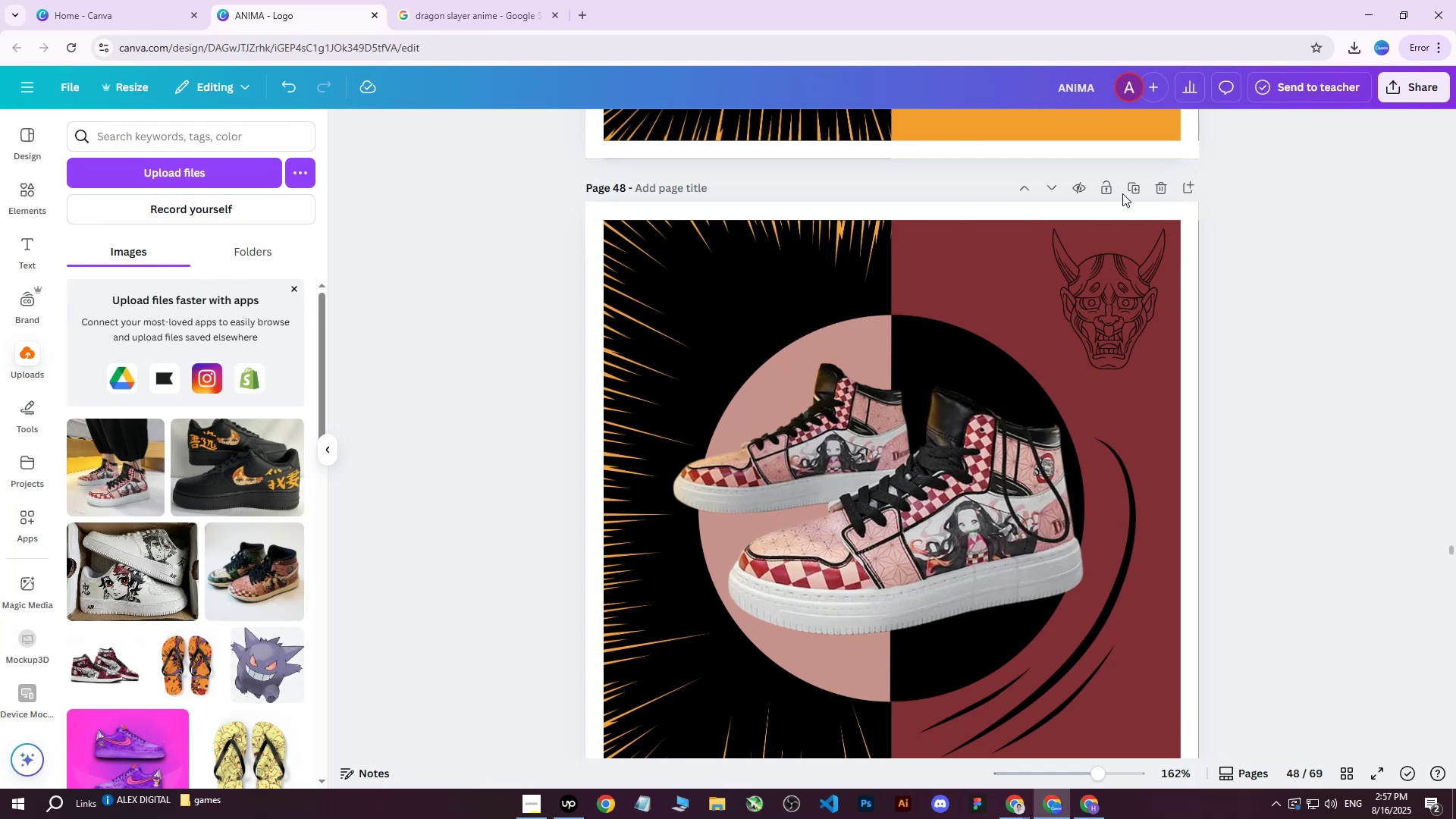 
left_click([1038, 322])
 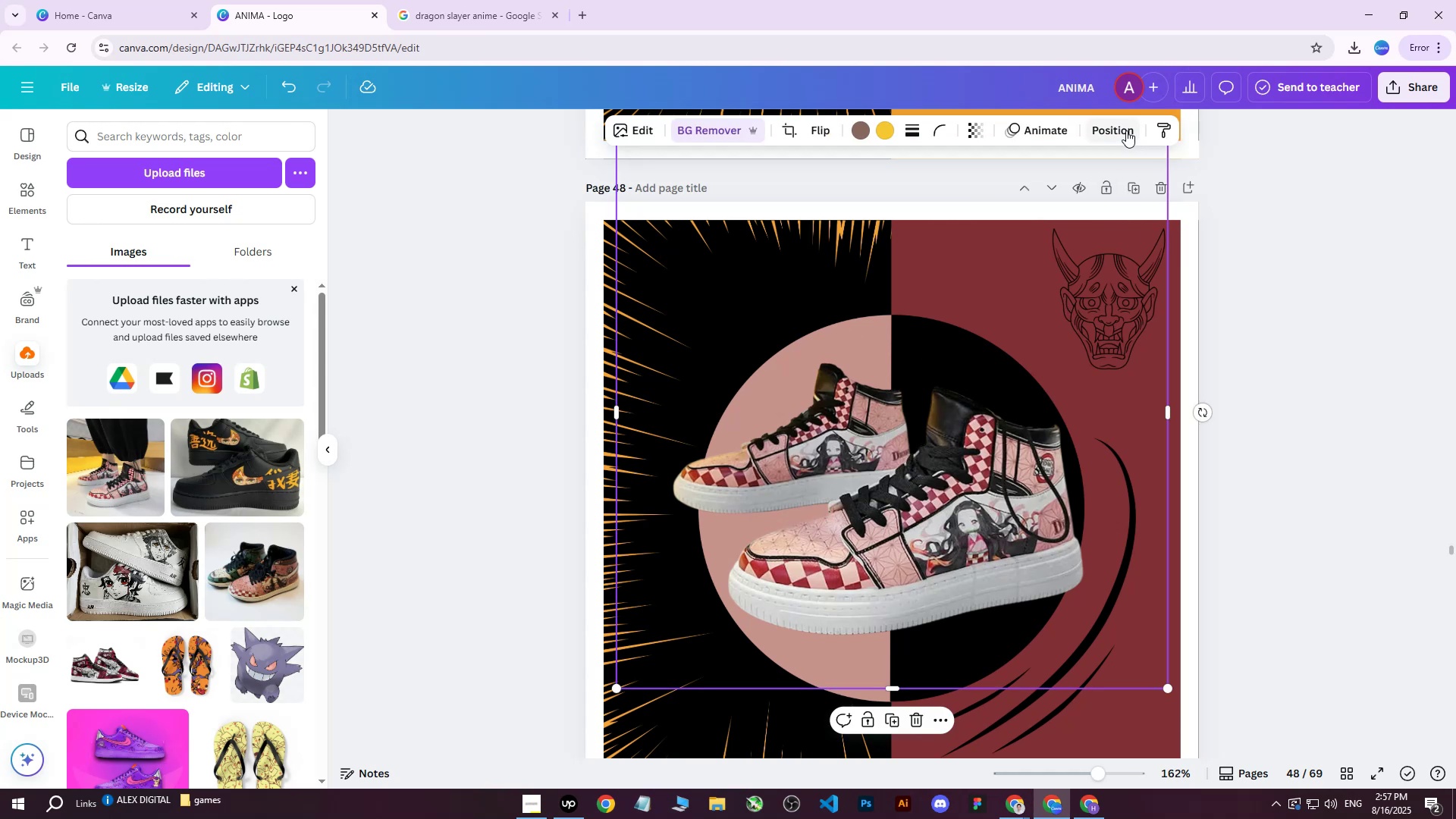 
left_click([1125, 129])
 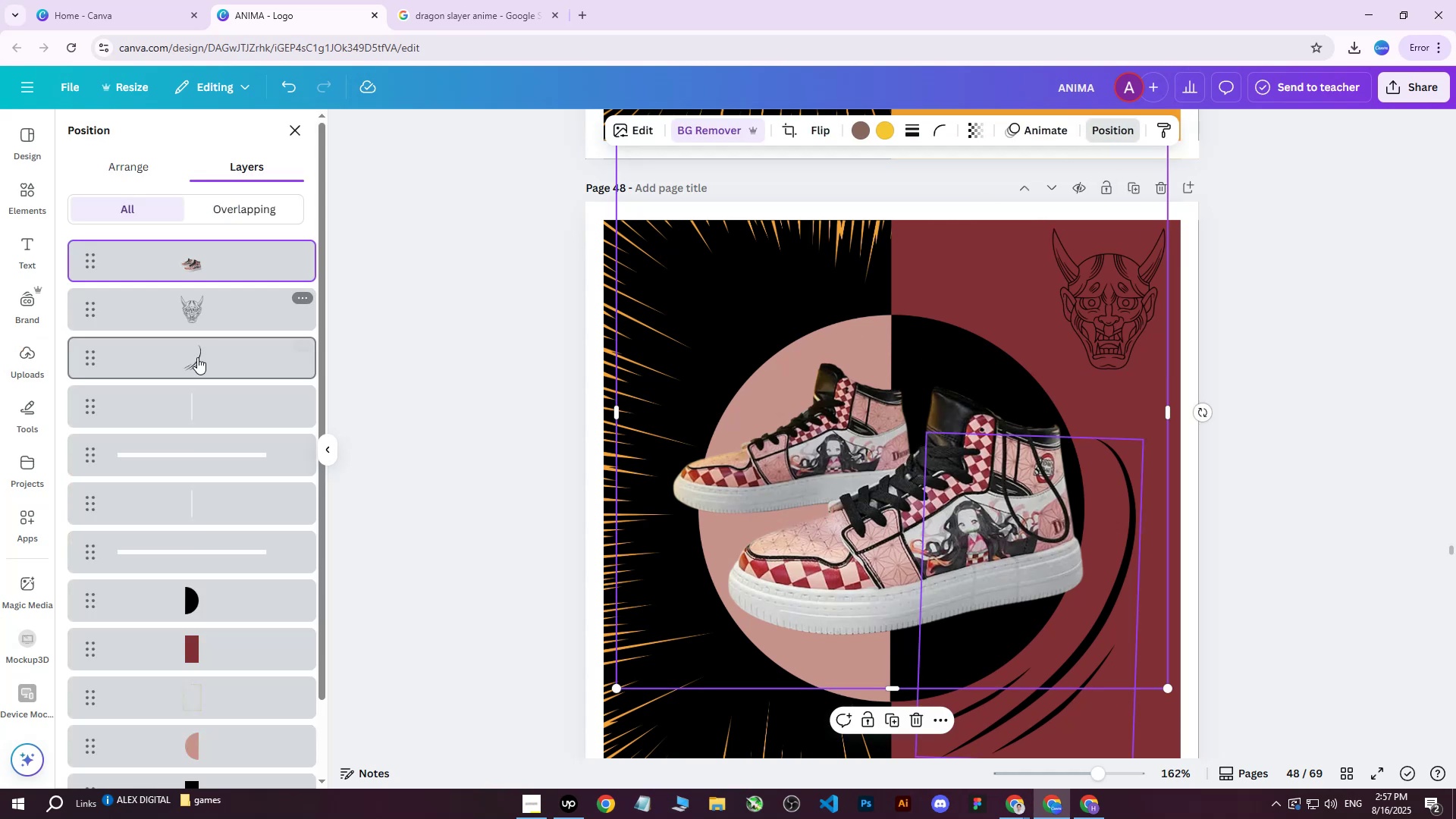 
scroll: coordinate [219, 547], scroll_direction: down, amount: 1.0
 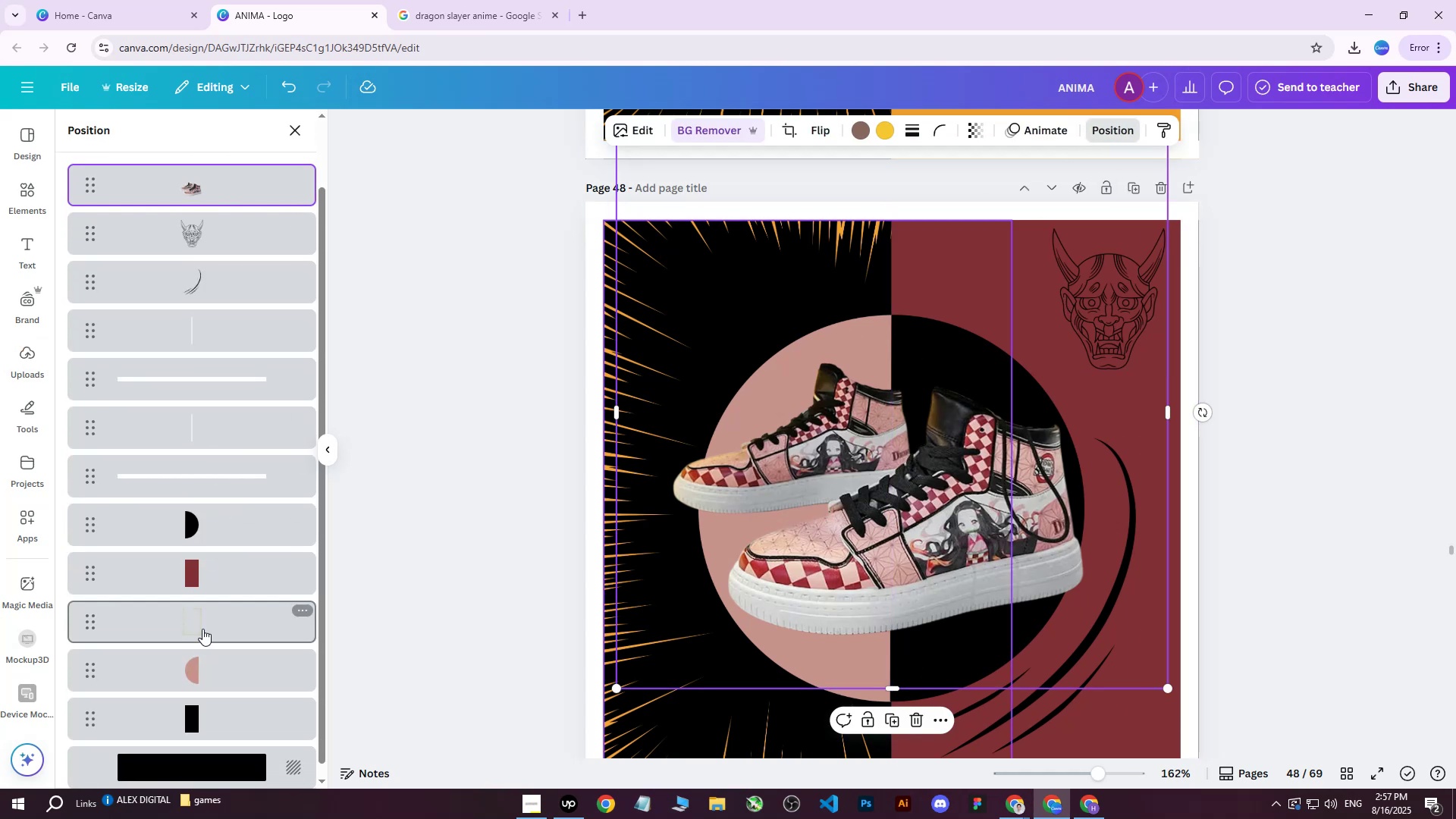 
left_click([202, 629])
 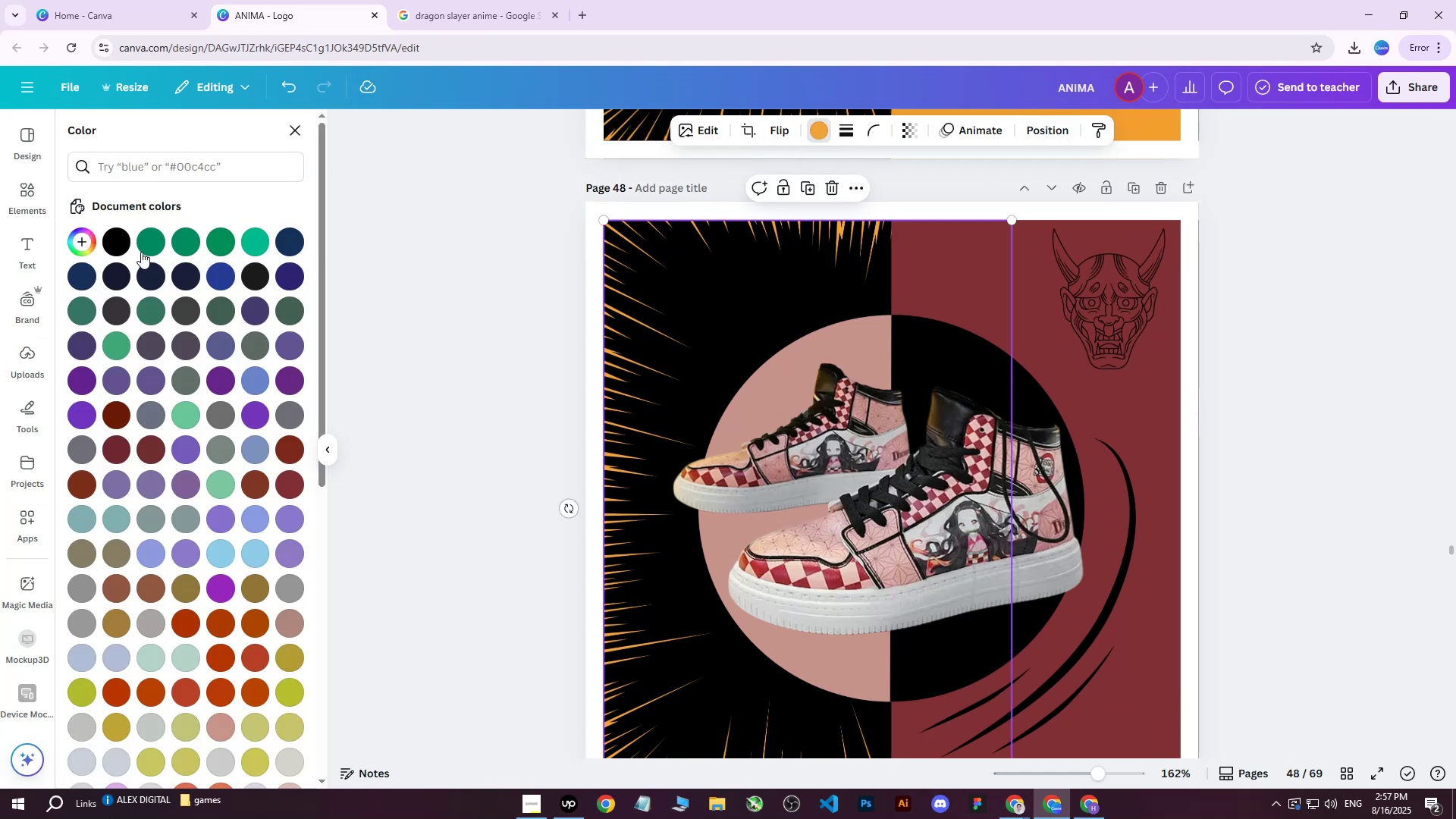 
double_click([169, 241])
 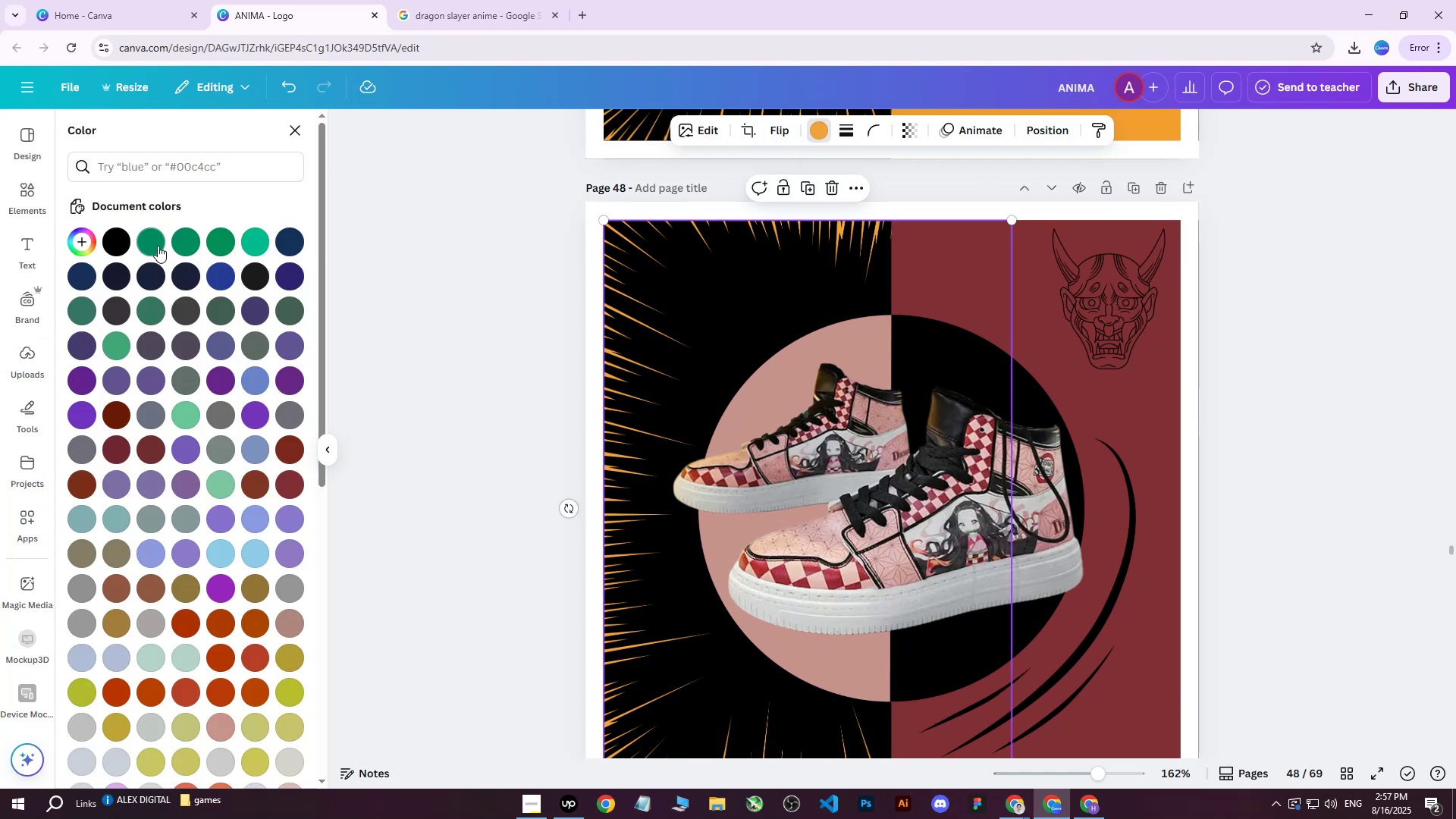 
triple_click([158, 246])
 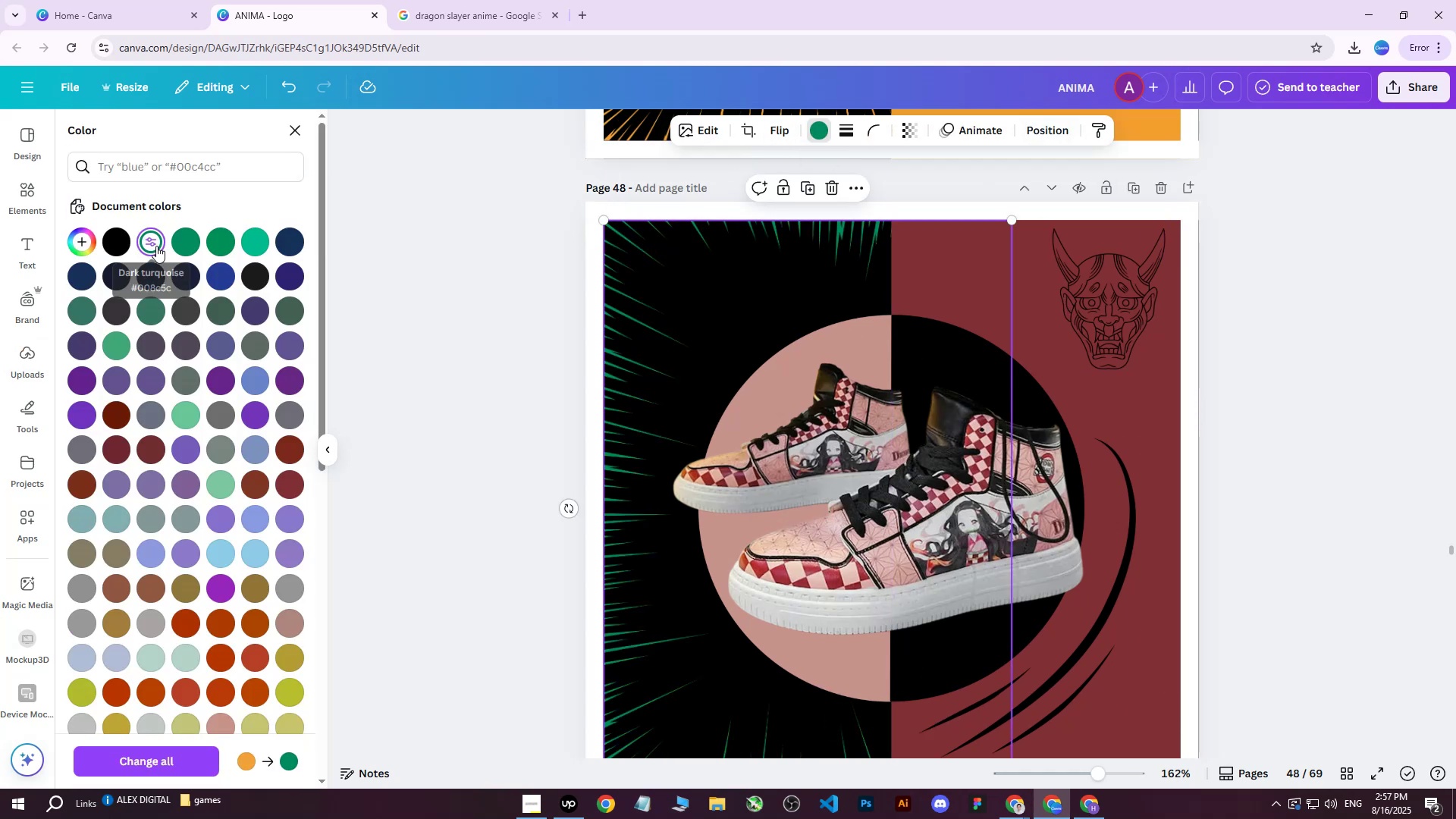 
triple_click([156, 246])
 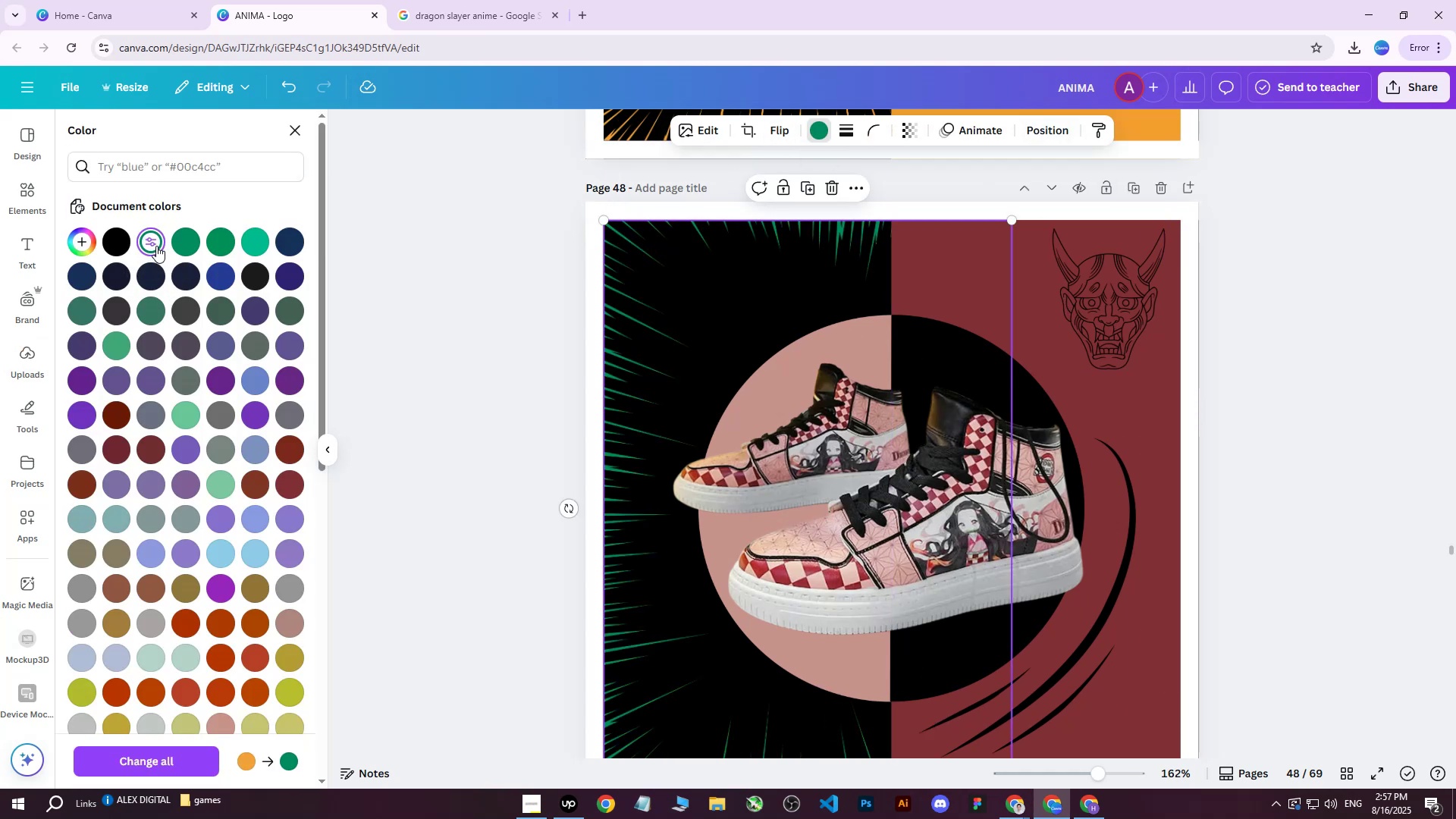 
triple_click([156, 246])
 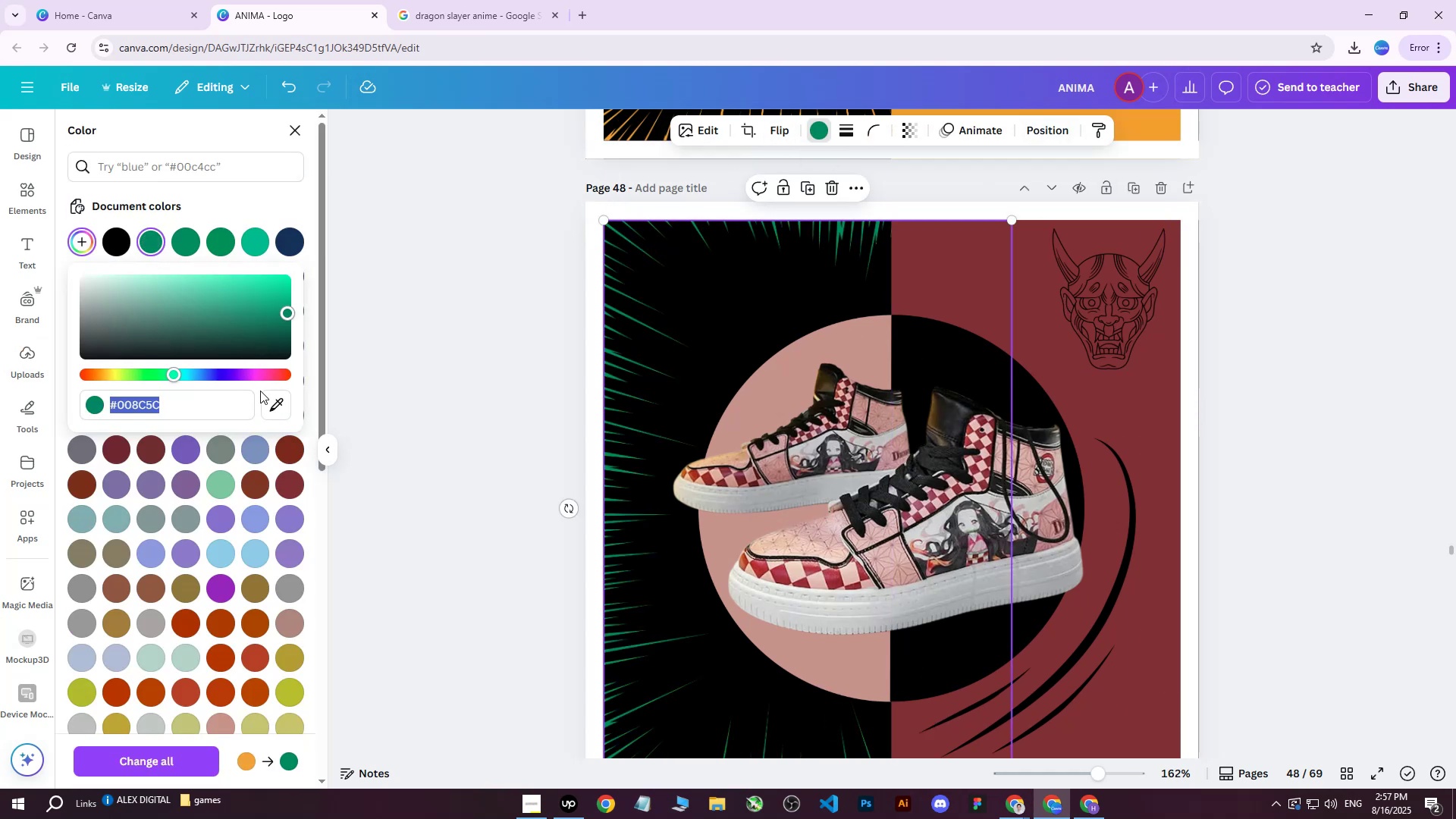 
left_click([274, 394])
 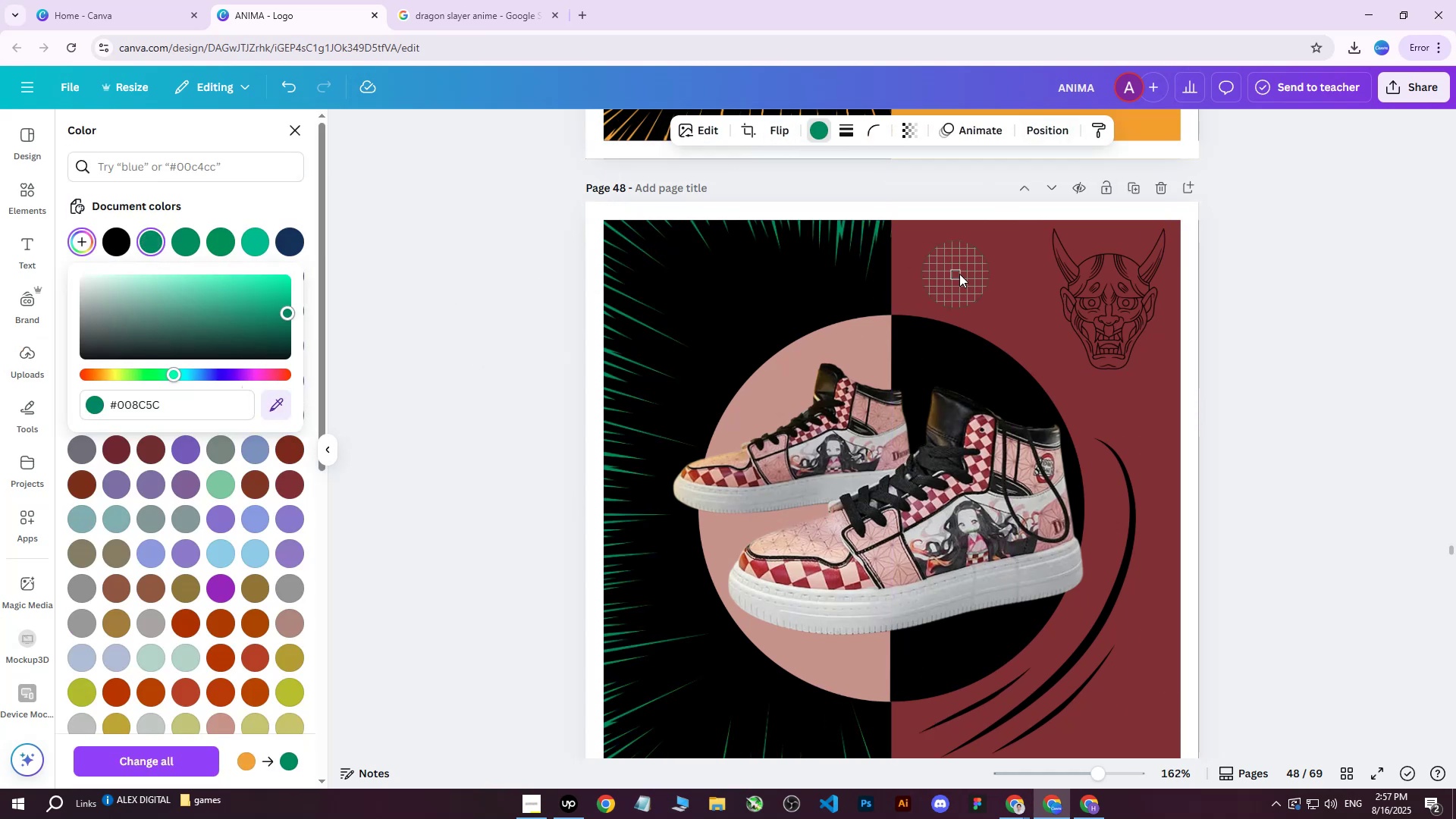 
left_click([965, 272])
 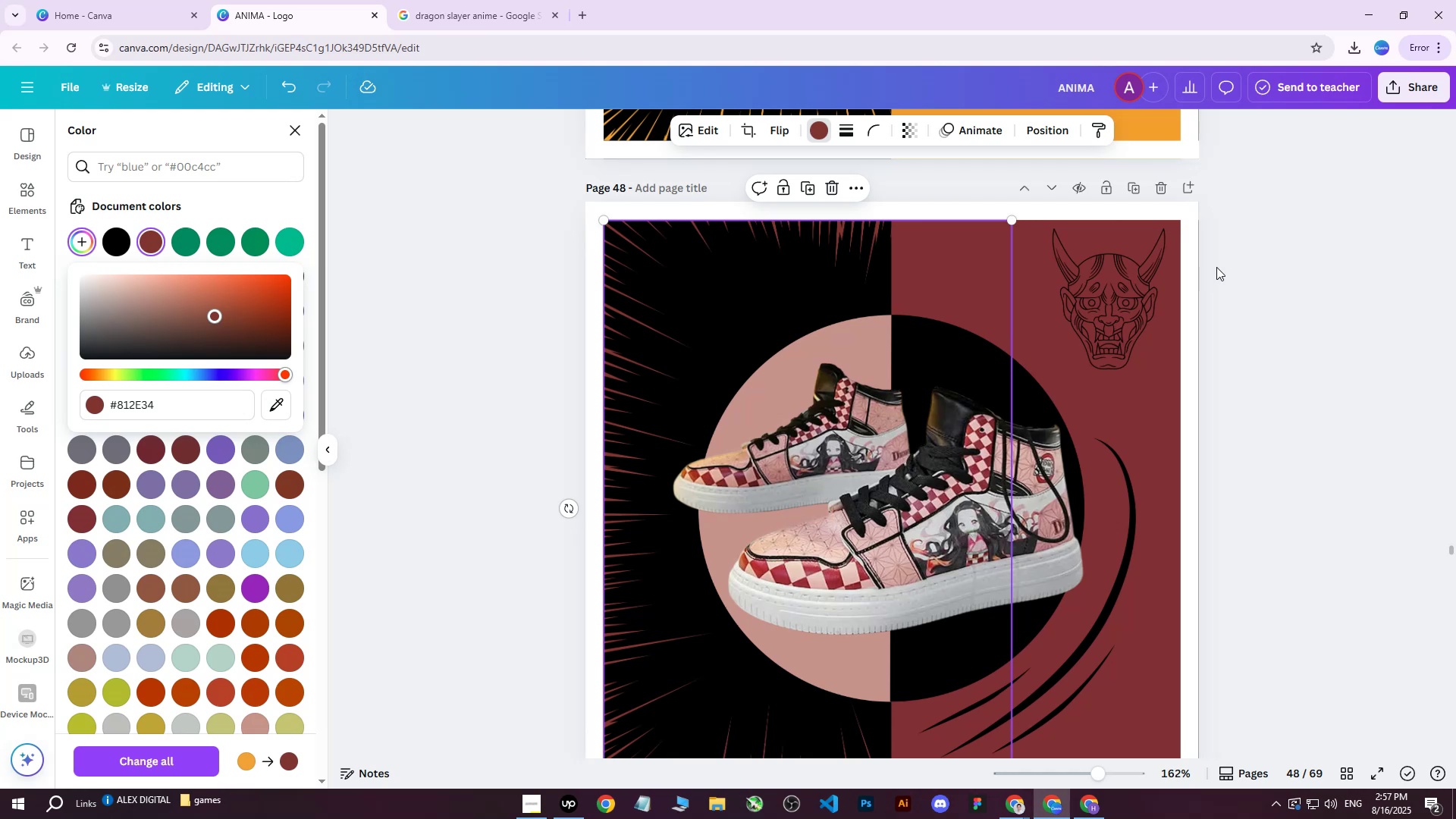 
left_click([1230, 256])
 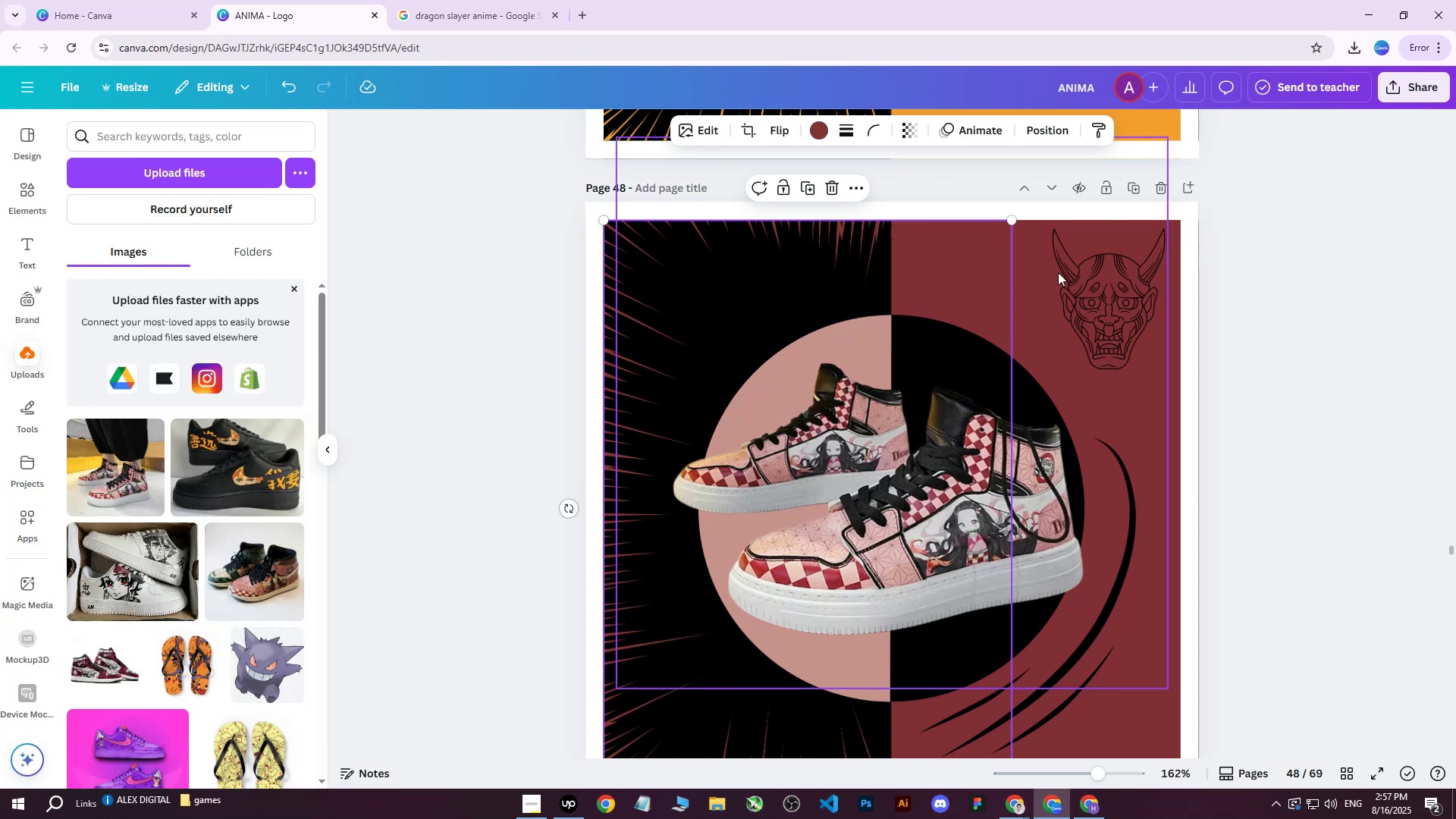 
left_click([1034, 136])
 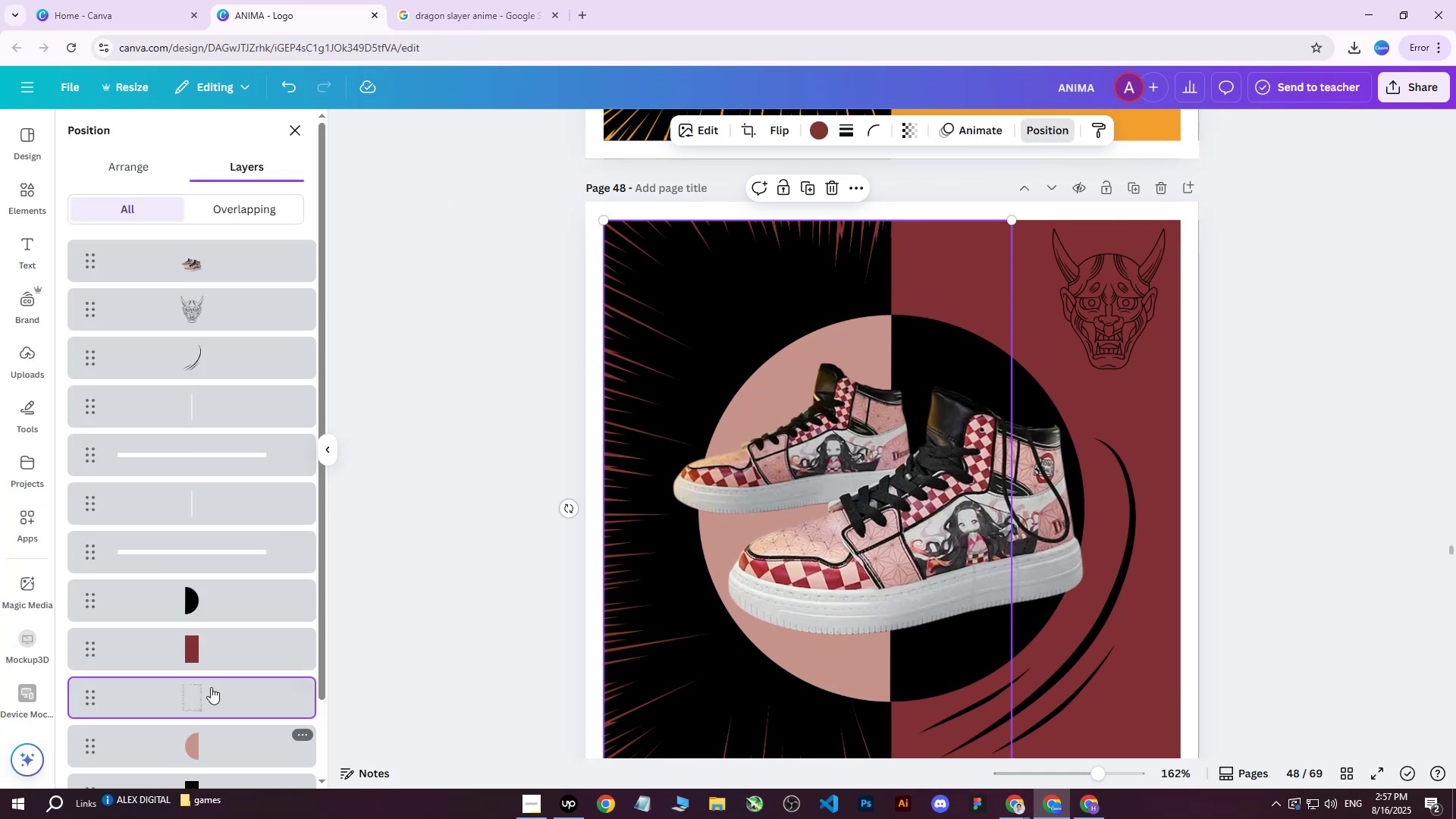 
left_click([209, 598])
 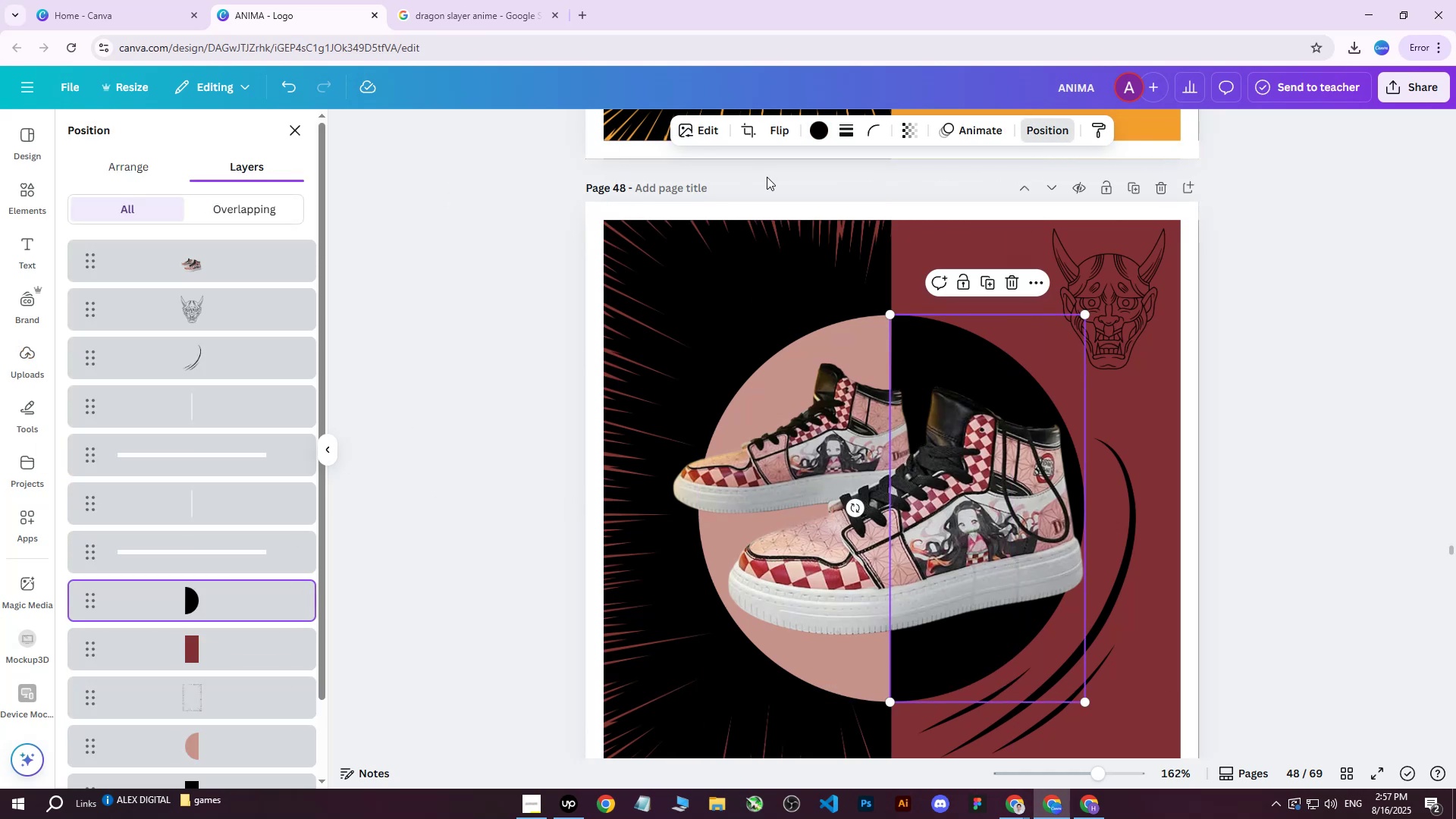 
wait(7.56)
 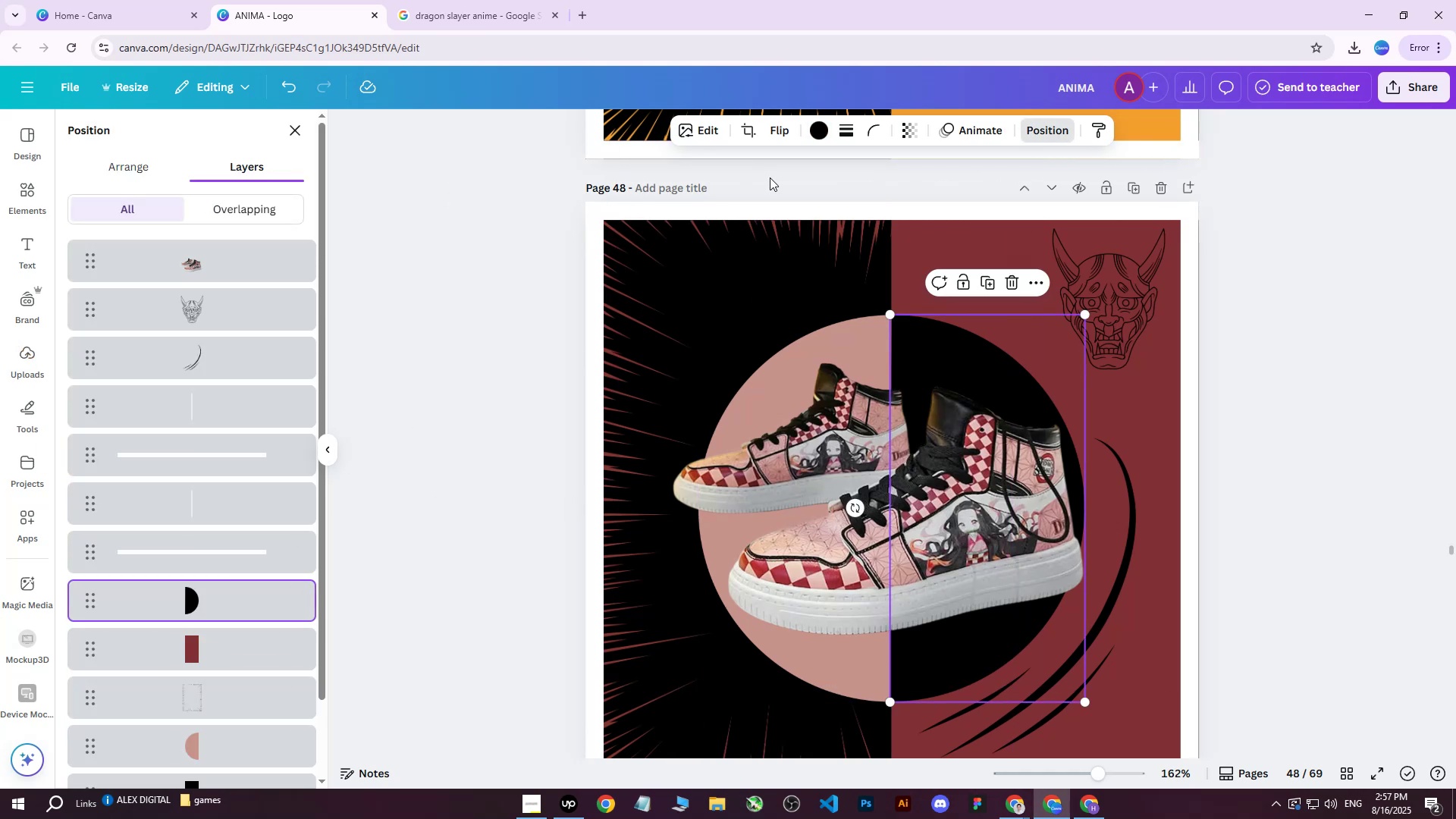 
left_click([824, 134])
 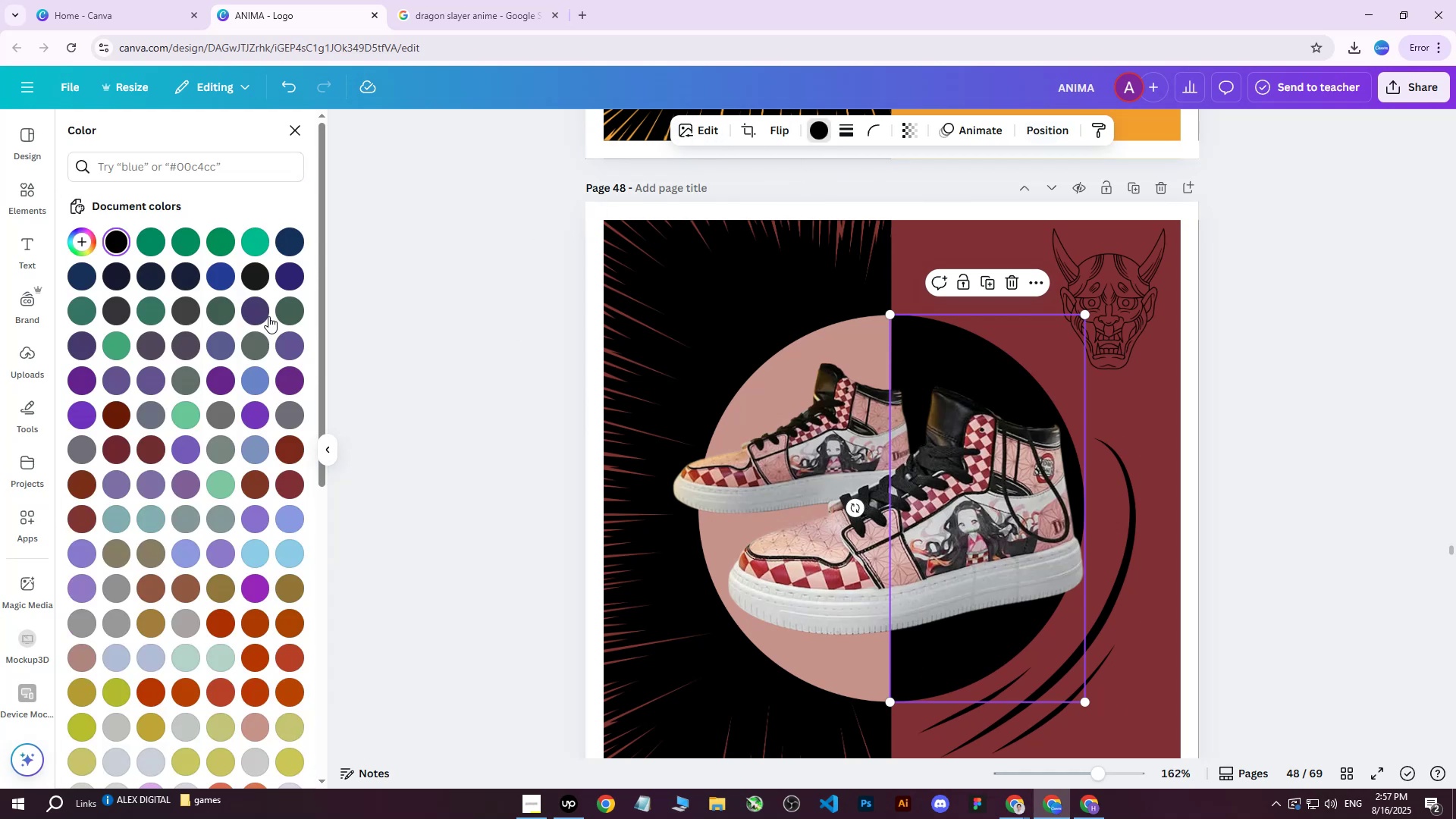 
double_click([263, 315])
 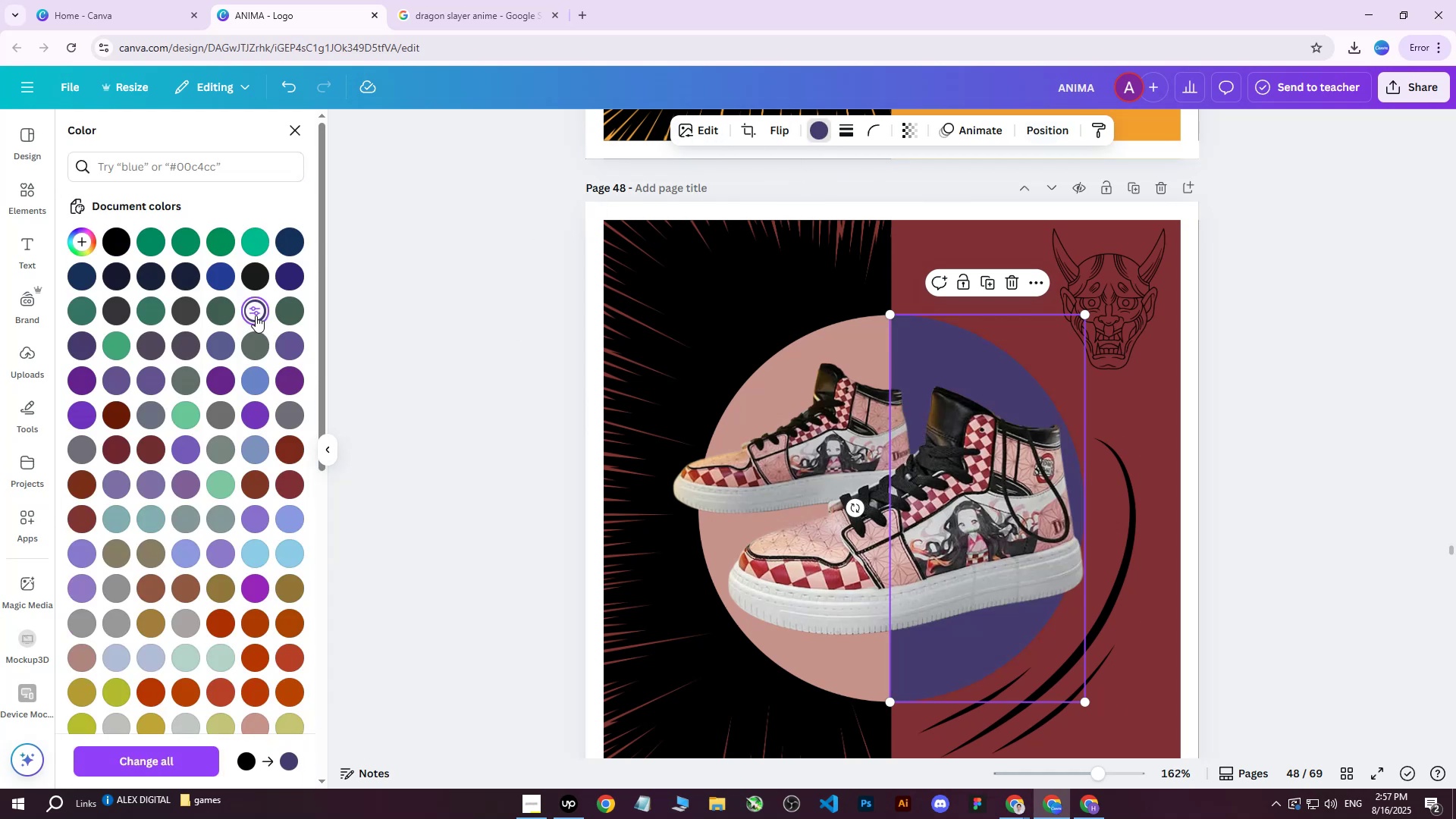 
triple_click([256, 315])
 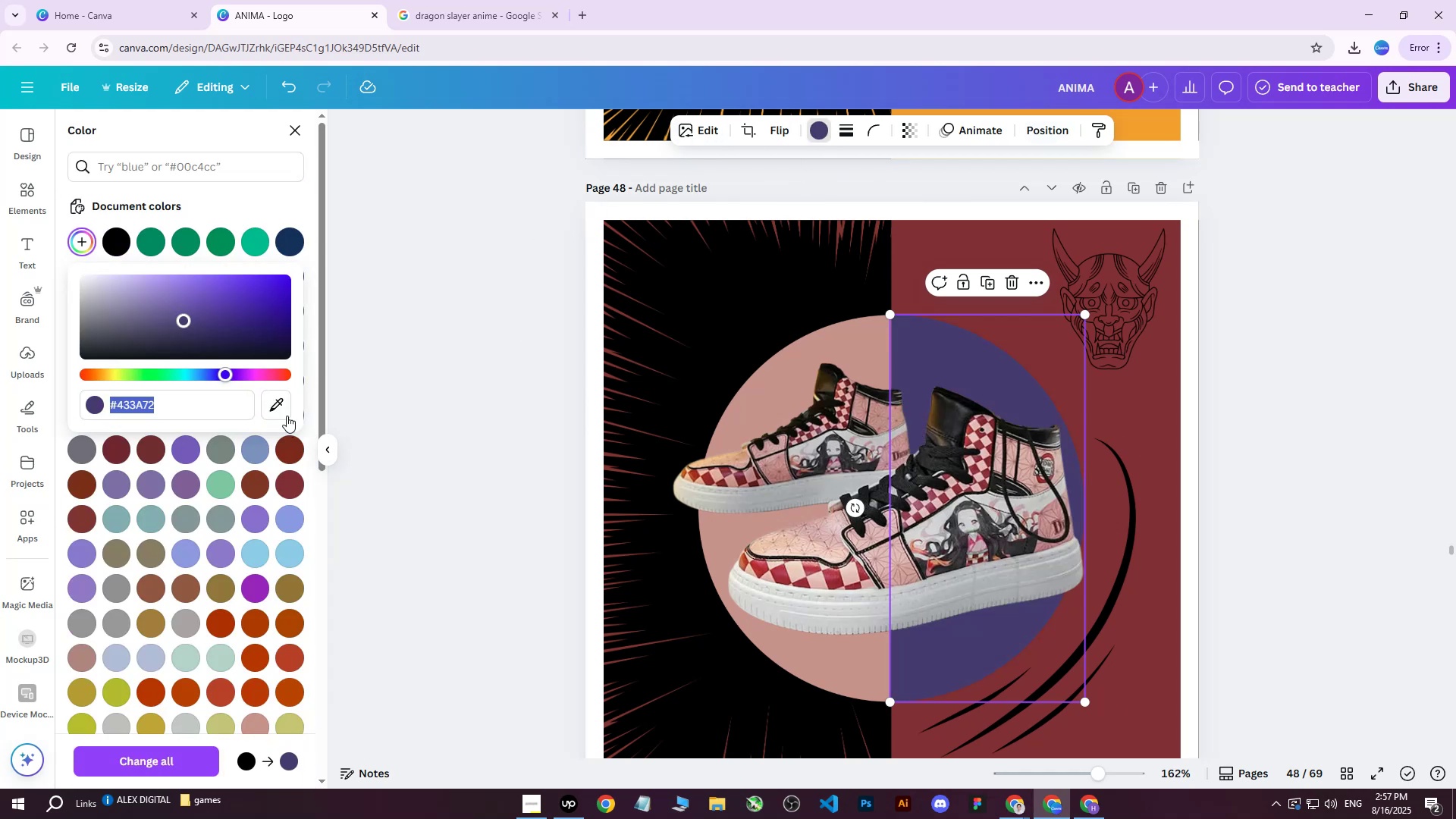 
left_click([281, 410])
 